 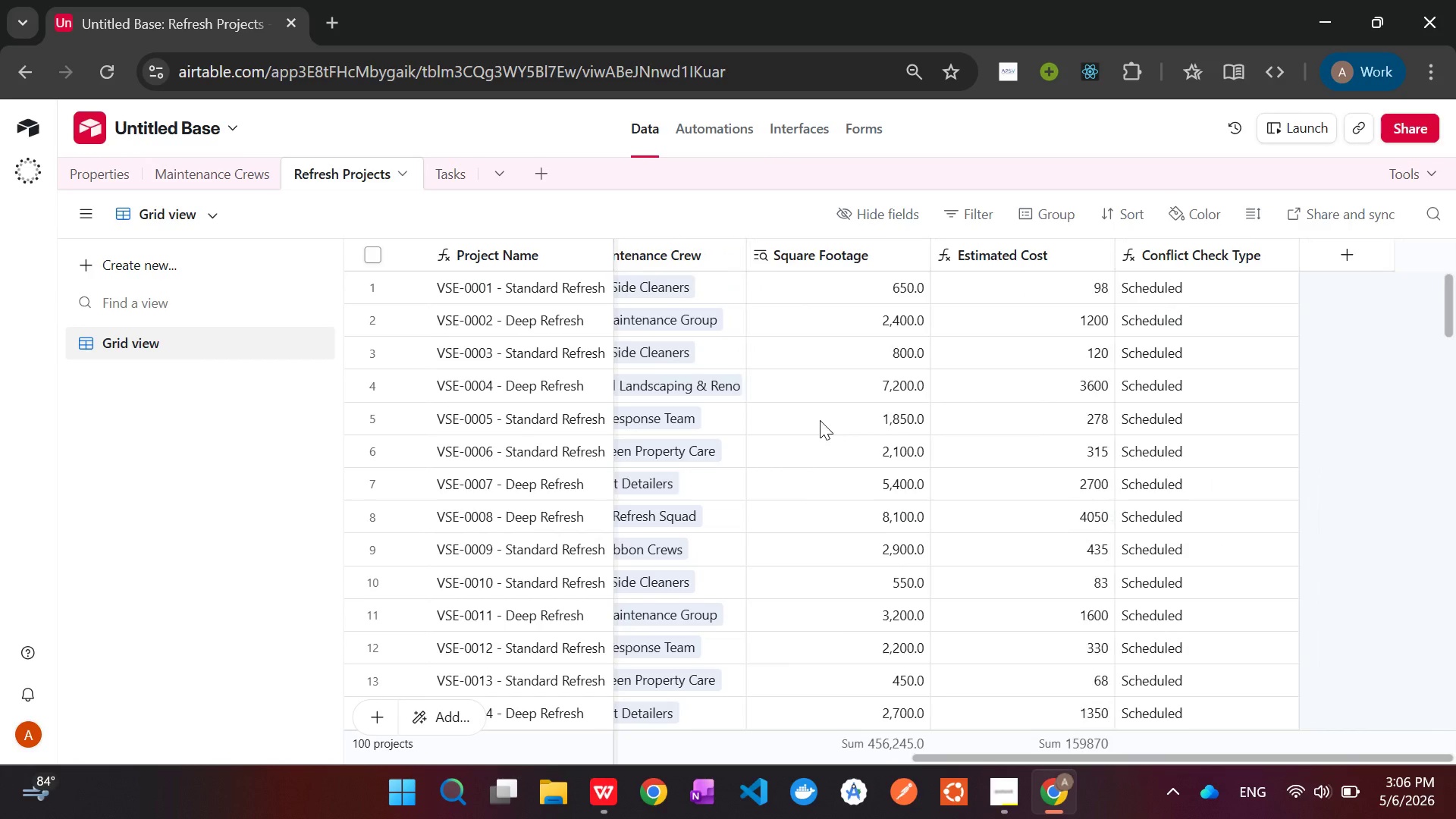 
left_click([110, 184])
 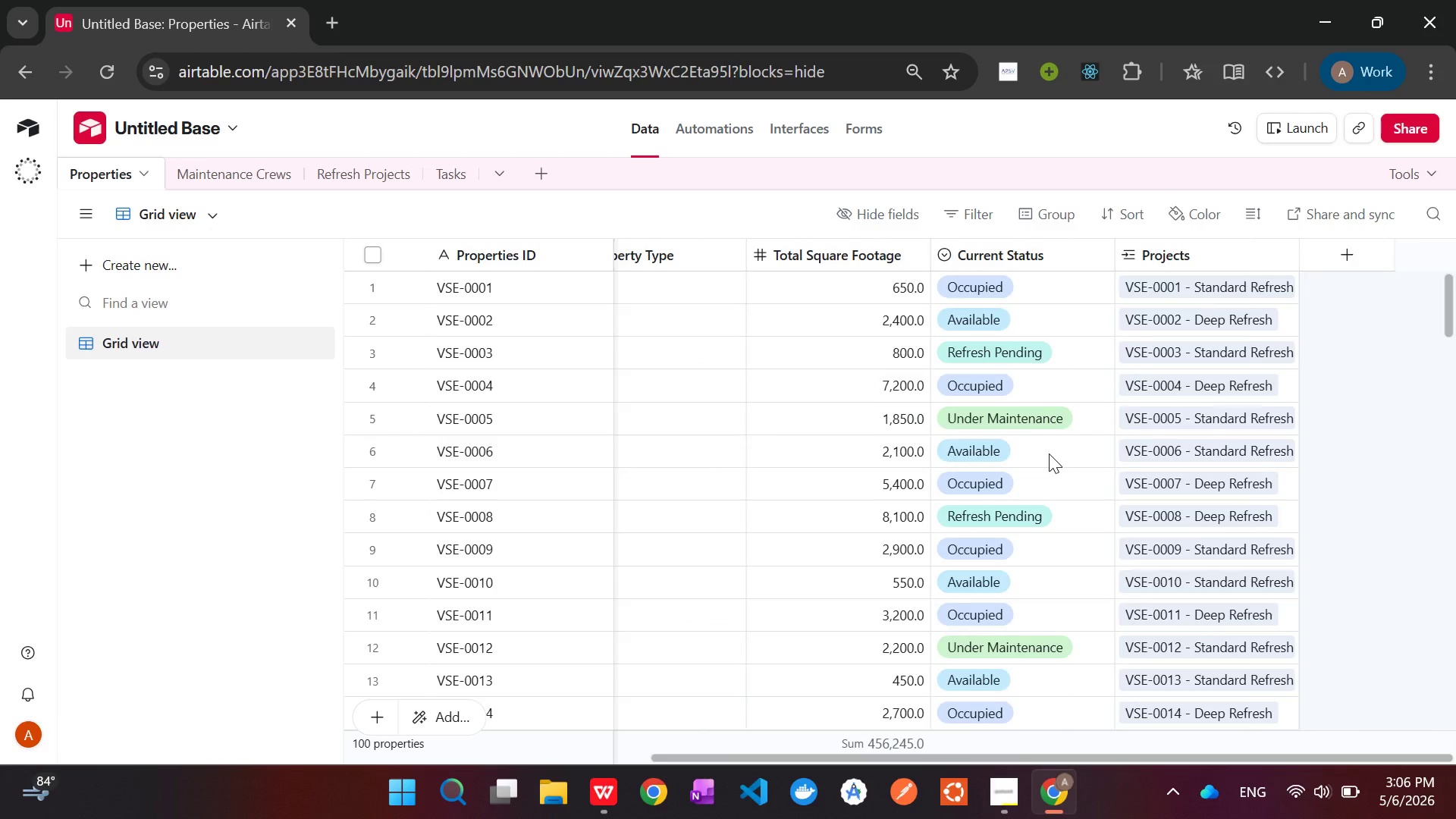 
wait(7.73)
 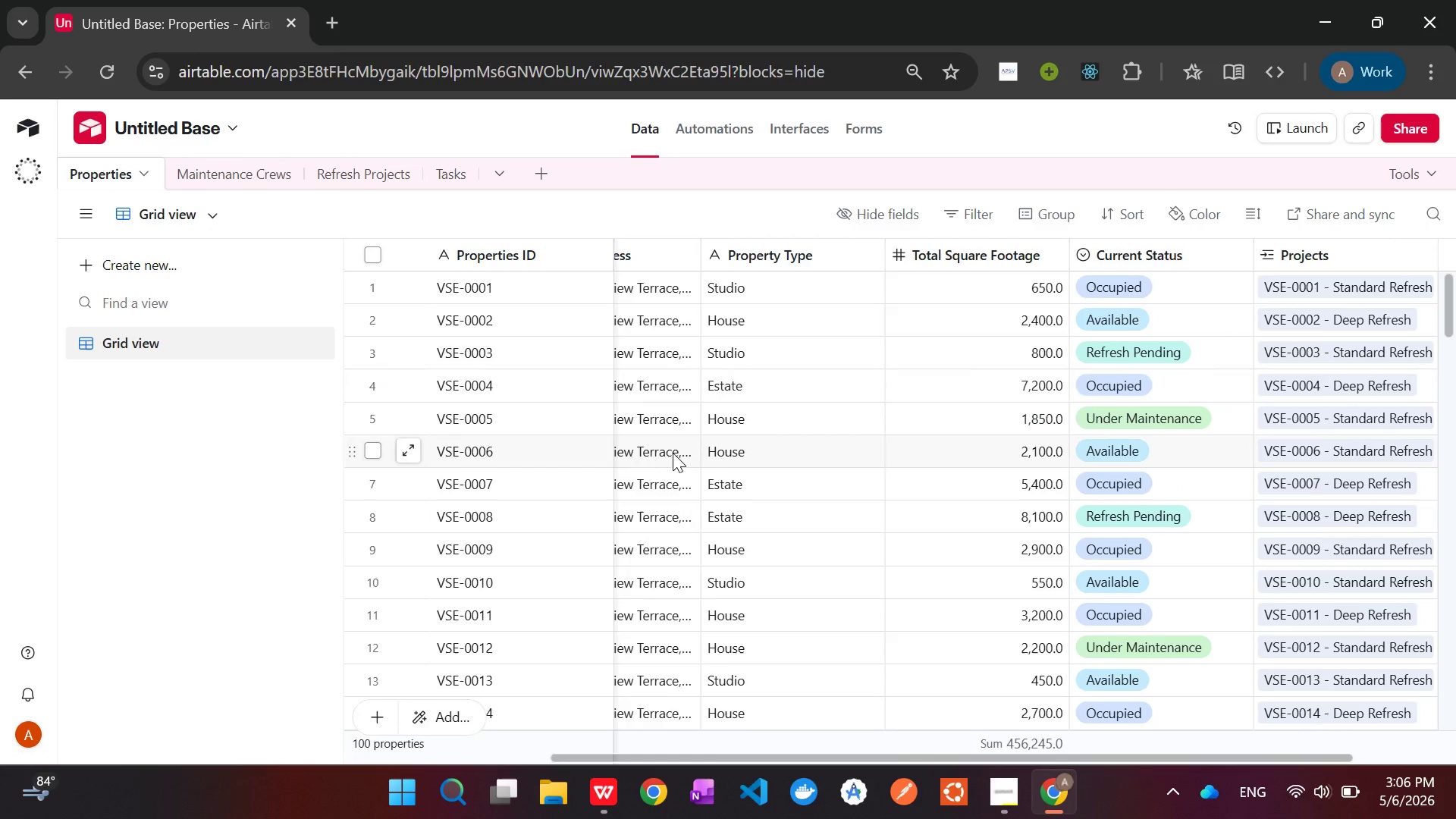 
left_click([1360, 258])
 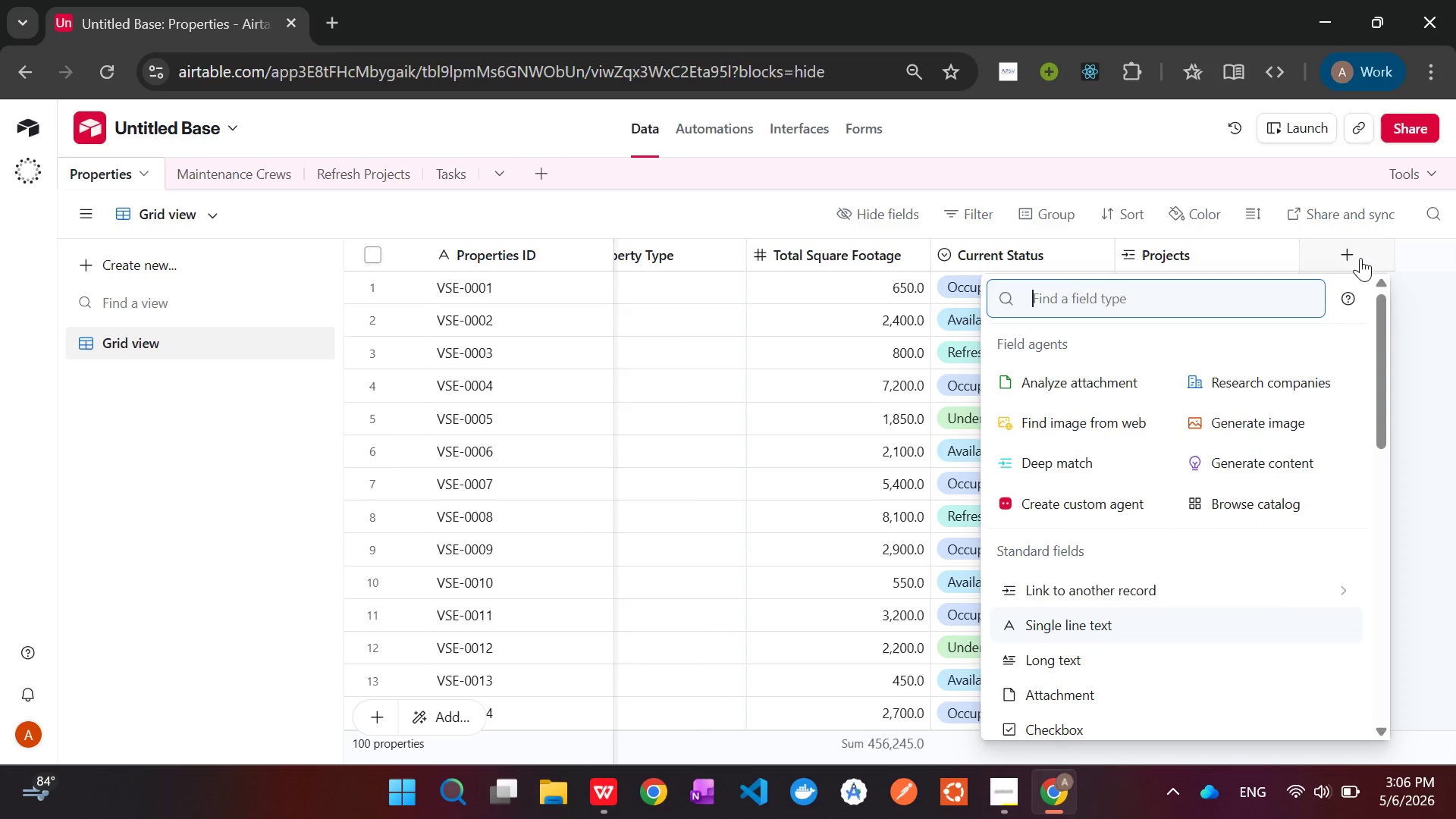 
type(Roll)
 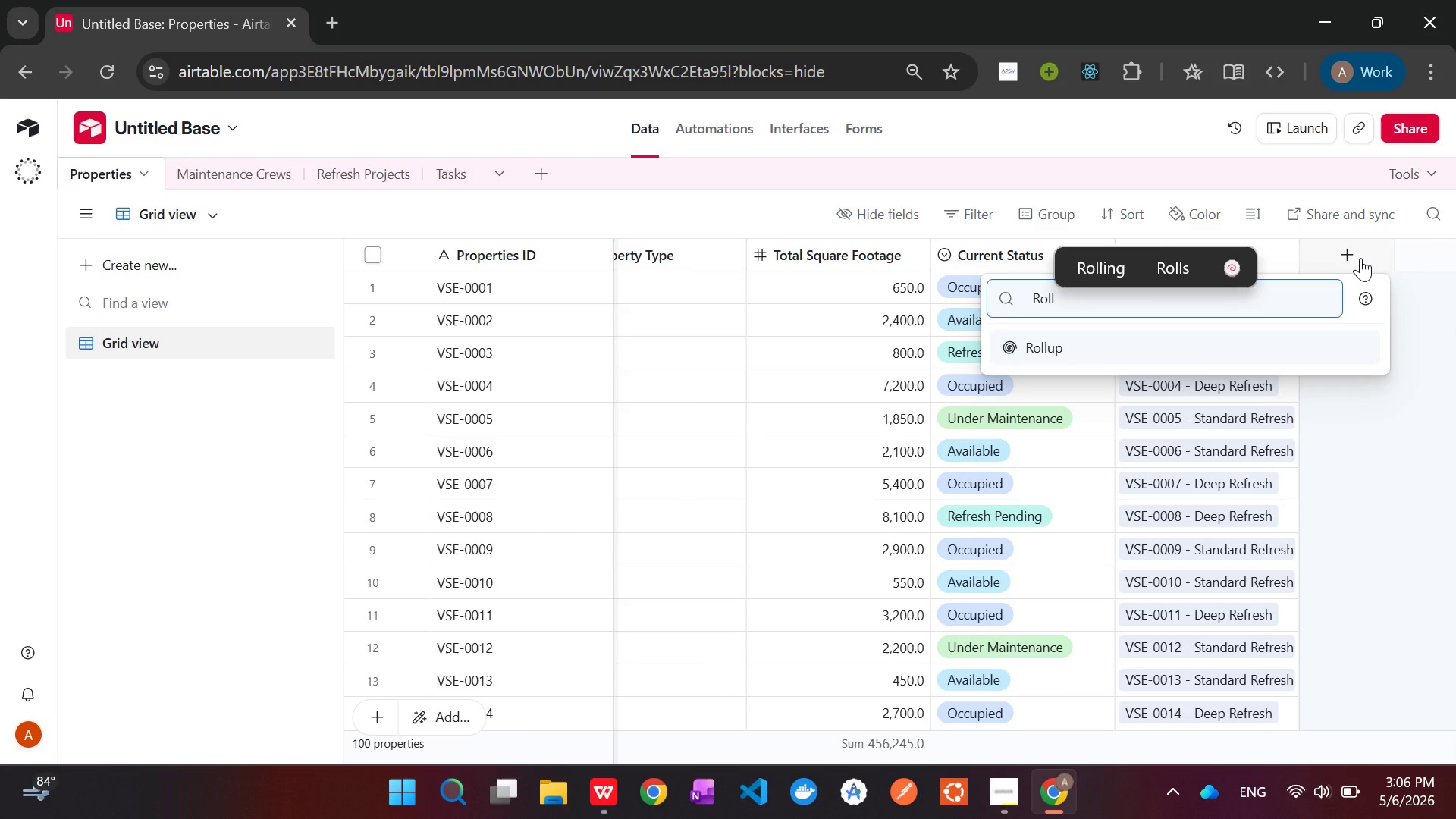 
key(Enter)
 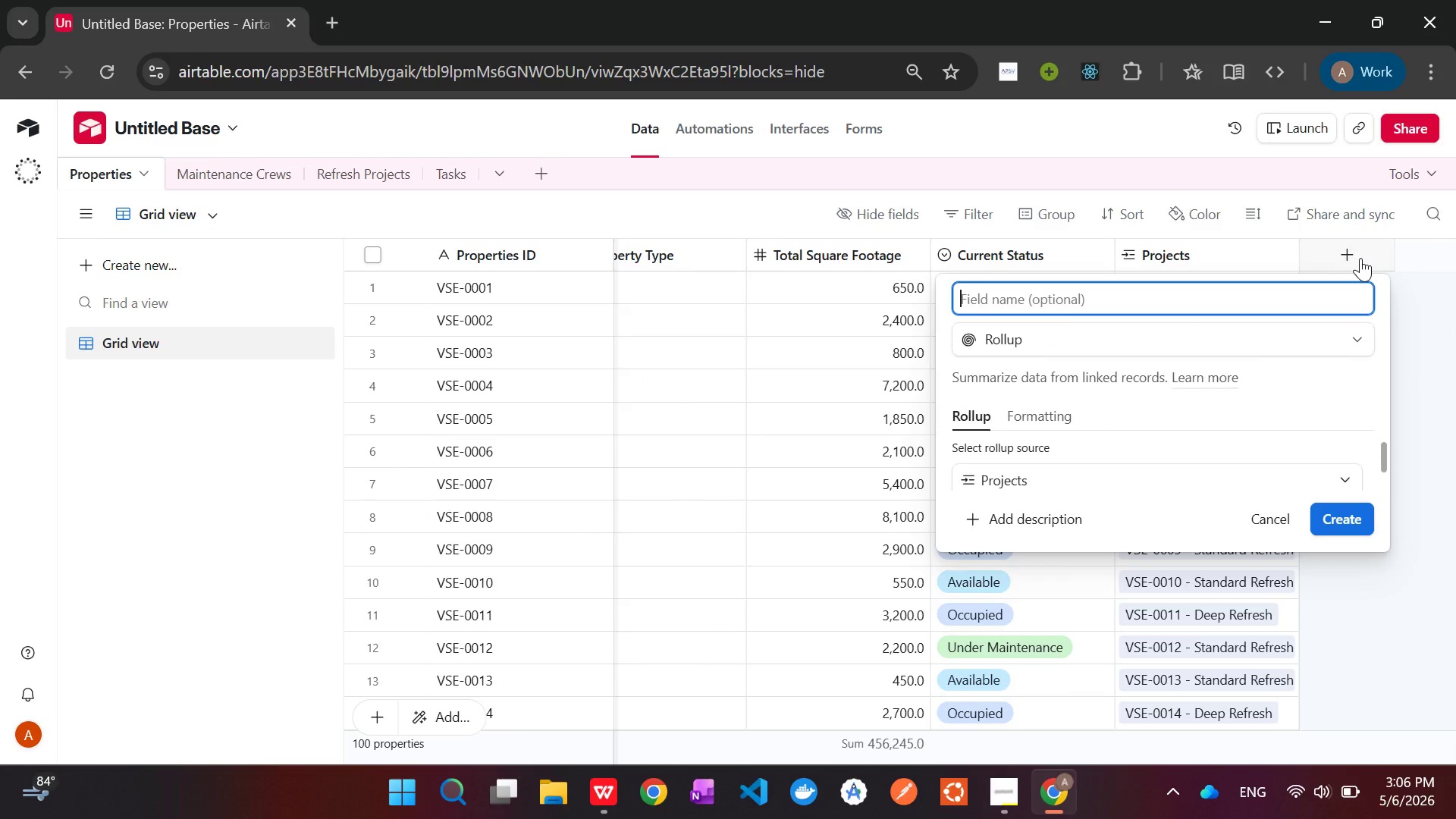 
type(Tota;)
key(Backspace)
type(l Project Cost)
 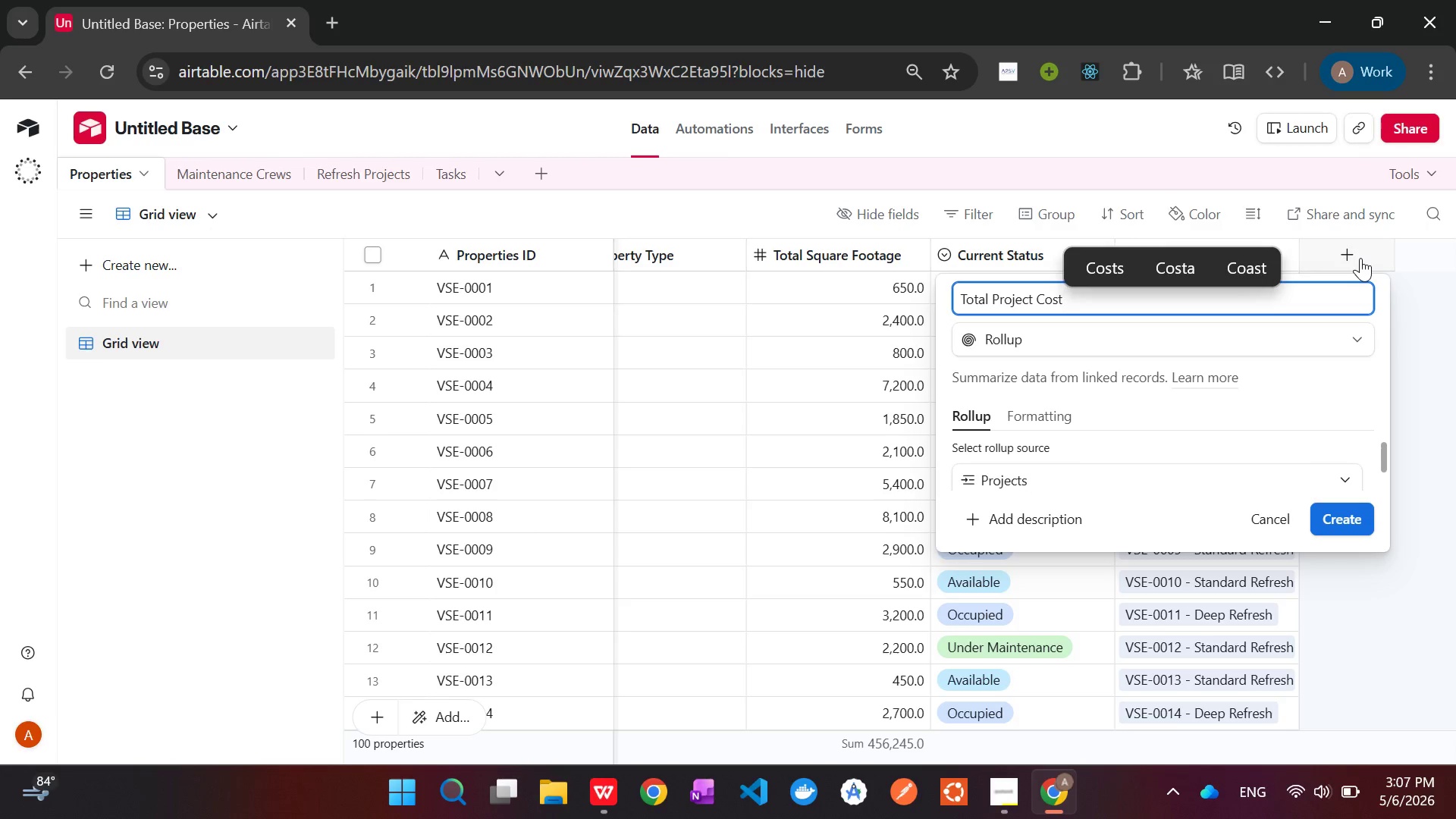 
wait(20.38)
 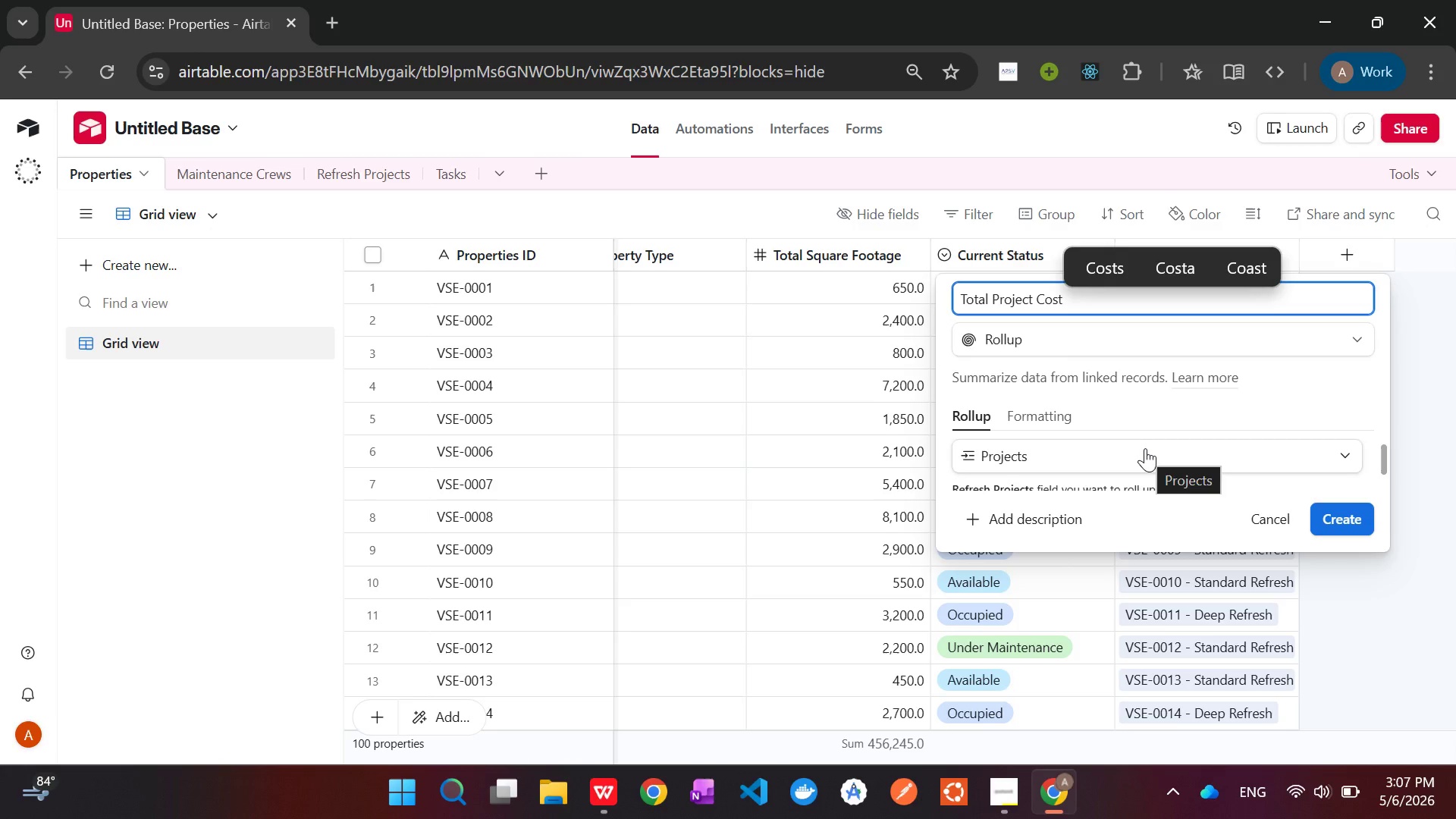 
left_click([1146, 463])
 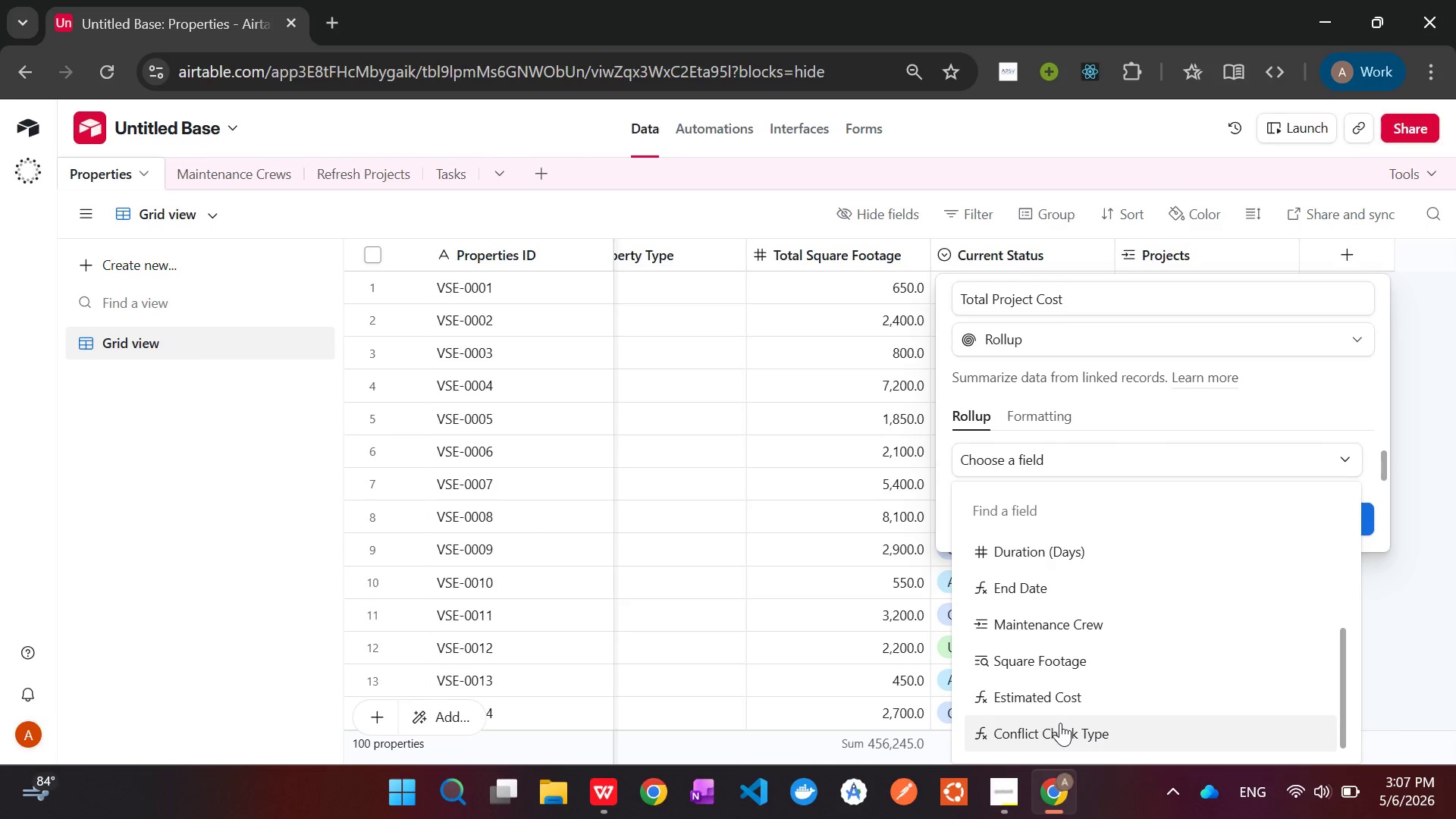 
left_click([1072, 698])
 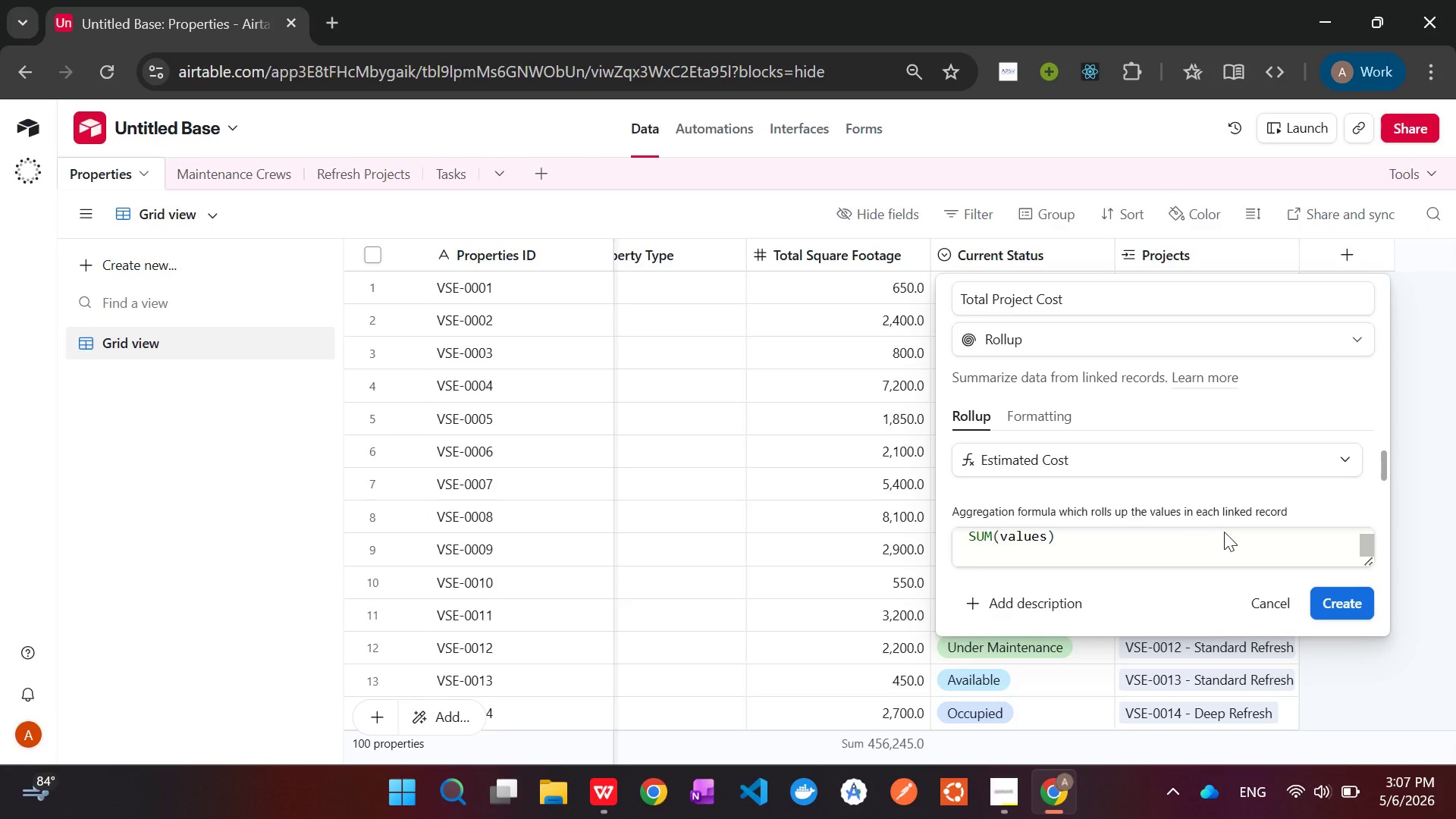 
wait(5.22)
 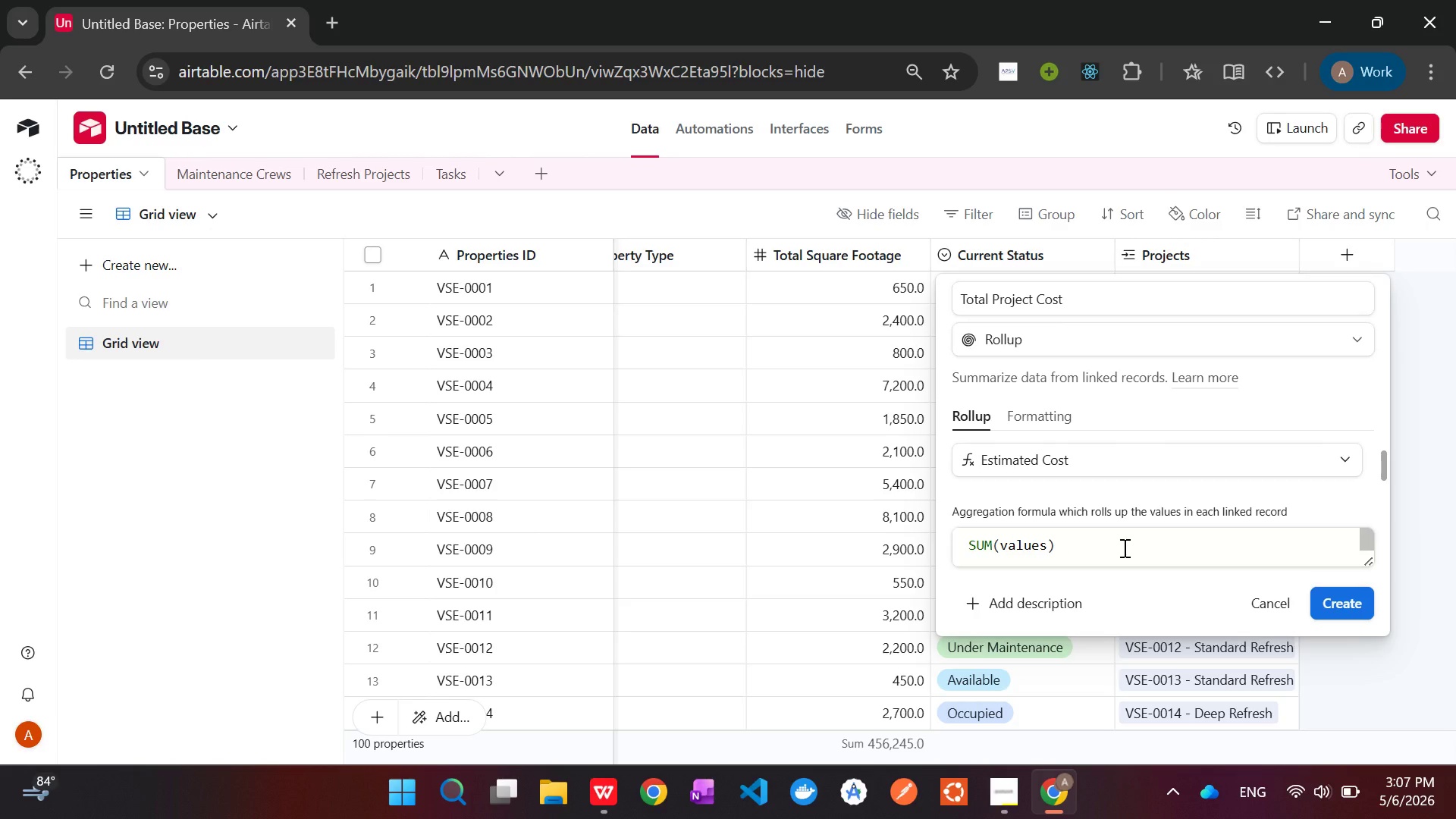 
left_click([1349, 607])
 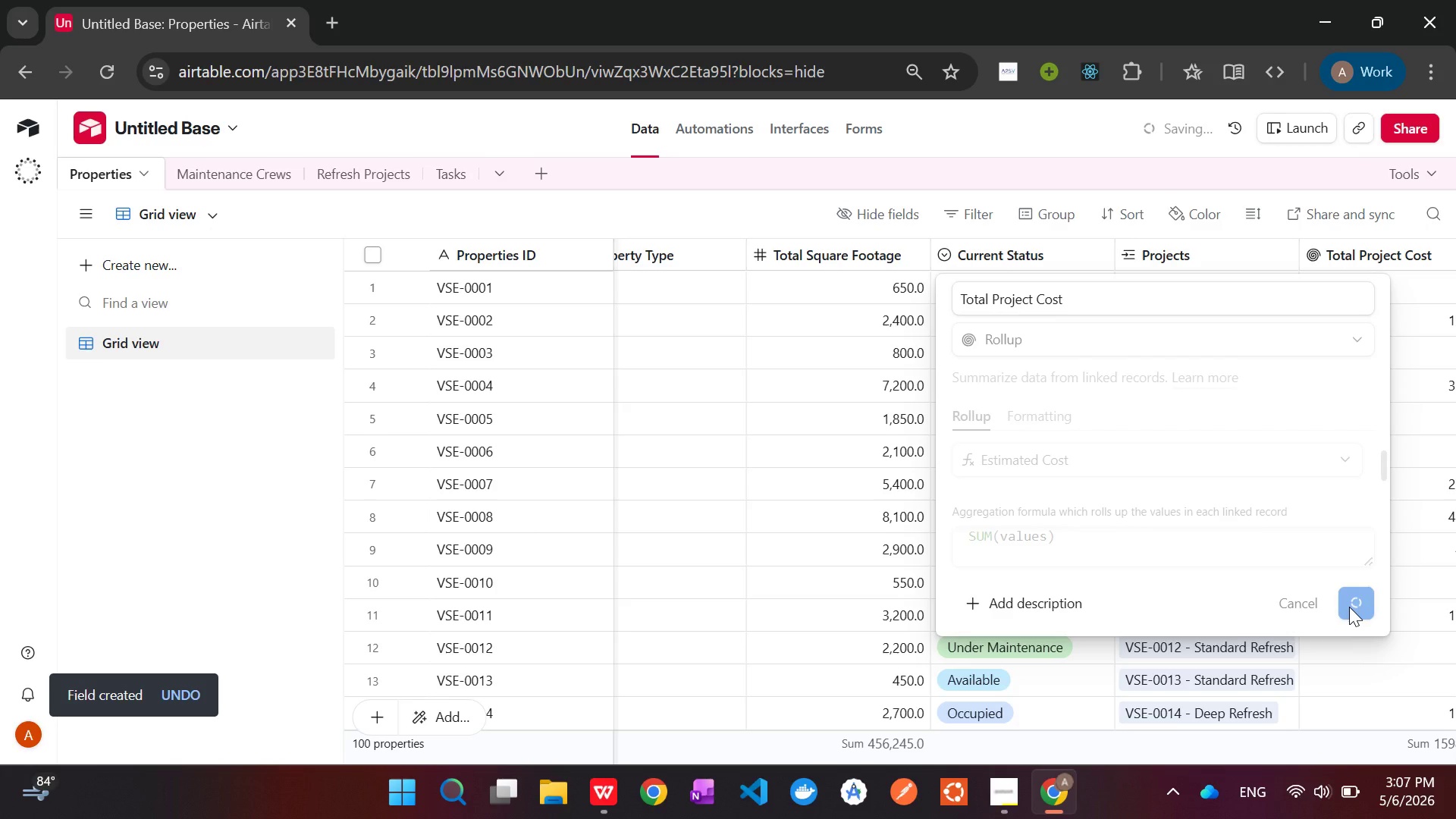 
wait(14.67)
 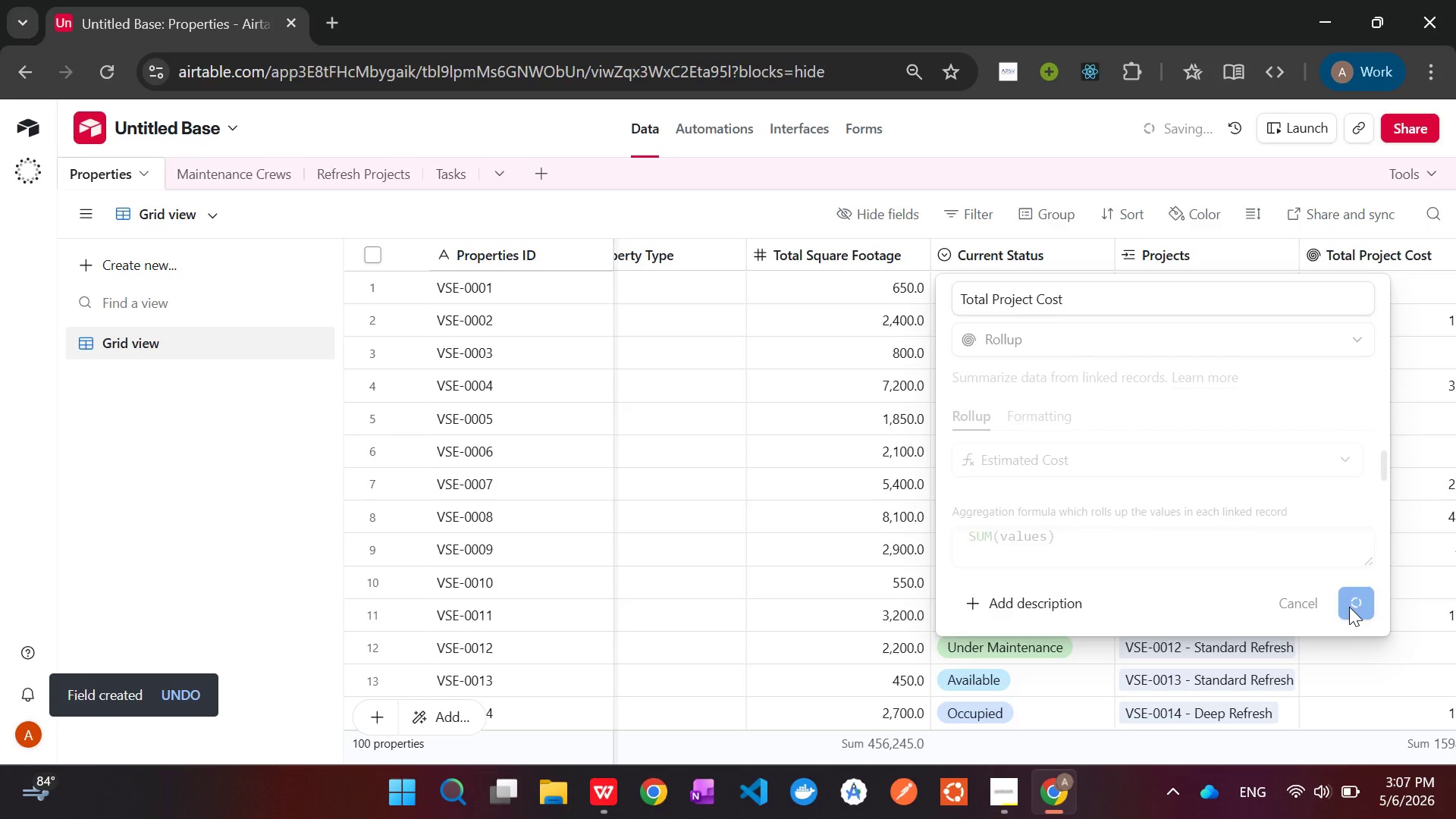 
left_click([797, 130])
 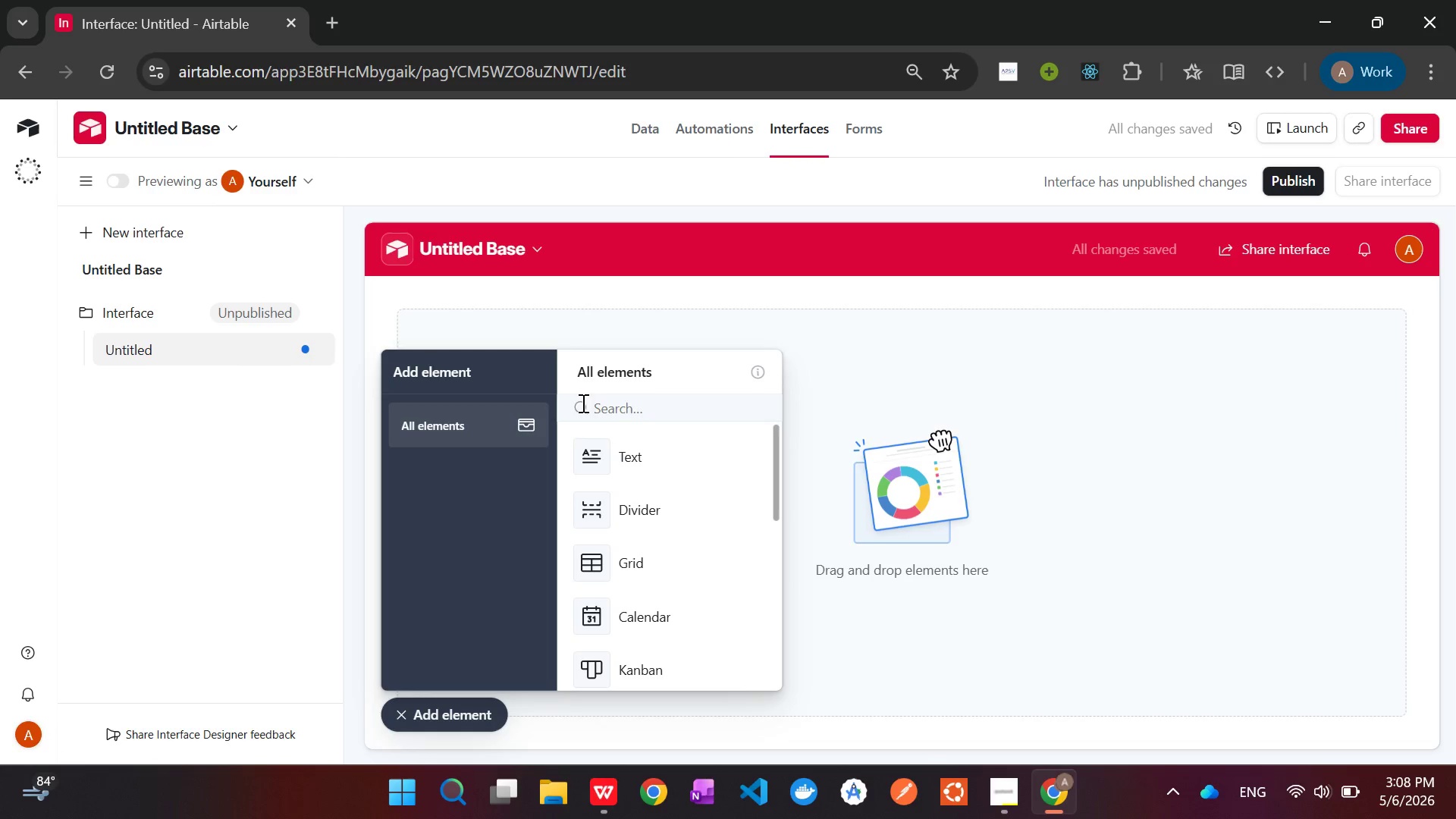 
wait(16.38)
 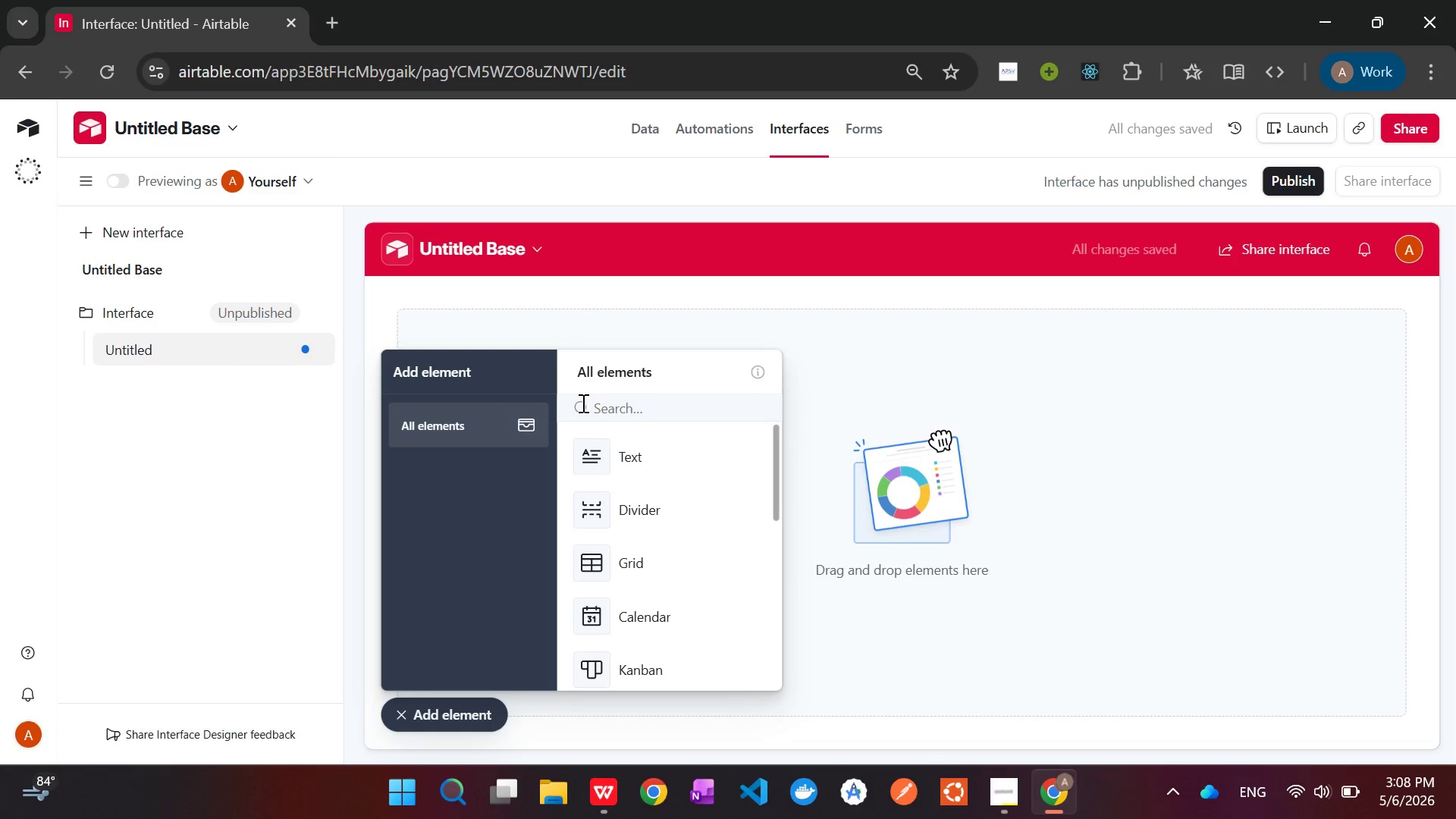 
left_click([639, 559])
 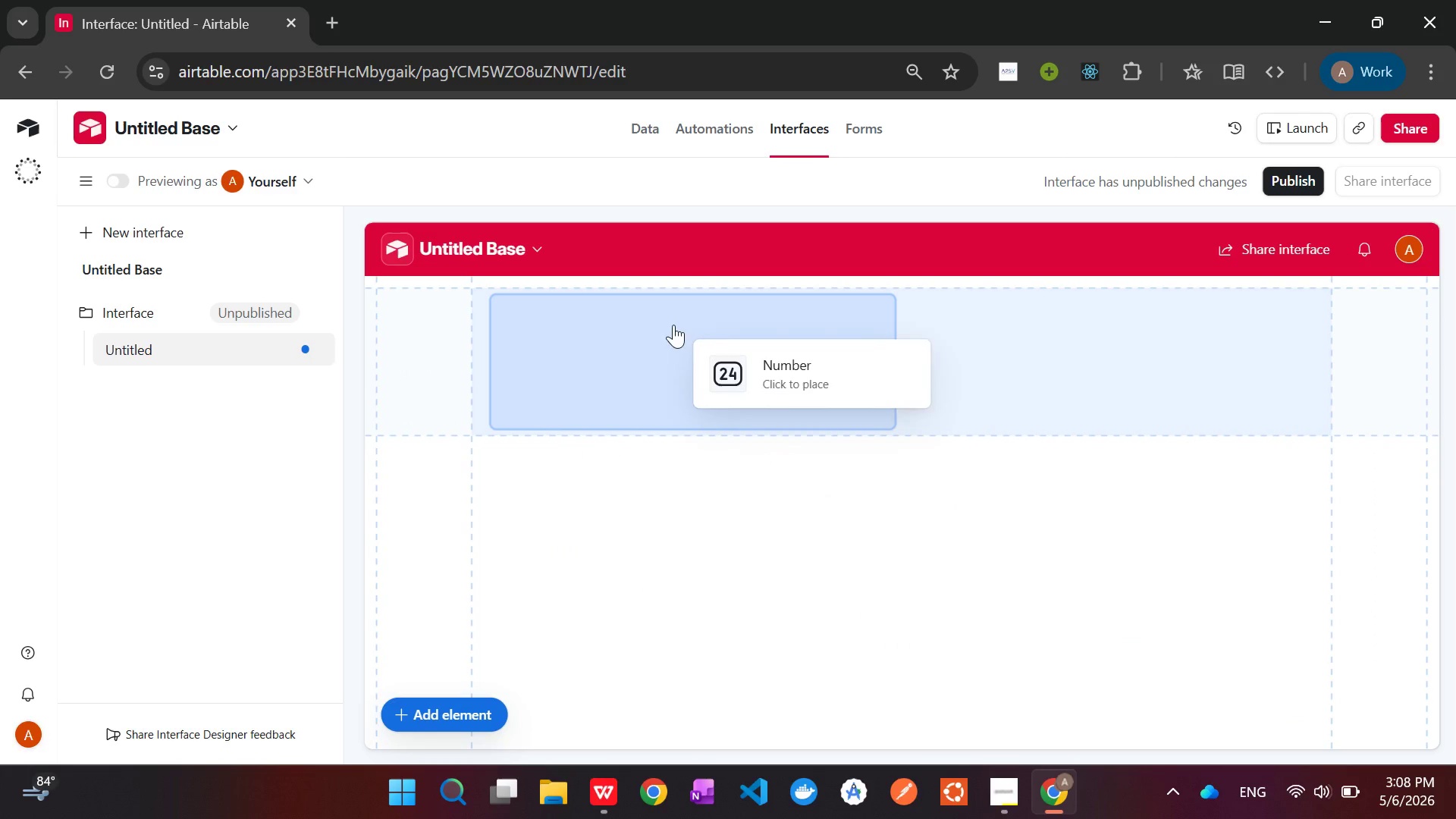 
left_click([675, 360])
 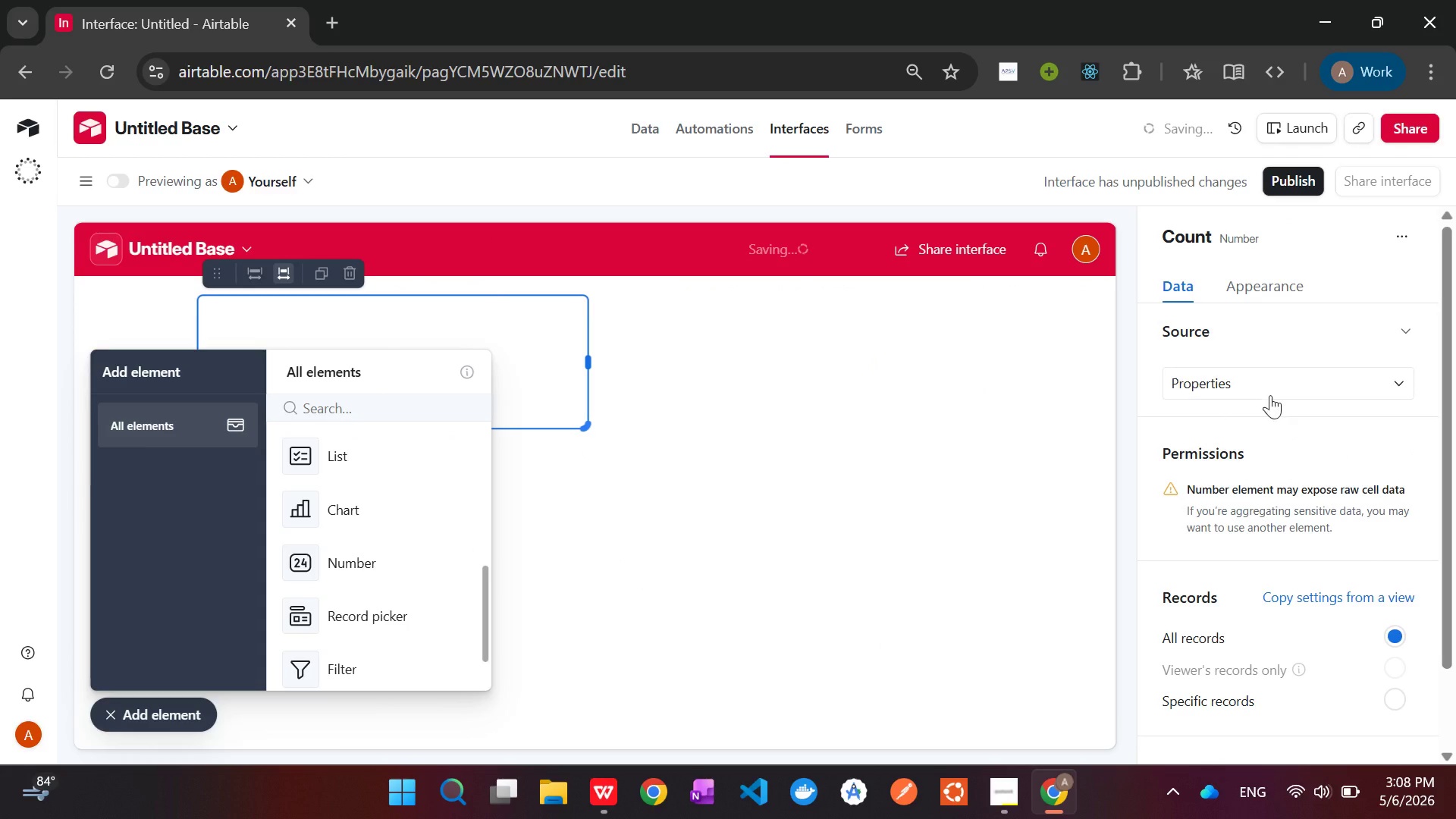 
left_click([1269, 393])
 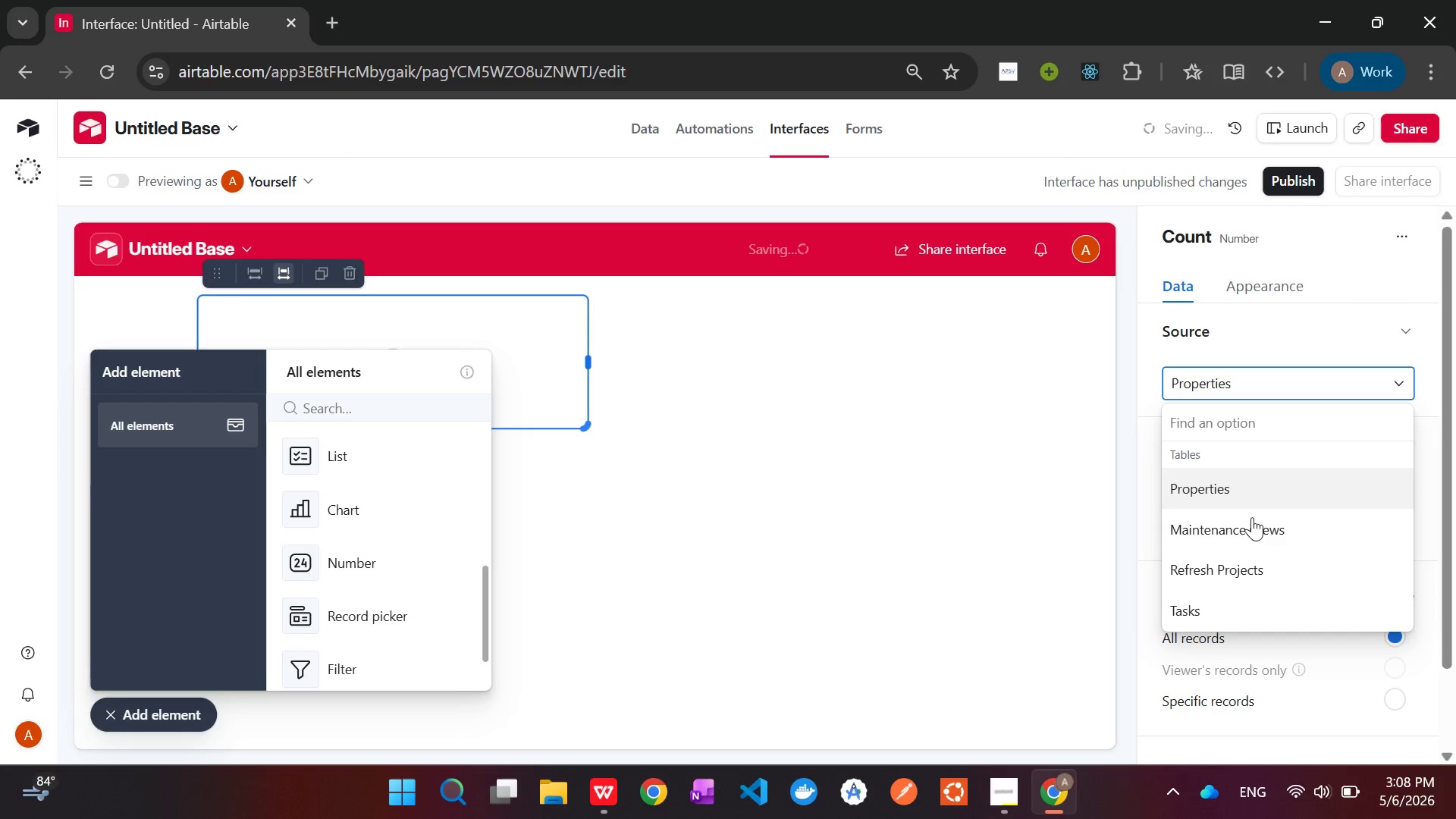 
left_click([1244, 564])
 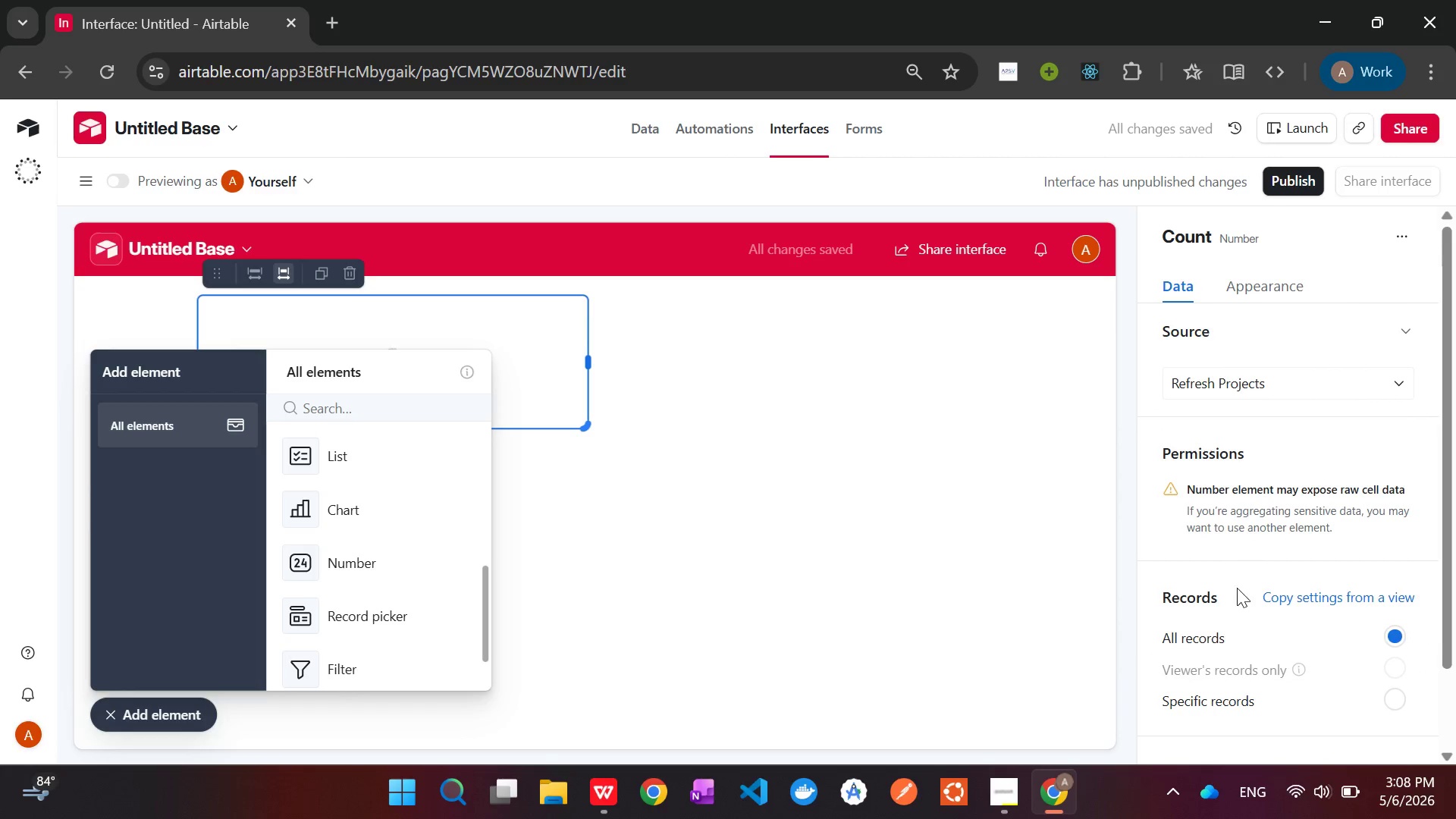 
mouse_move([1255, 607])
 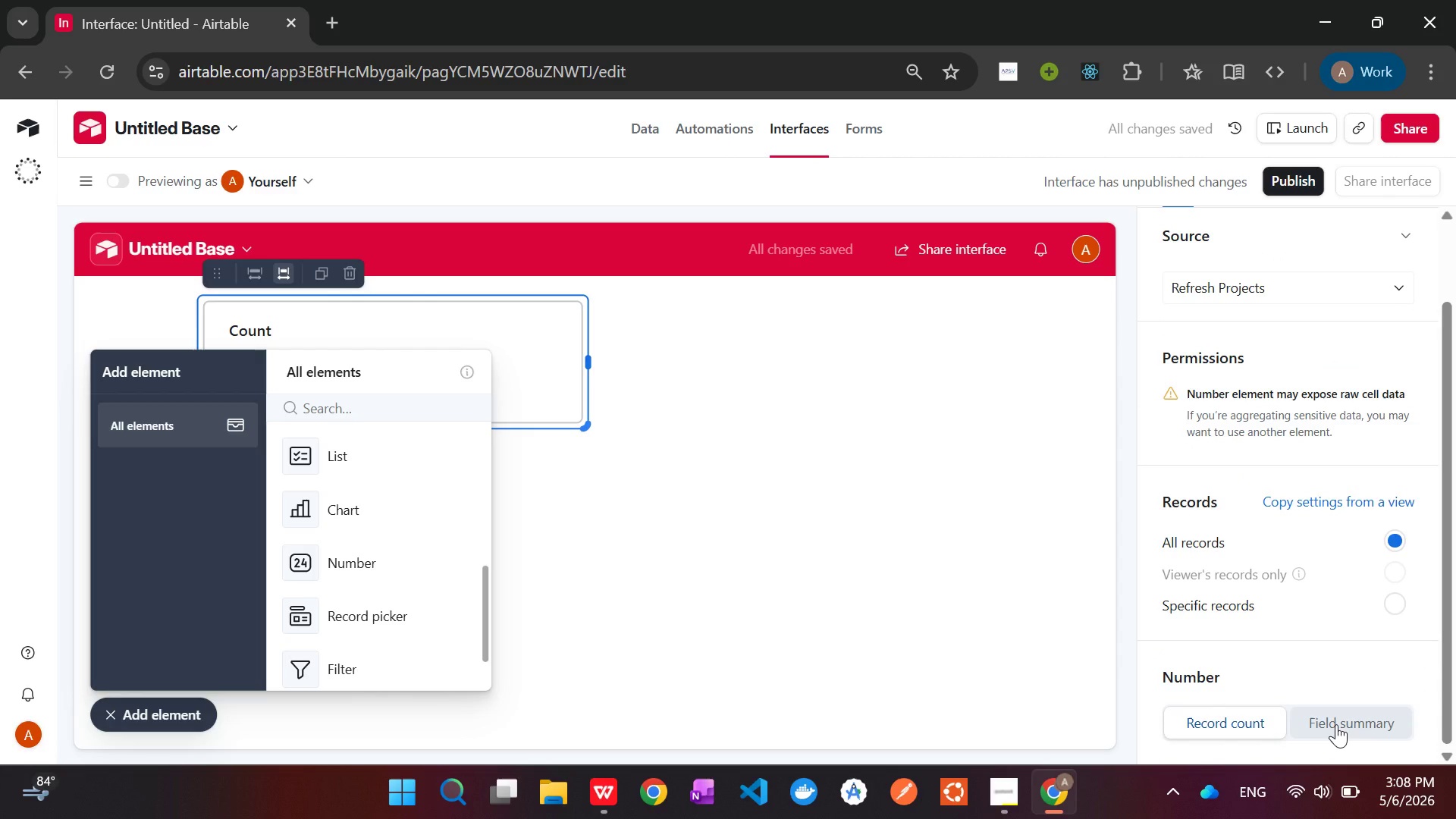 
left_click([1336, 724])
 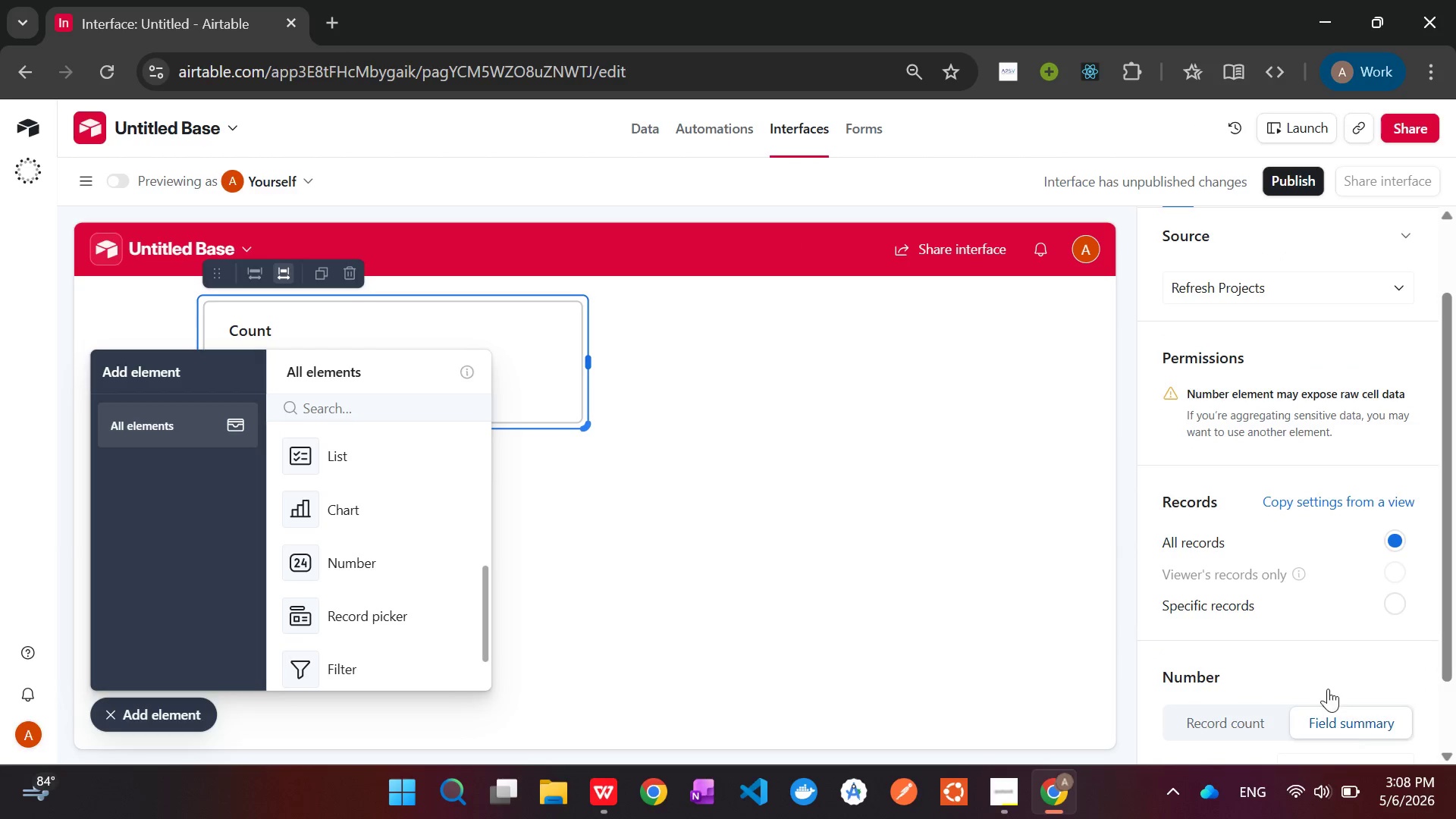 
mouse_move([1326, 627])
 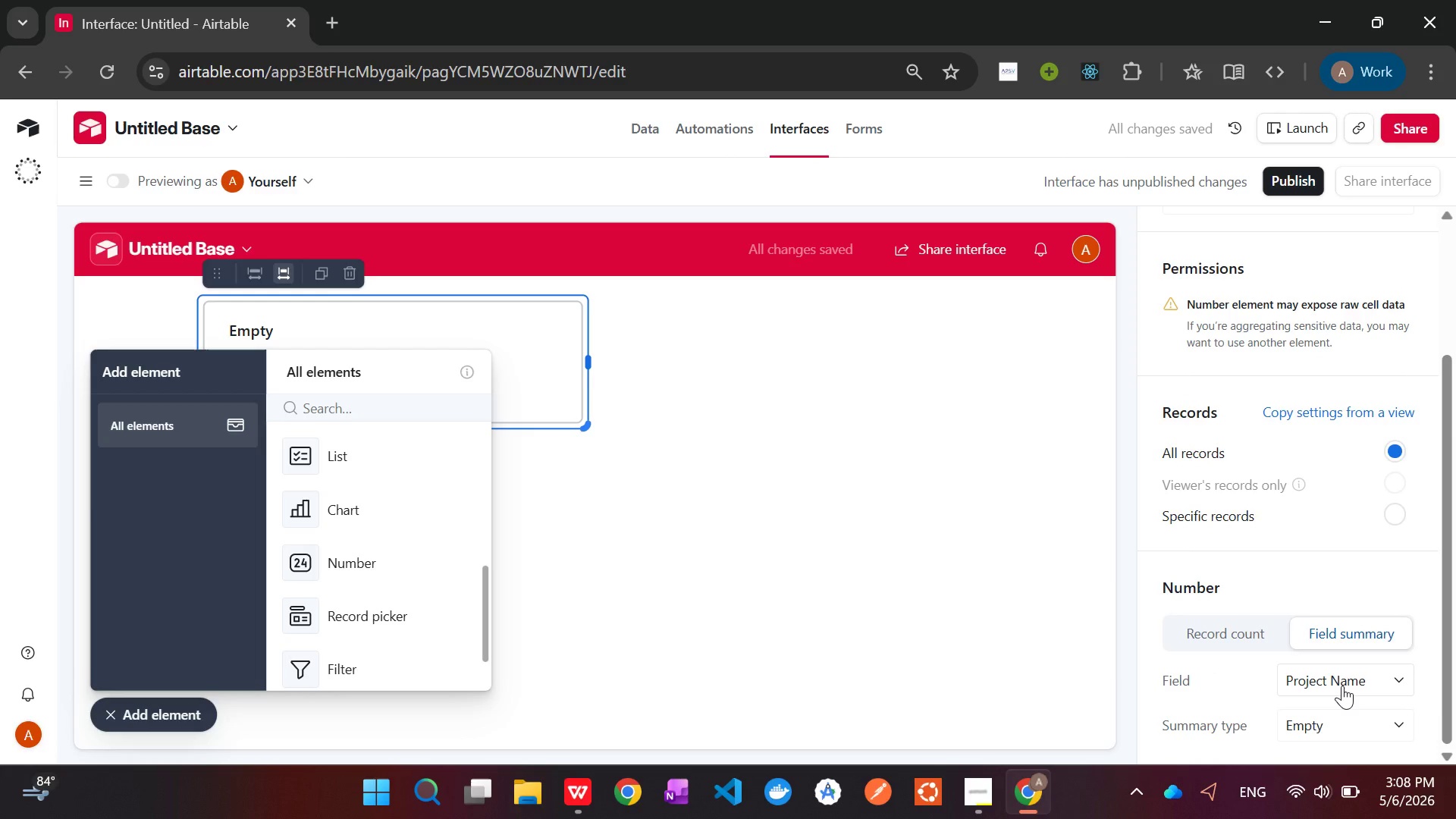 
wait(10.61)
 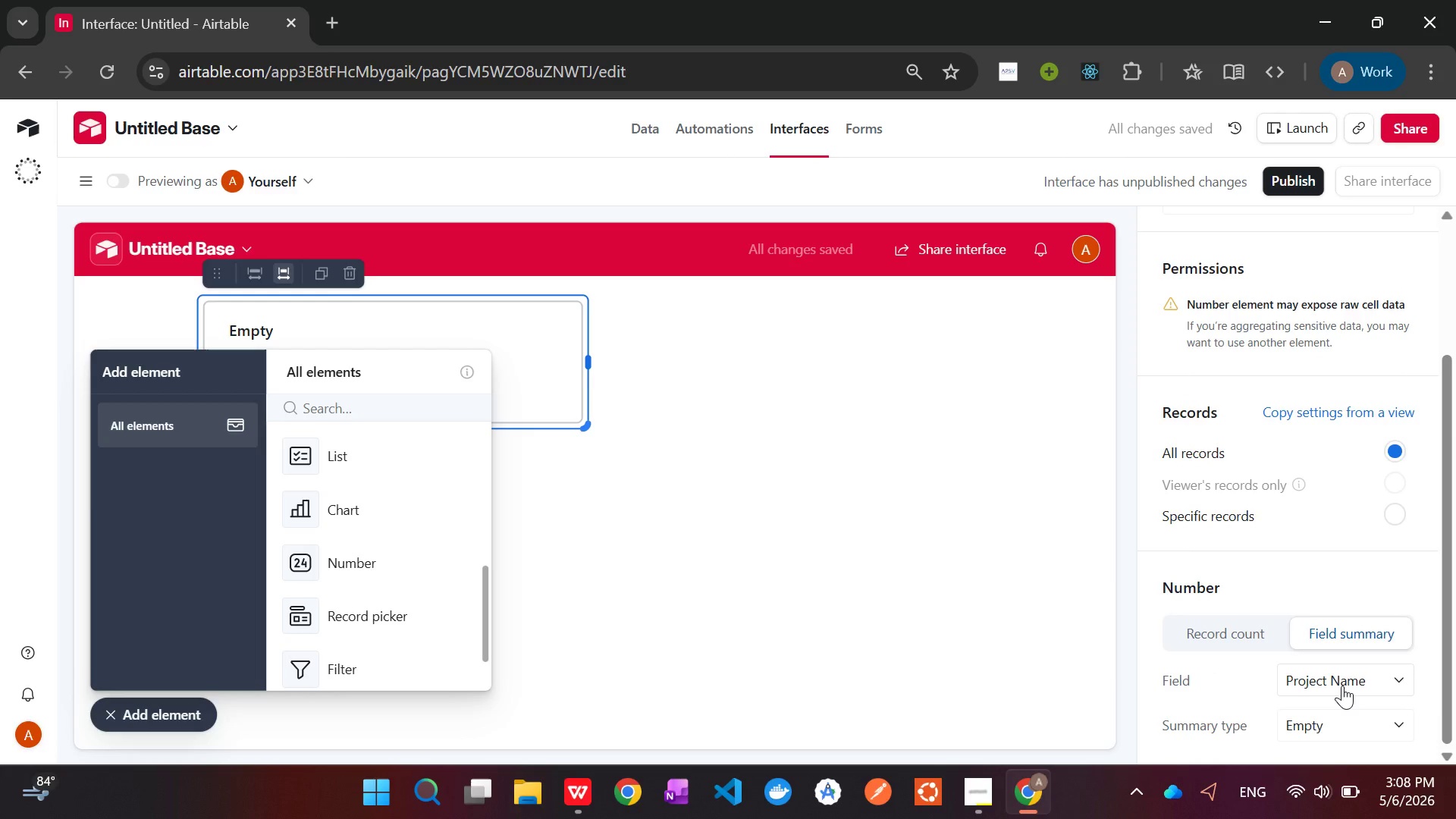 
left_click([1341, 685])
 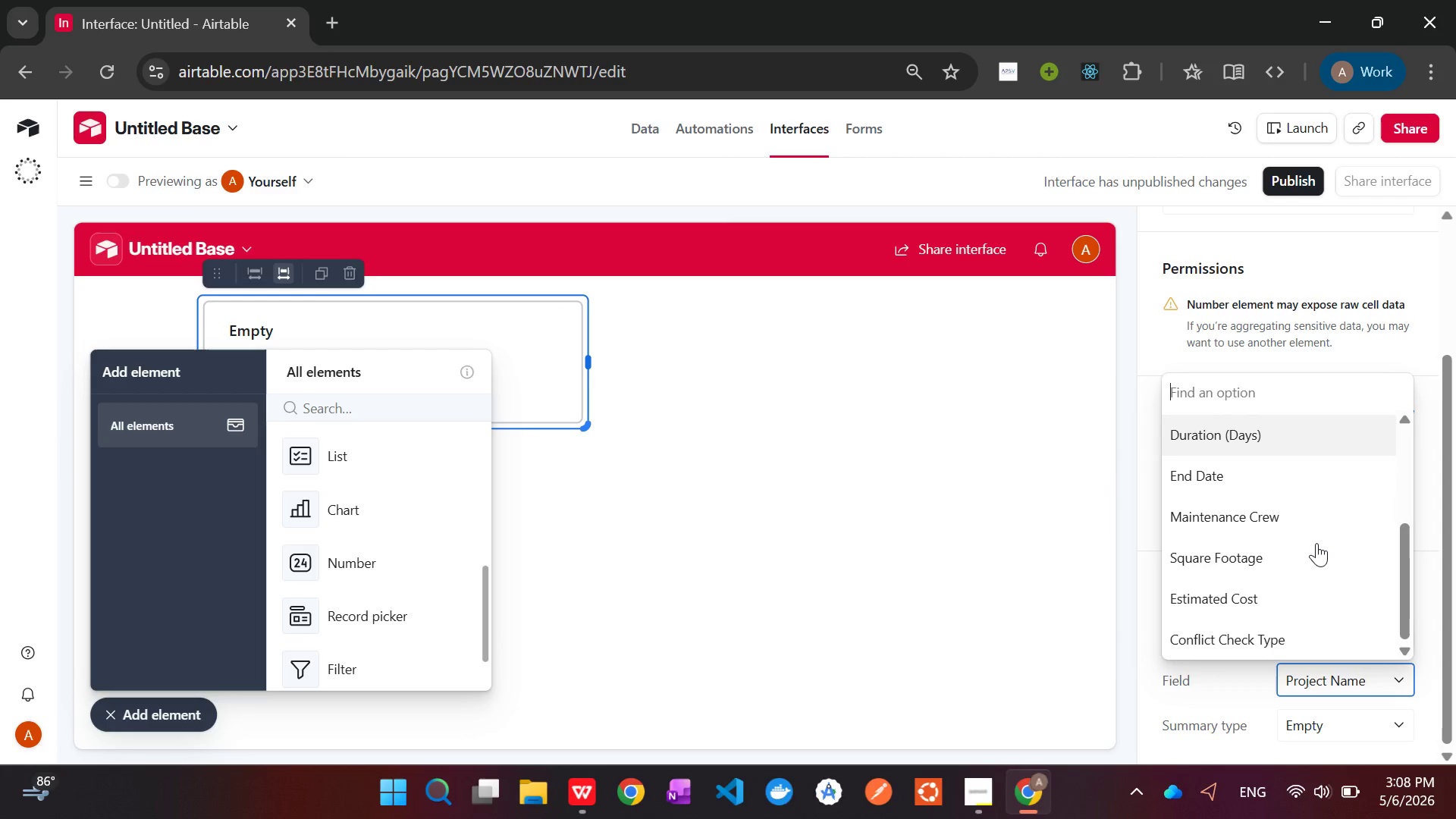 
wait(7.45)
 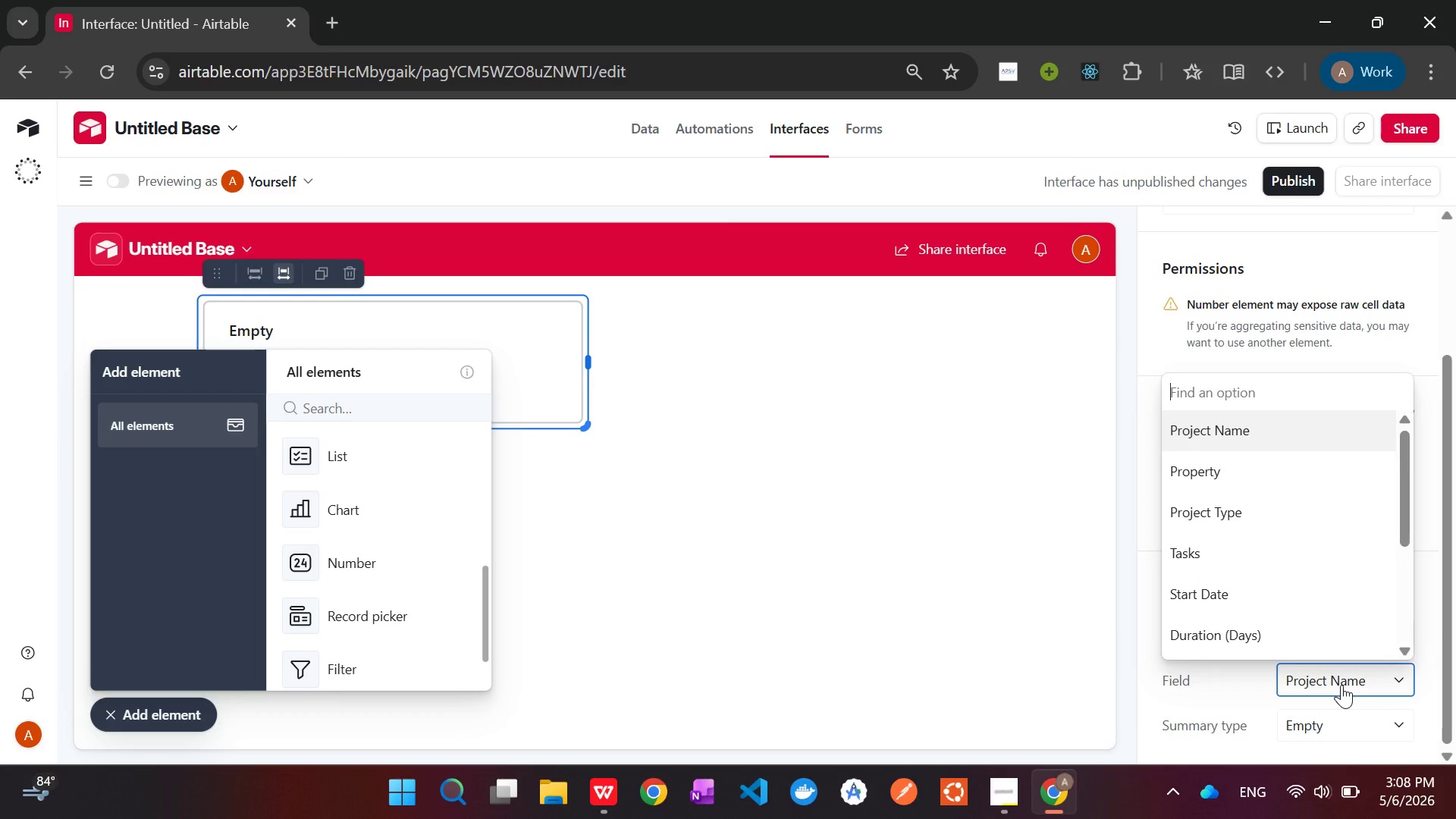 
left_click([1272, 597])
 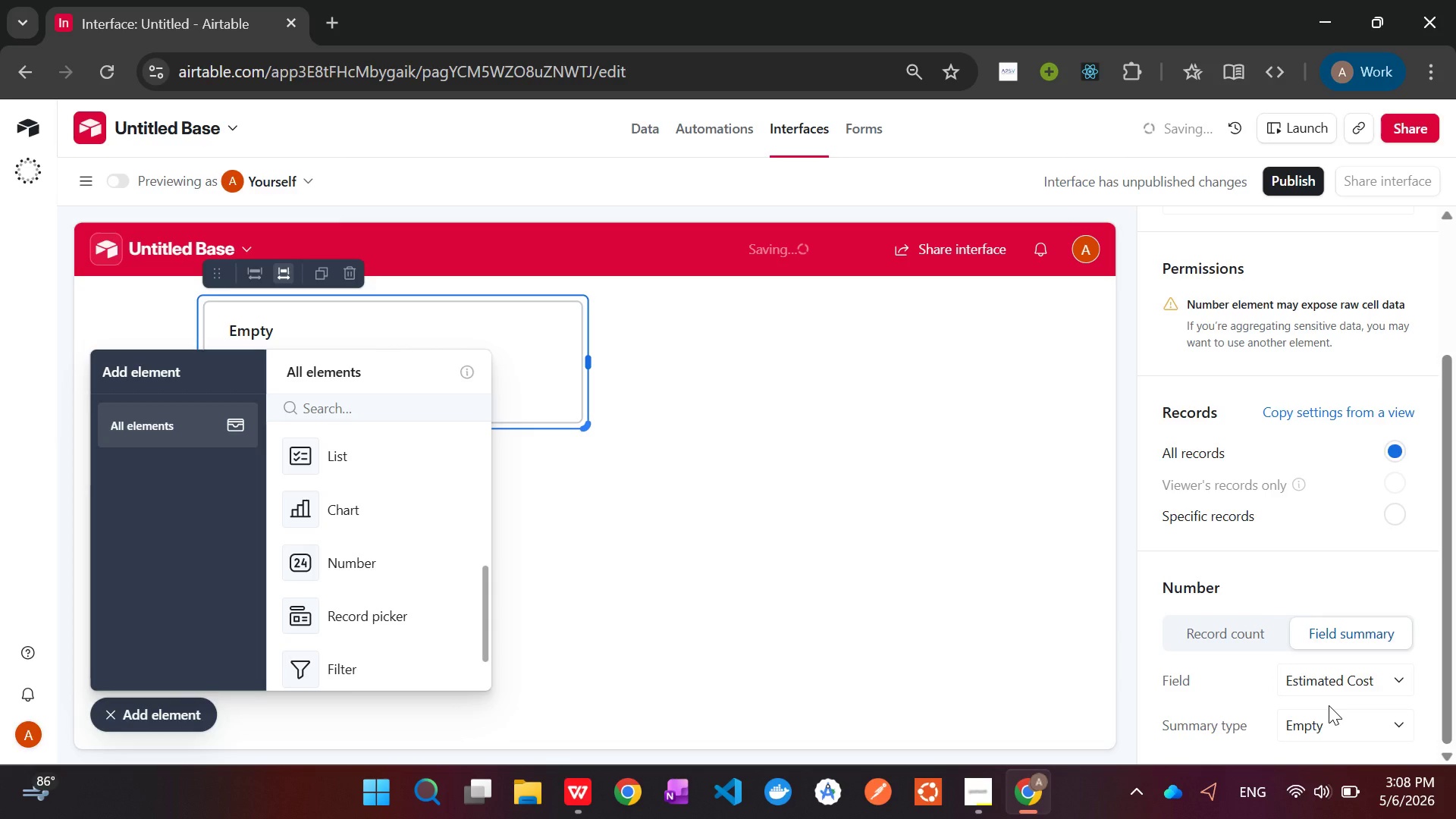 
wait(5.92)
 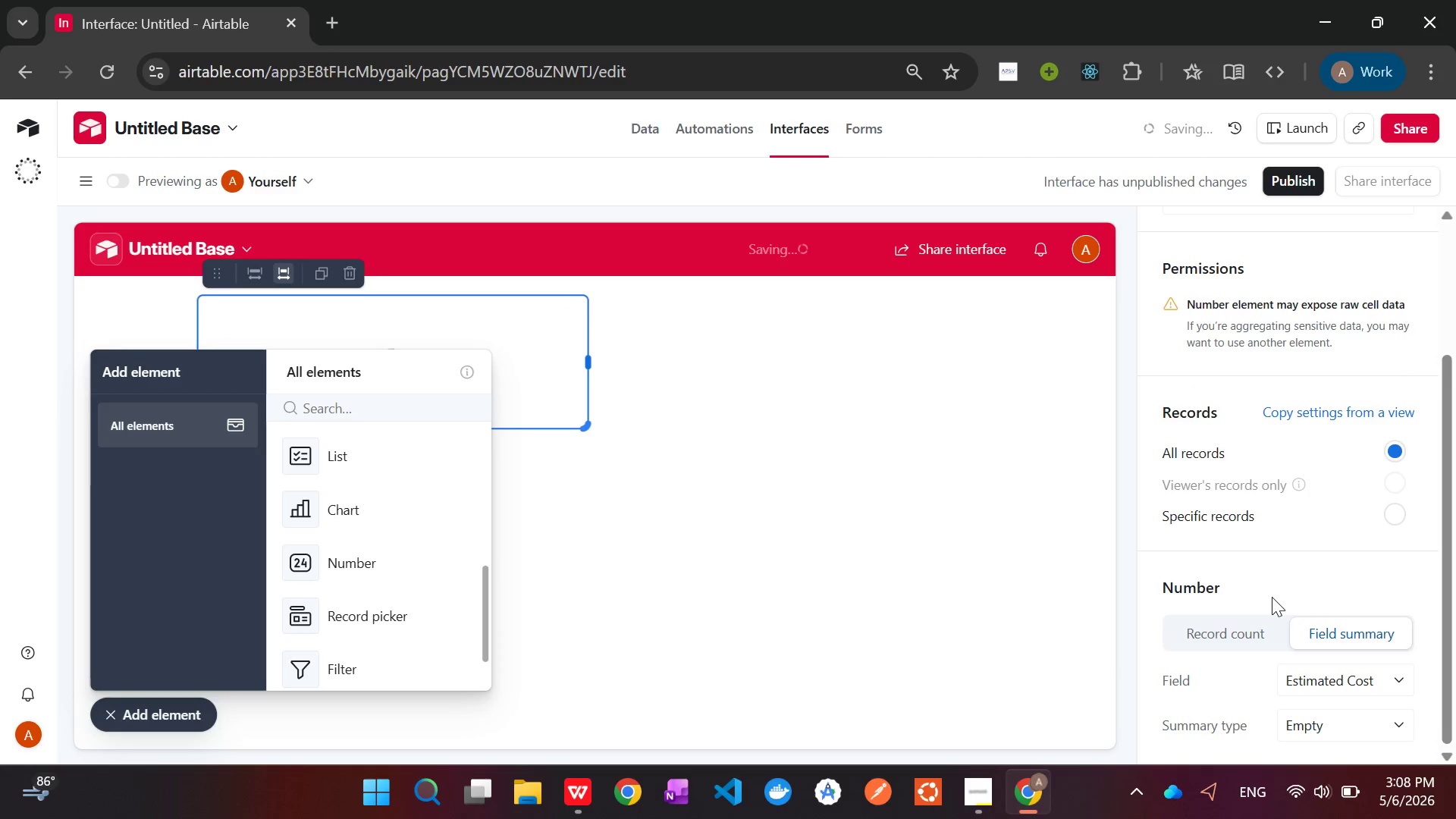 
left_click([1323, 722])
 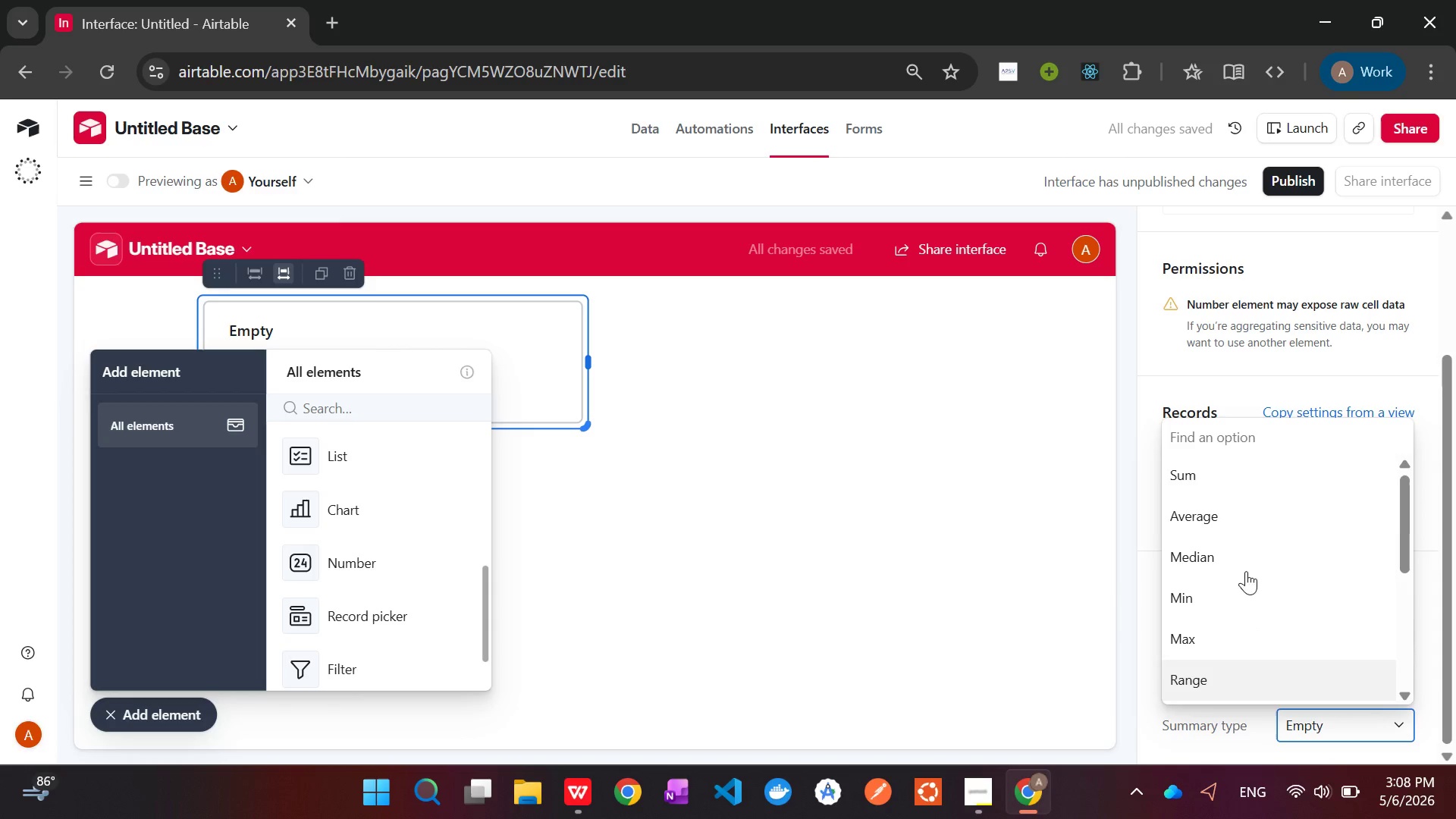 
left_click([1201, 476])
 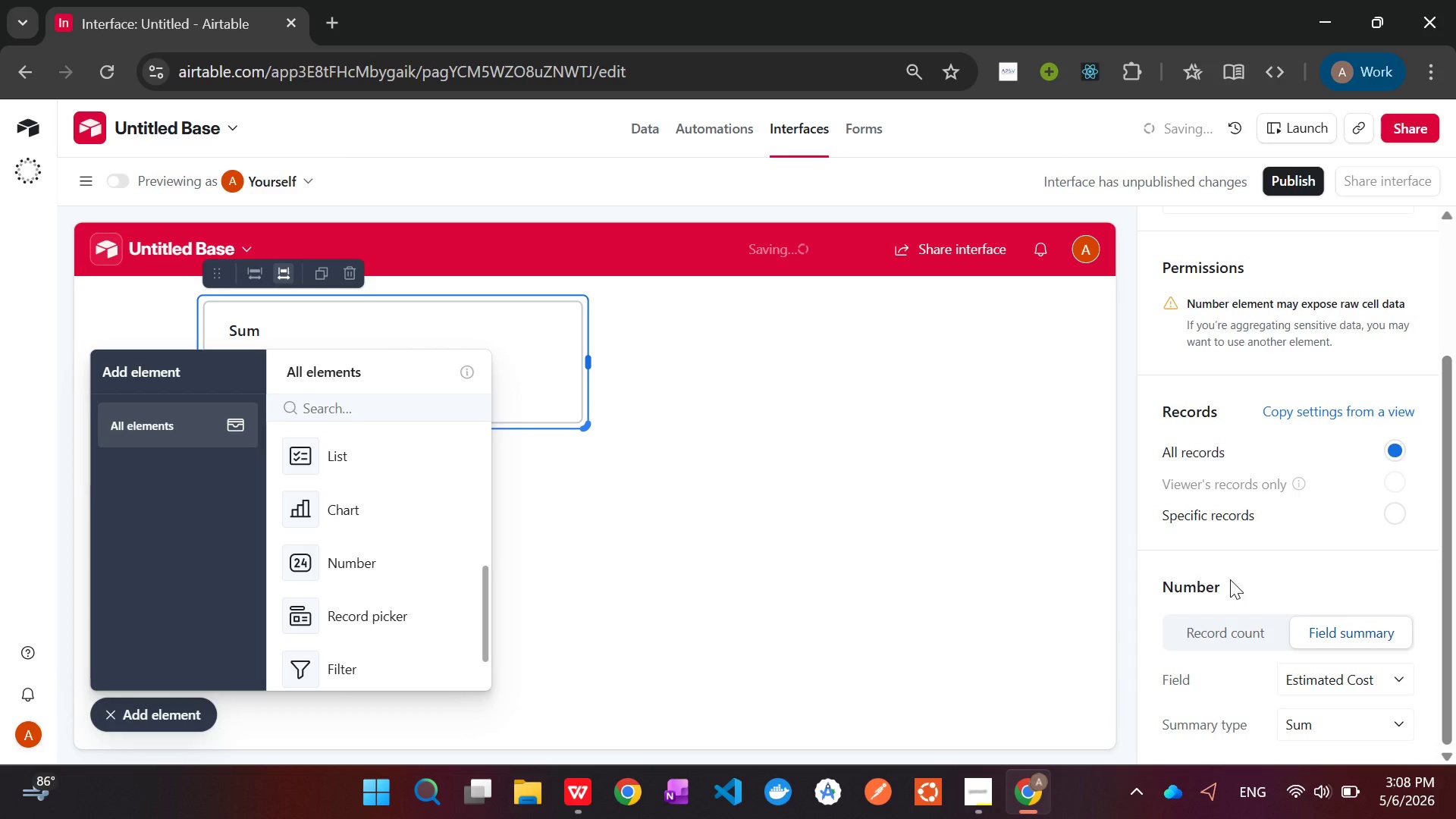 
mouse_move([1280, 684])
 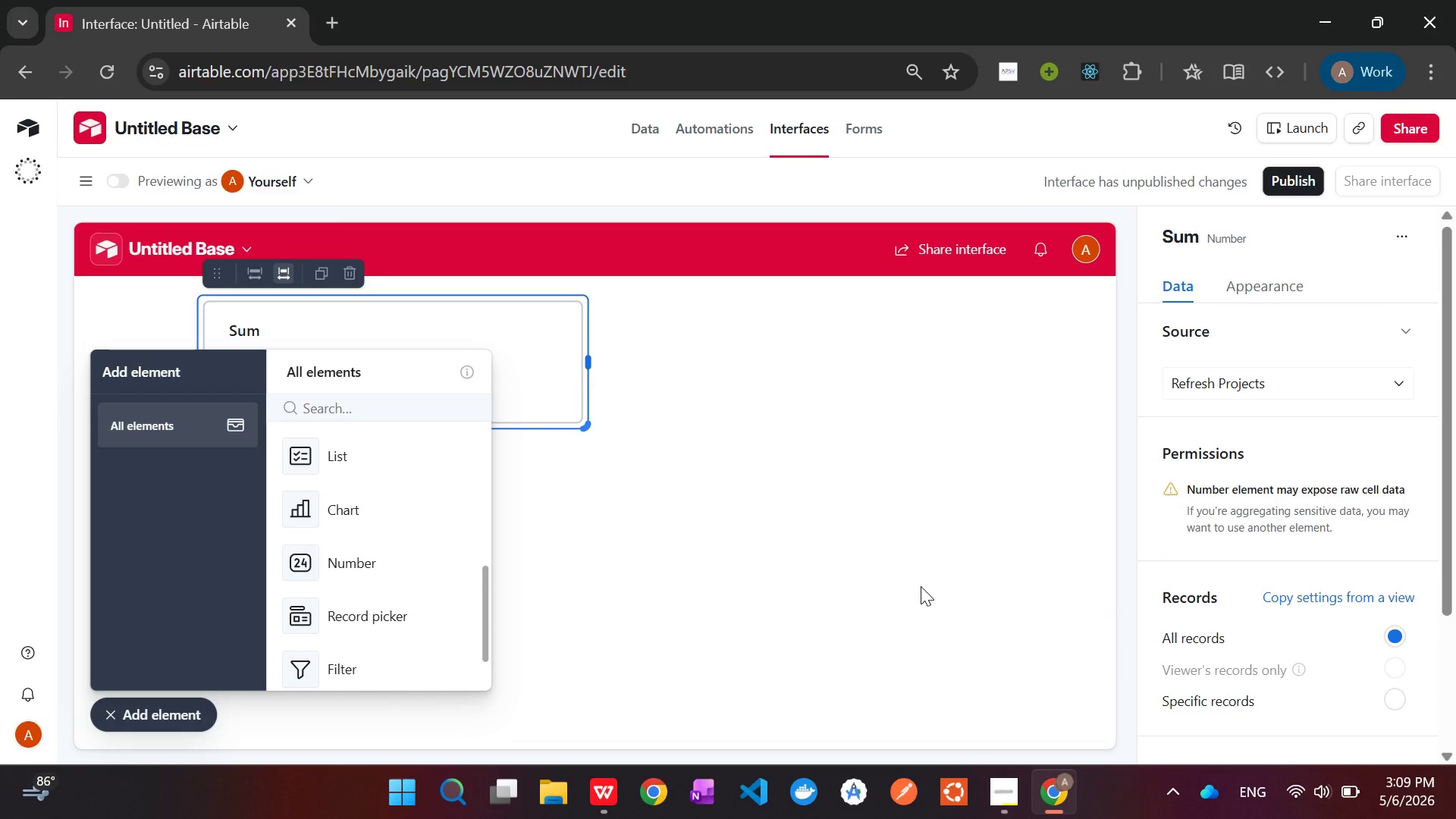 
wait(8.77)
 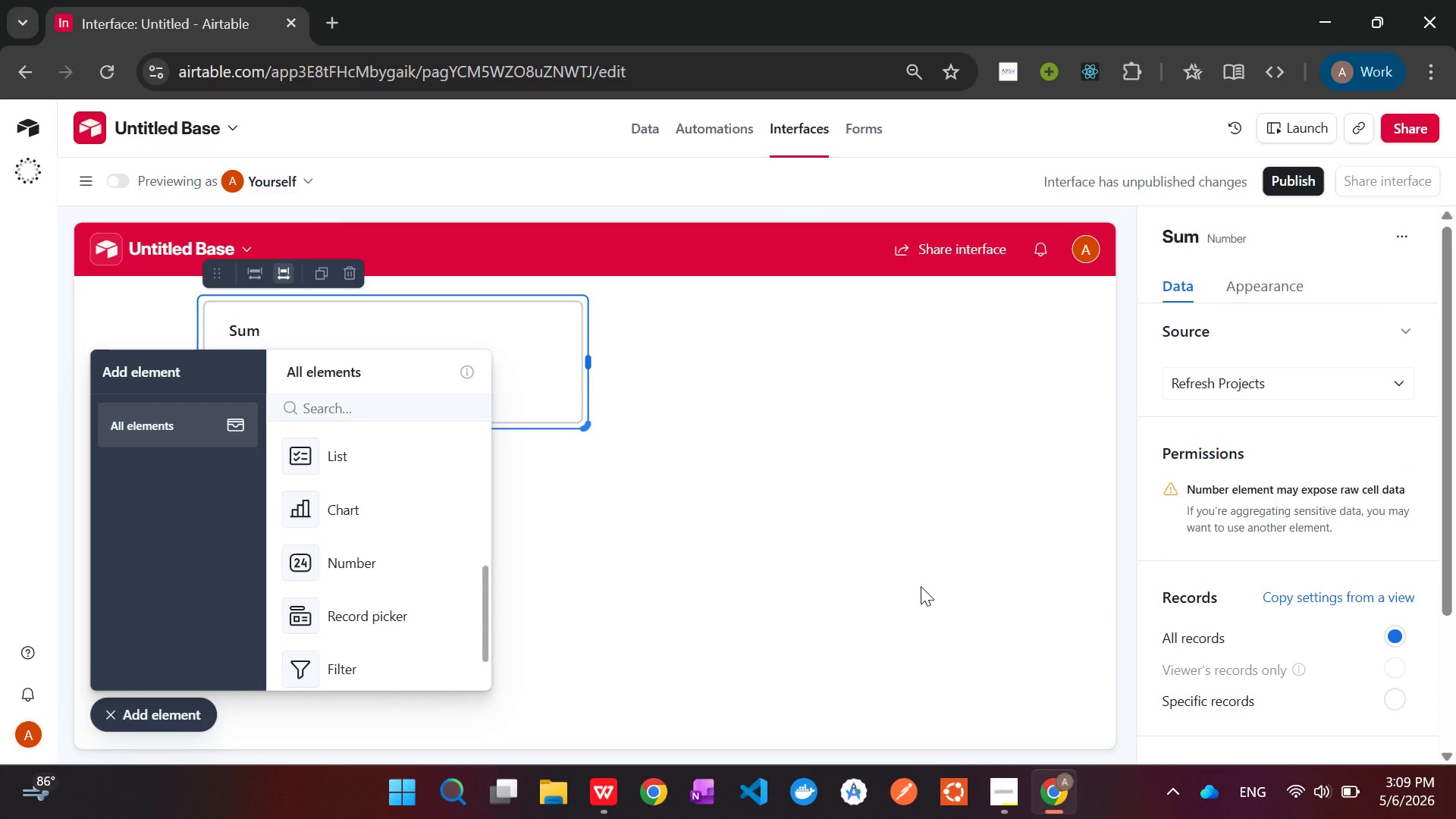 
double_click([1185, 237])
 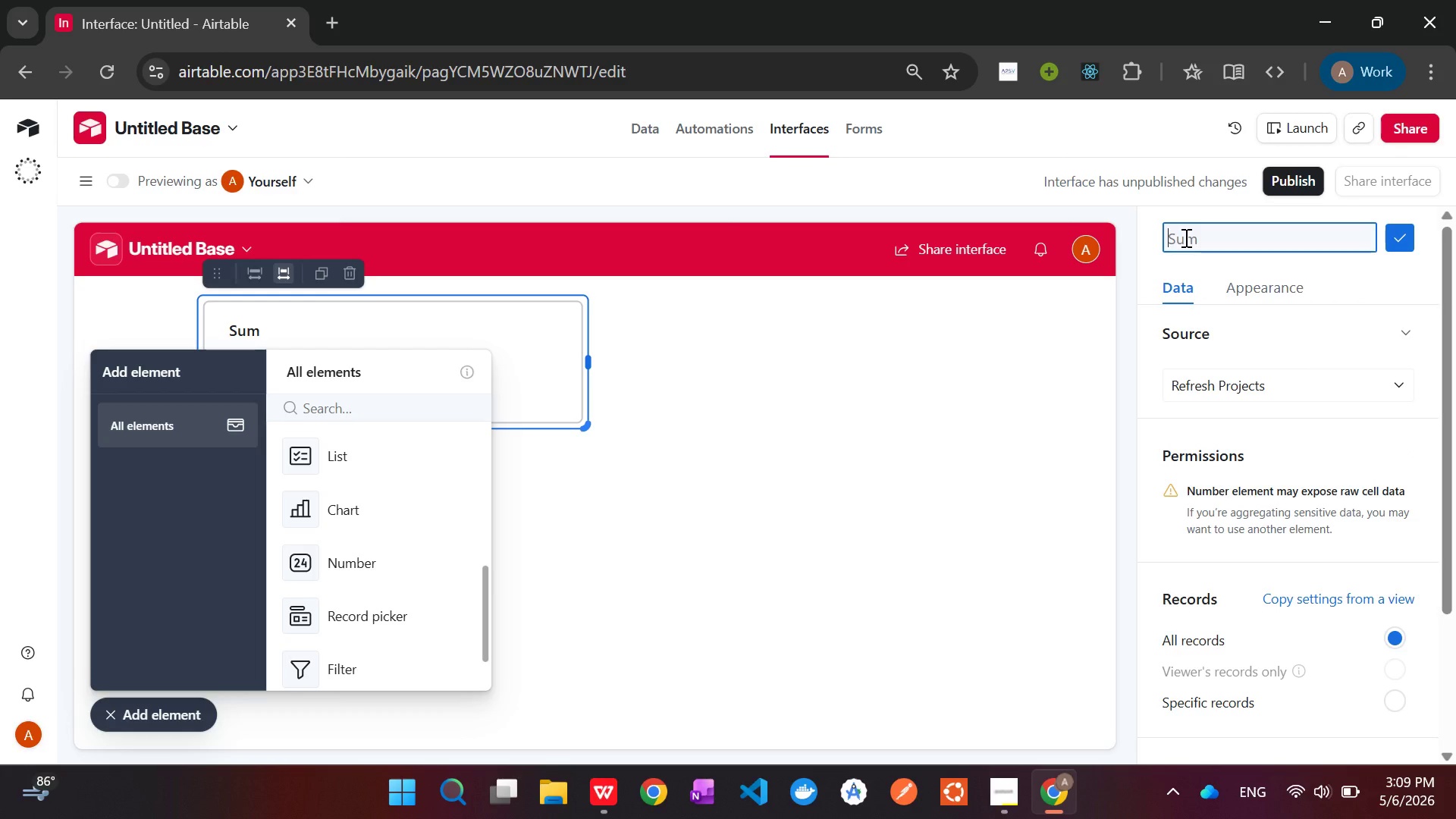 
type(Total Spend)
 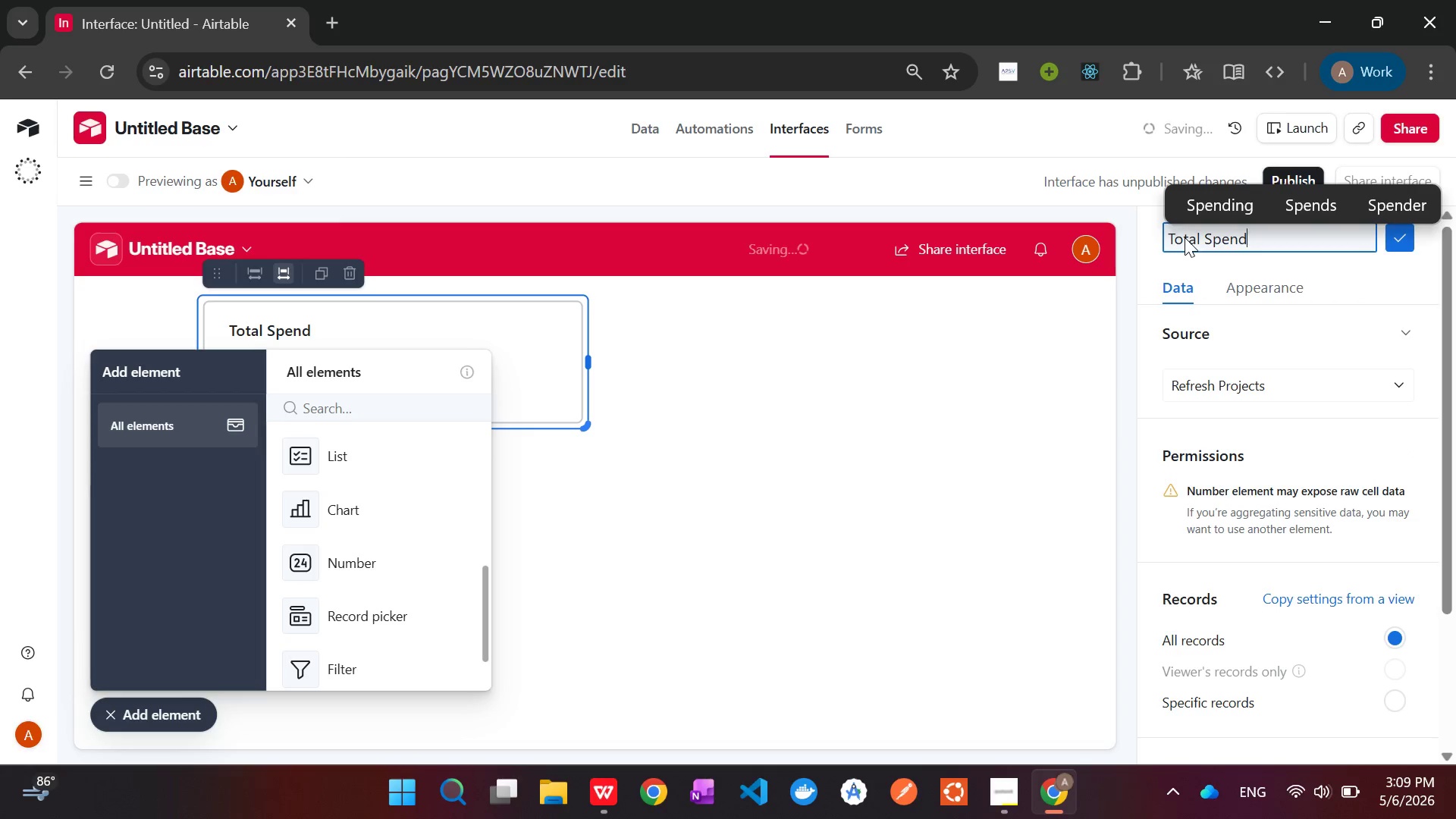 
left_click([1397, 235])
 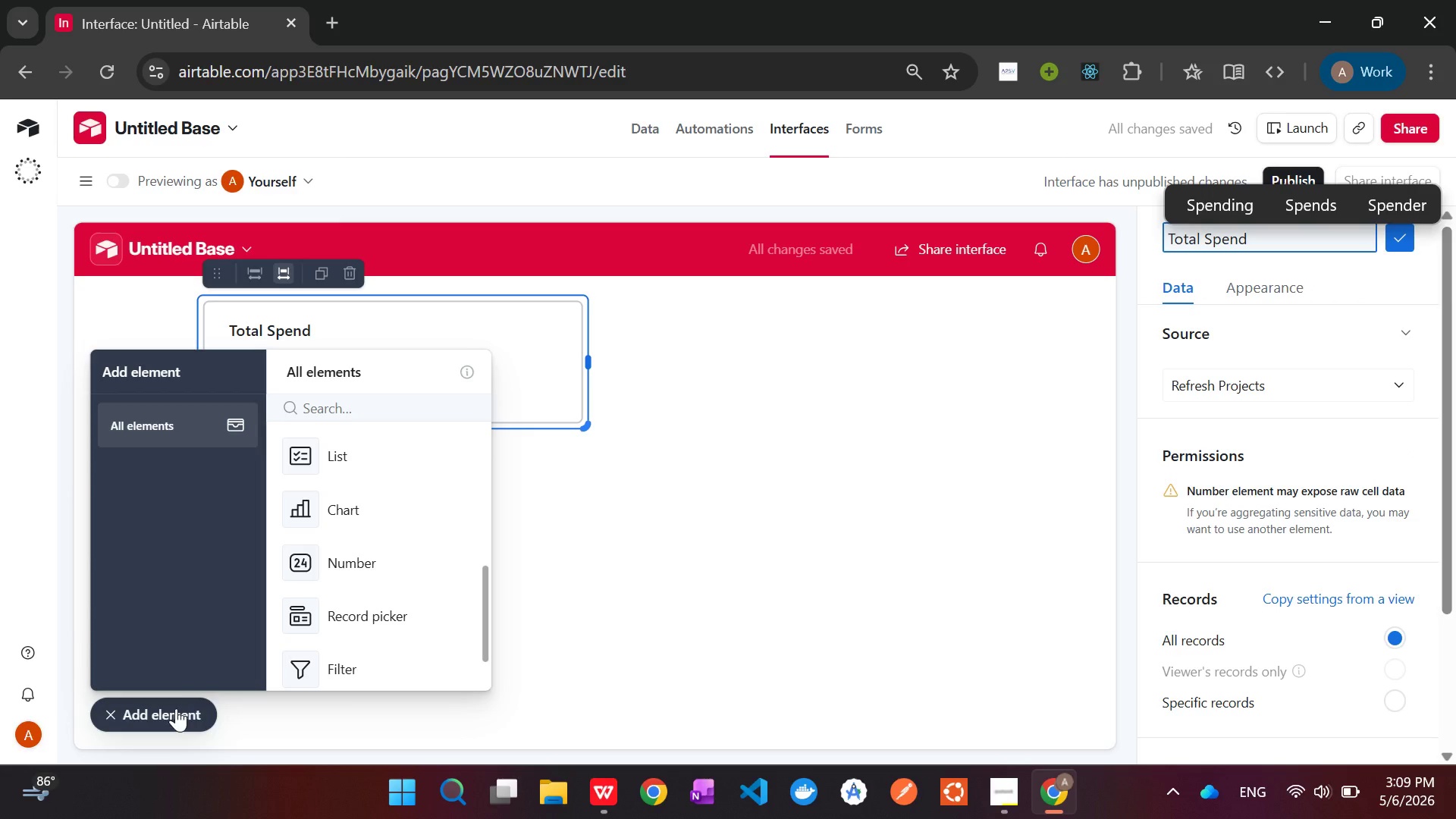 
left_click([172, 708])
 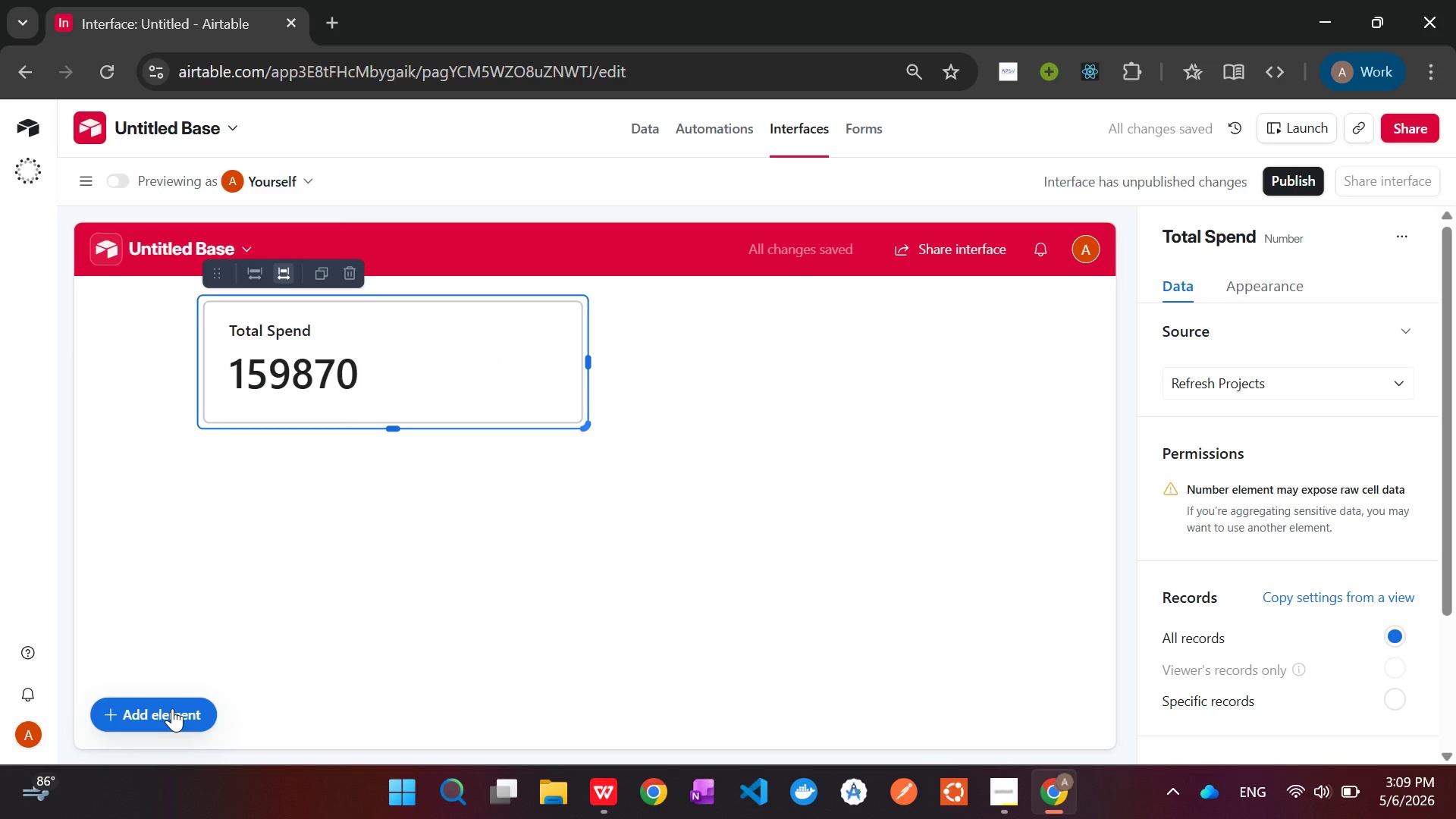 
left_click([172, 708])
 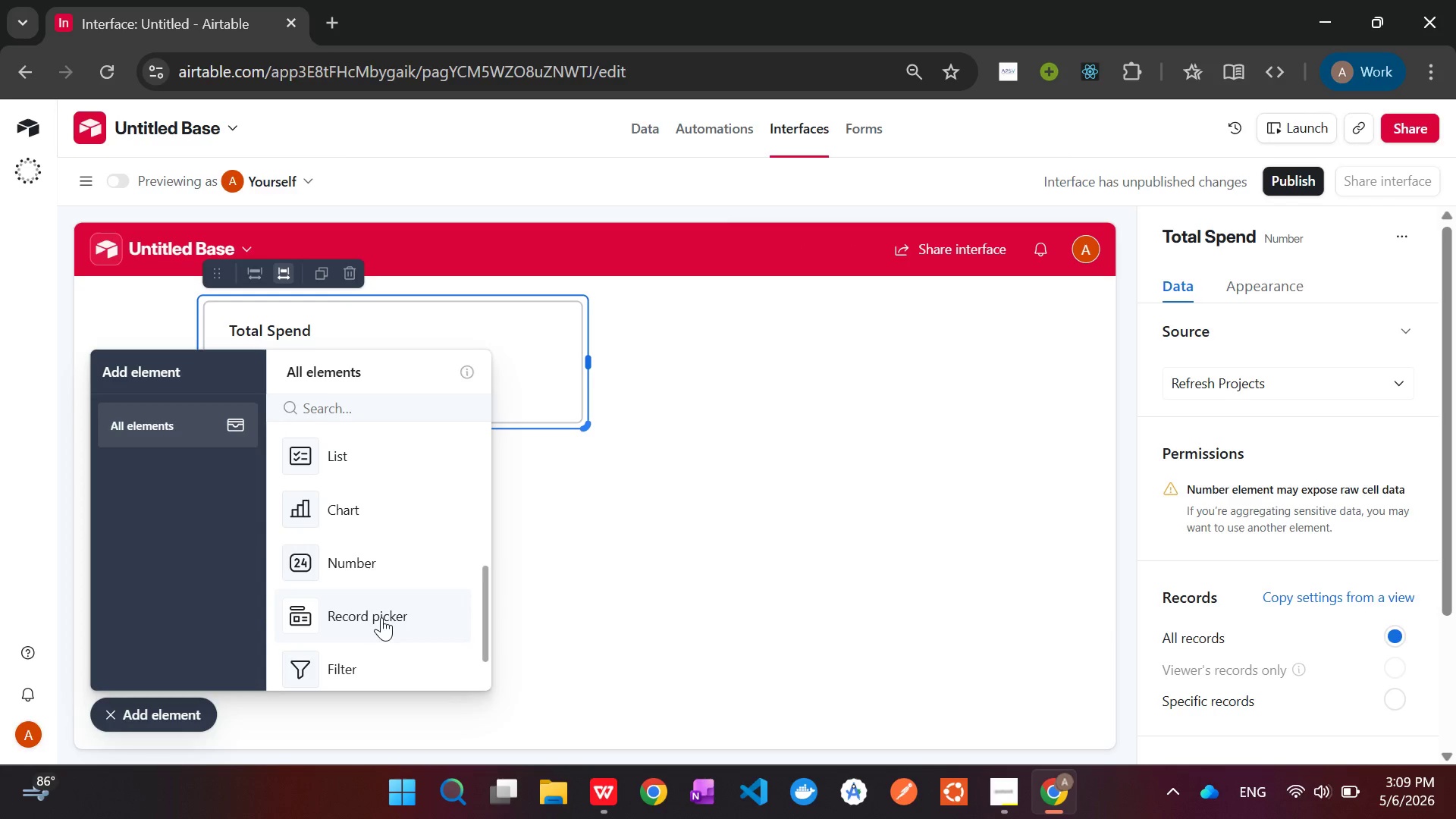 
wait(5.94)
 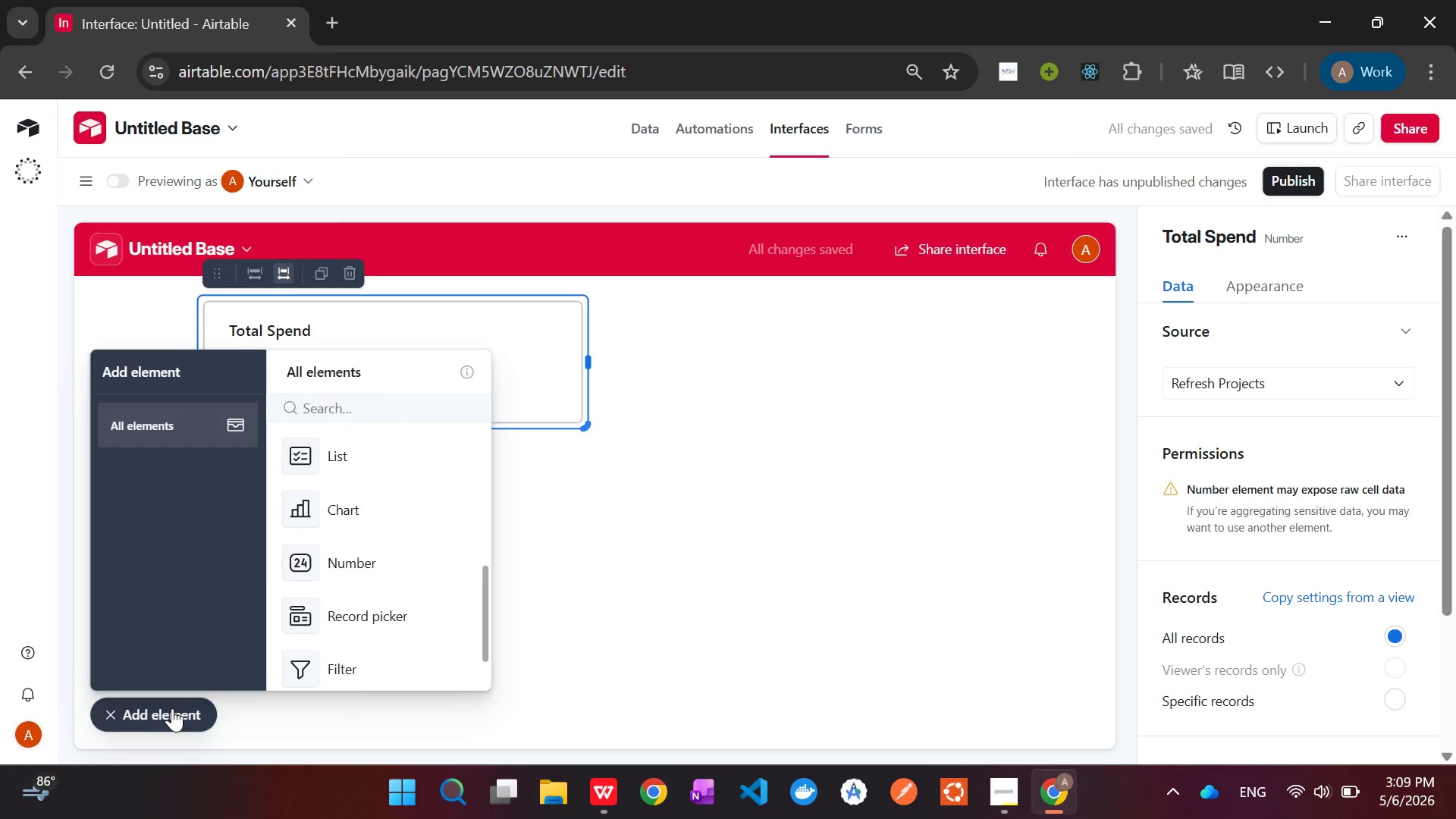 
left_click([351, 566])
 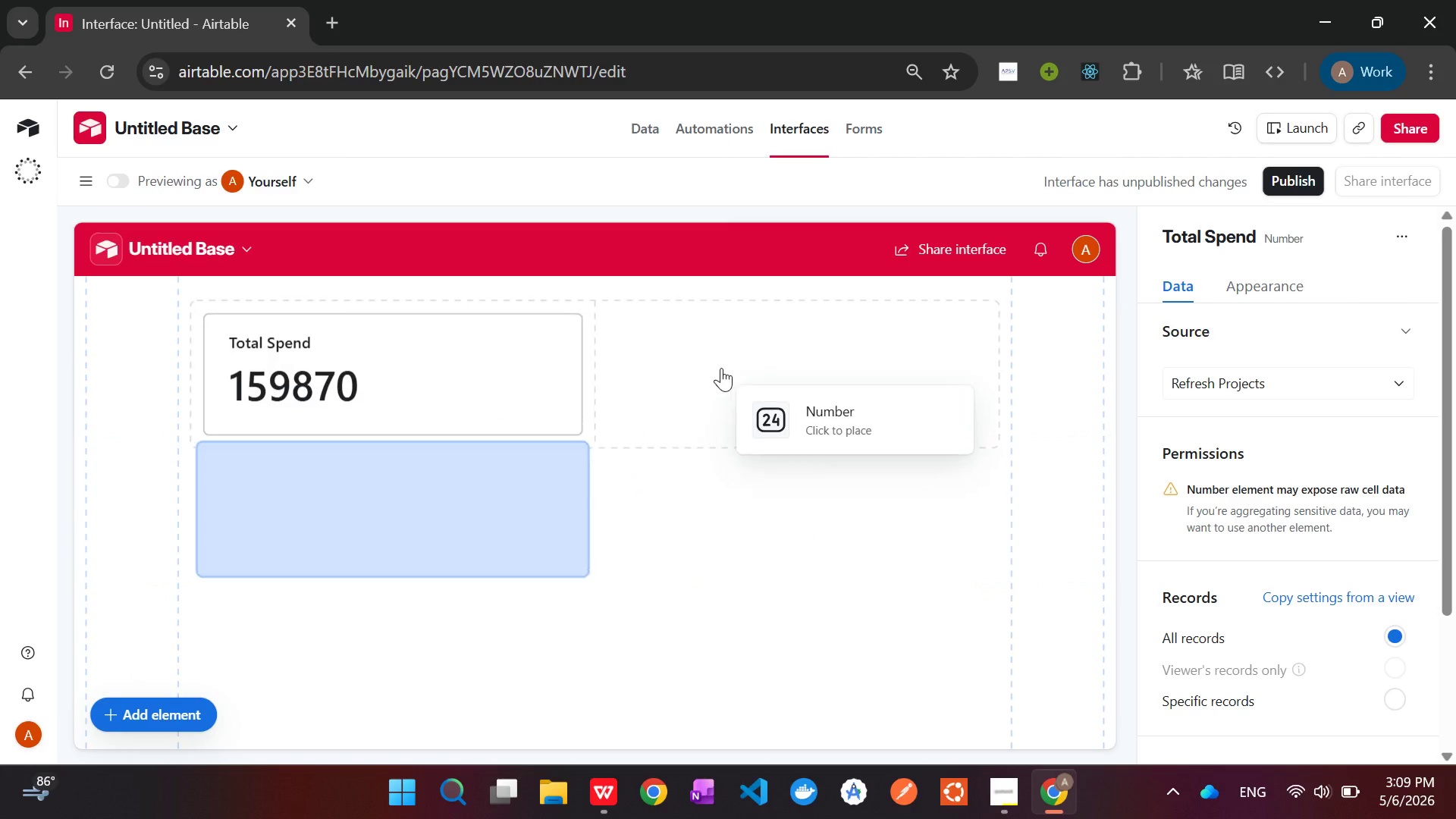 
left_click([721, 366])
 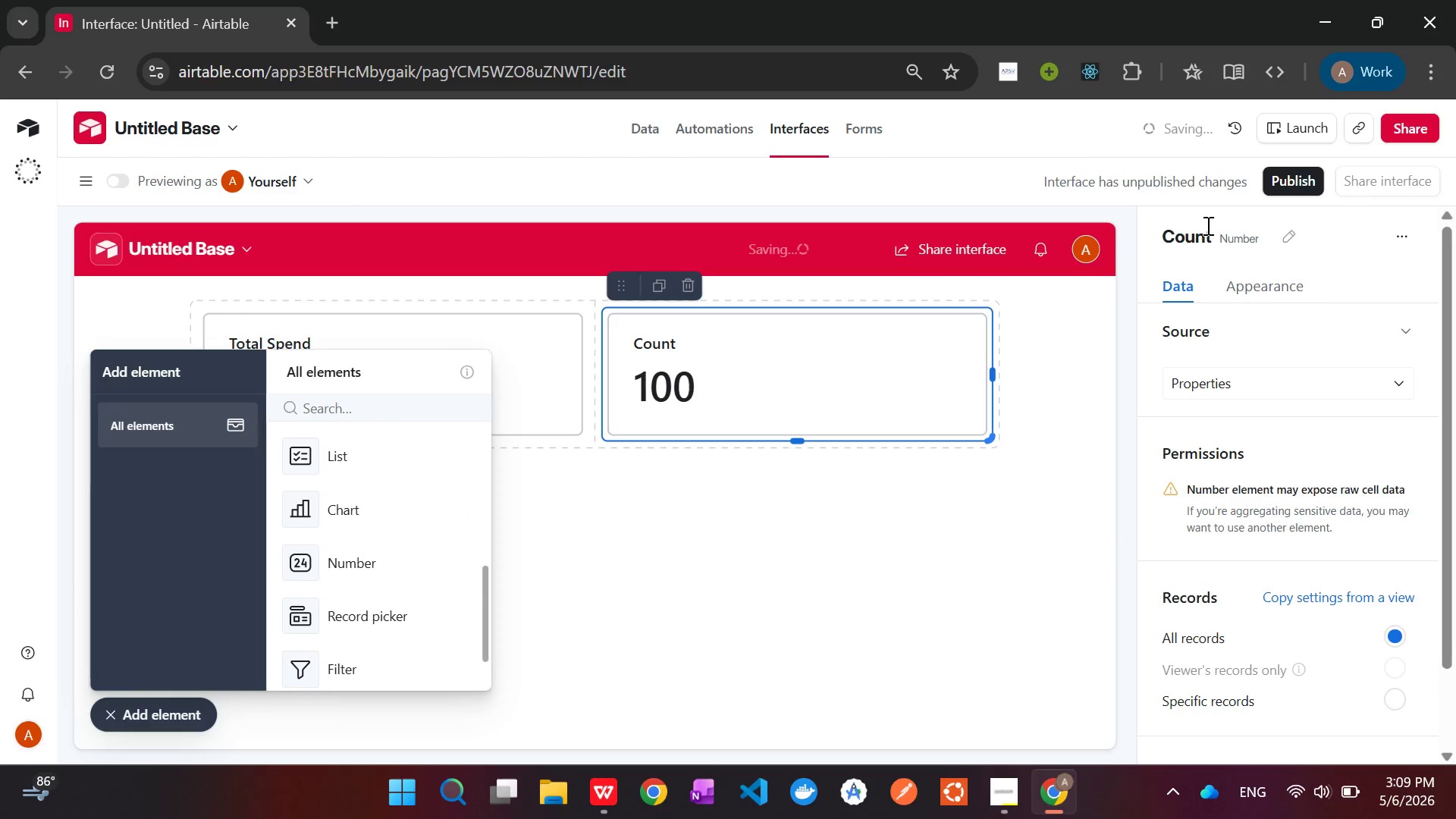 
double_click([1186, 225])
 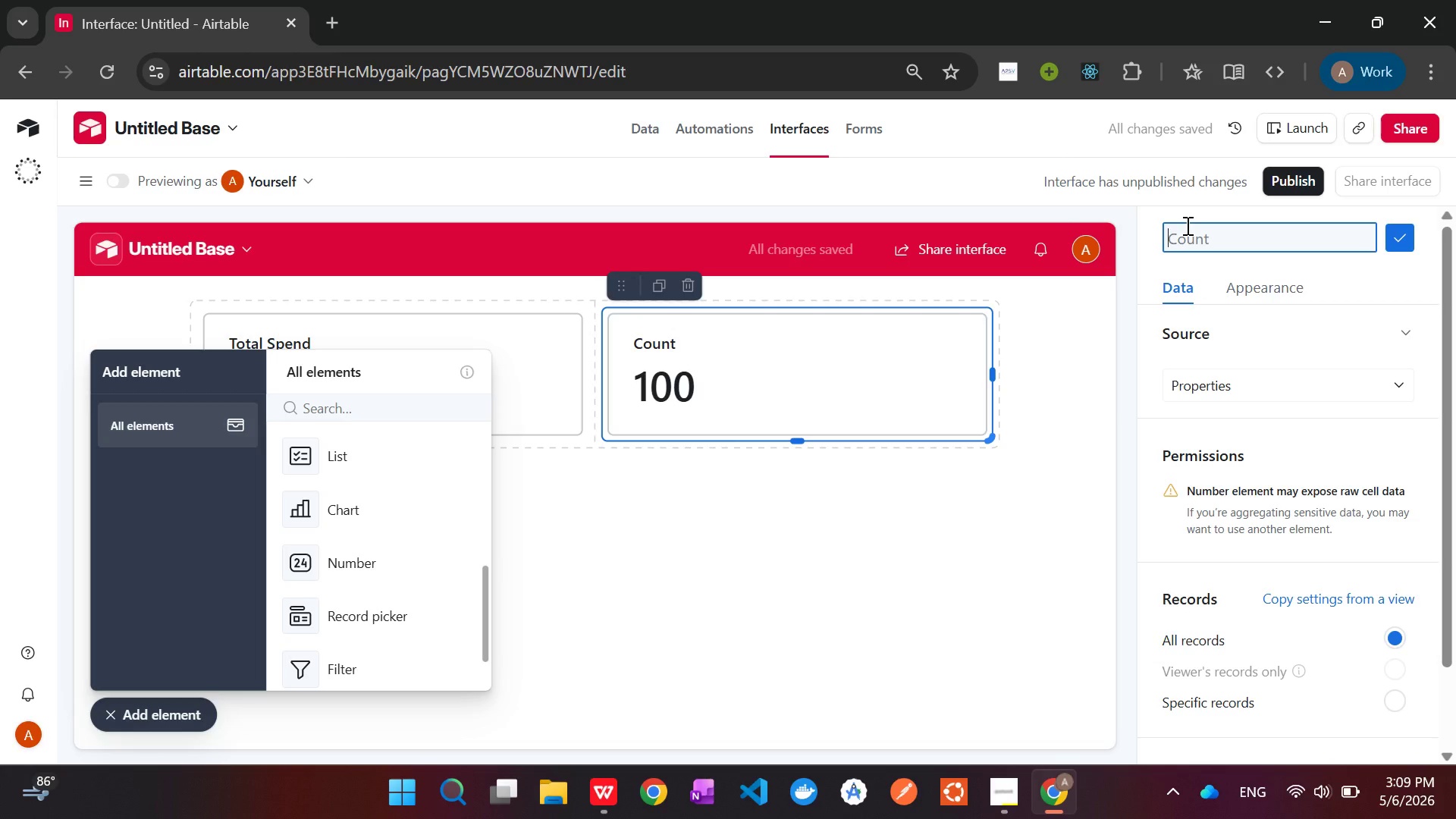 
type(Actiive Projects)
 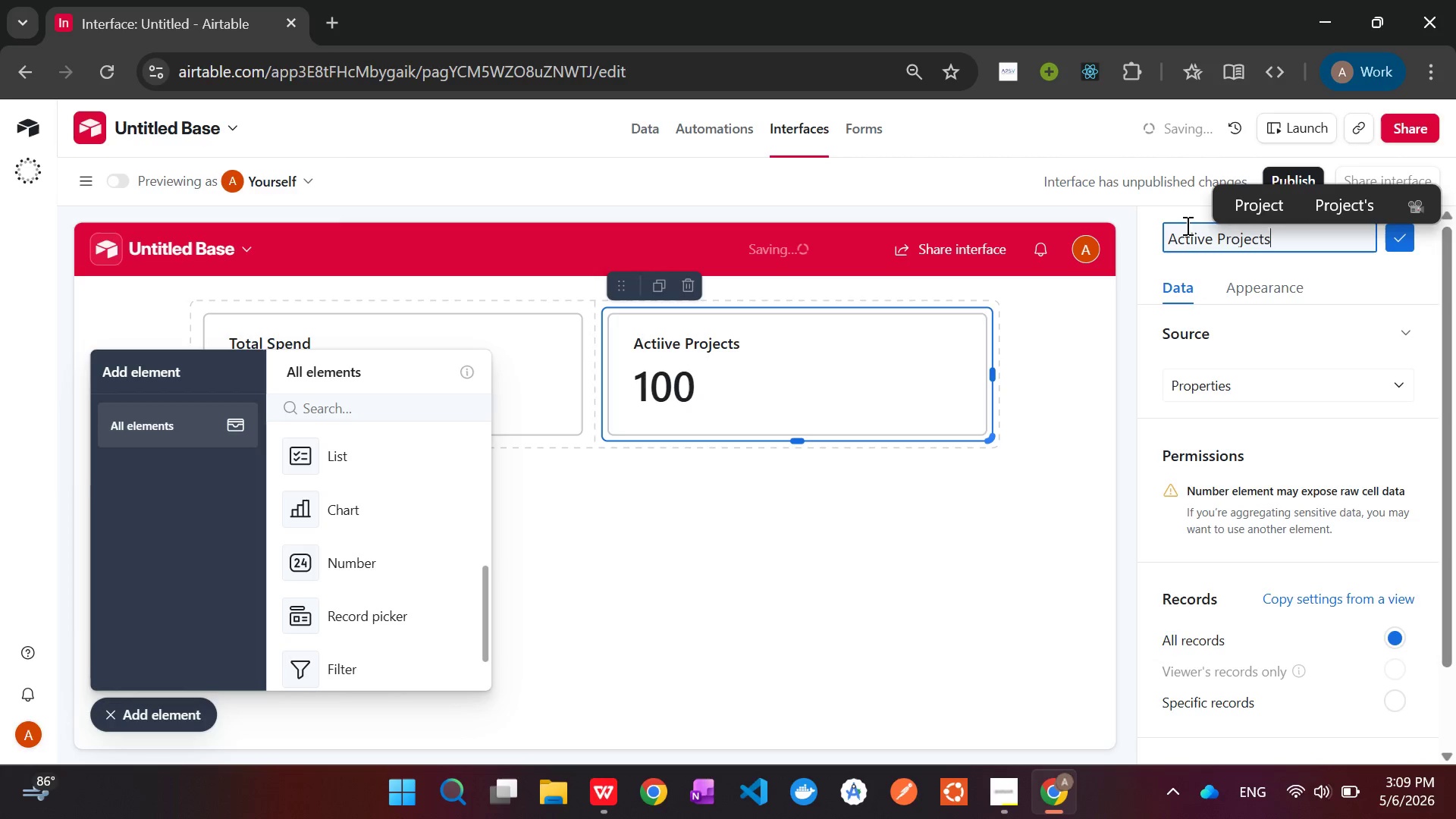 
wait(9.56)
 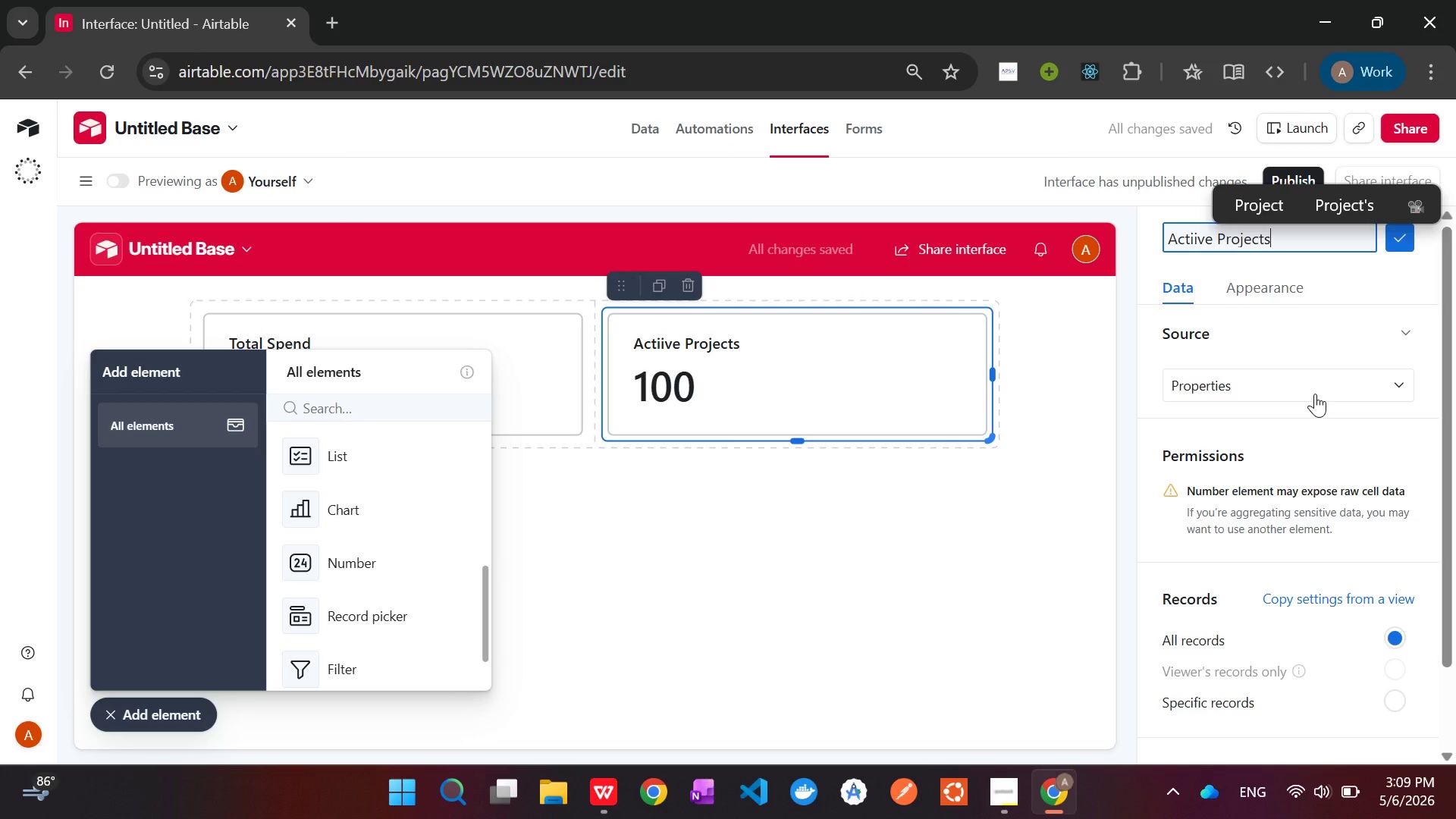 
left_click([1290, 388])
 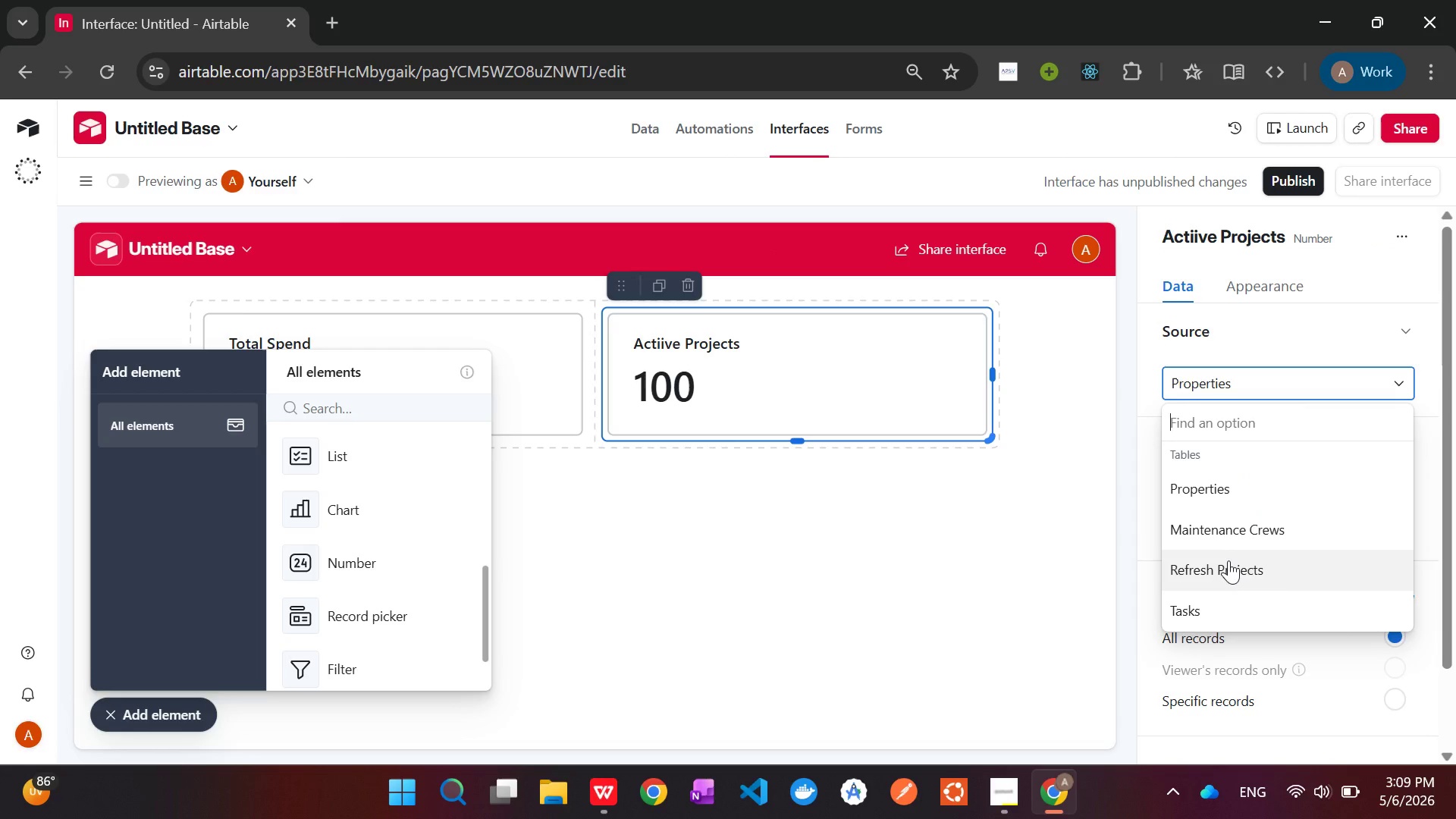 
left_click([1228, 563])
 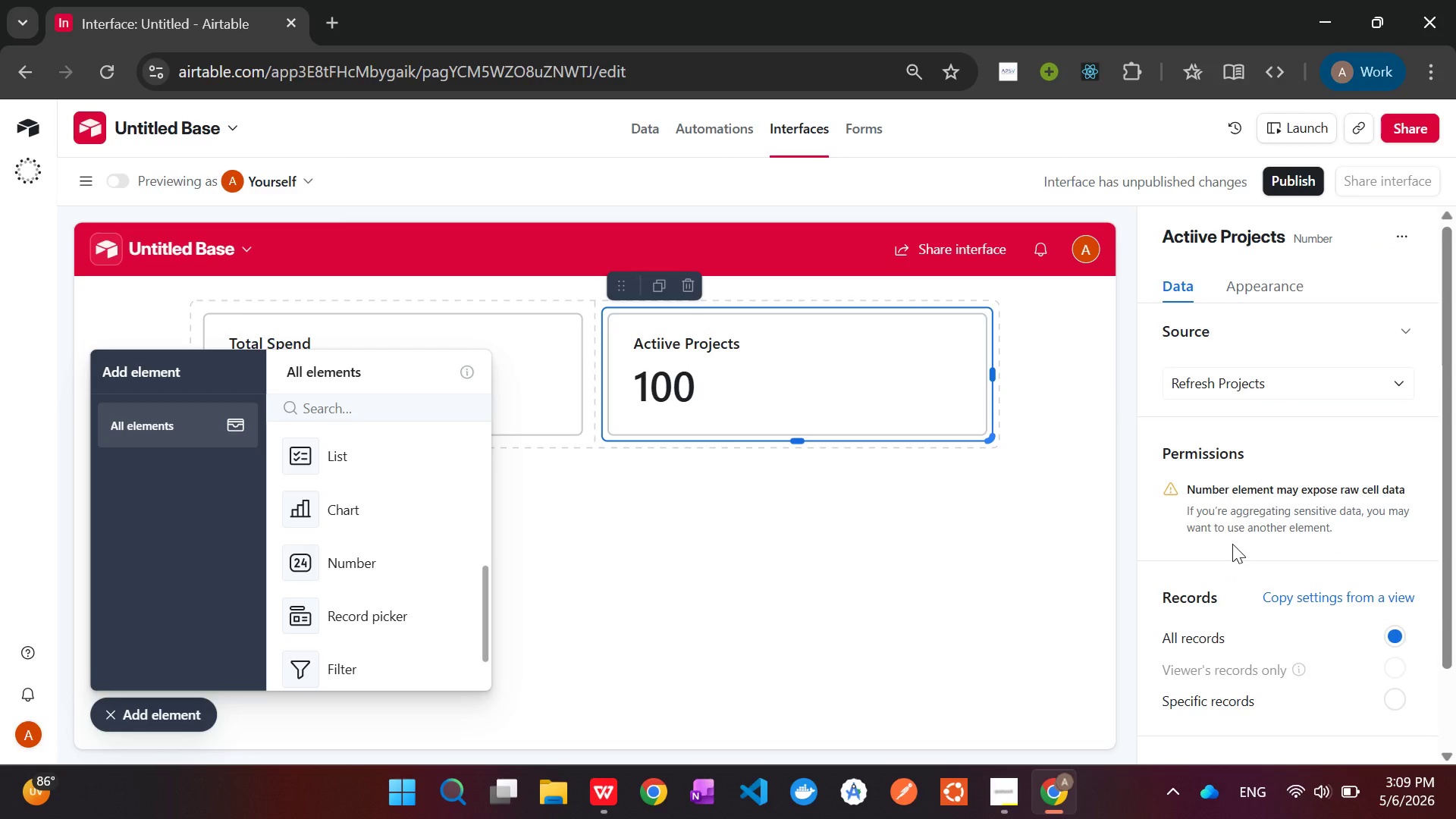 
mouse_move([1269, 460])
 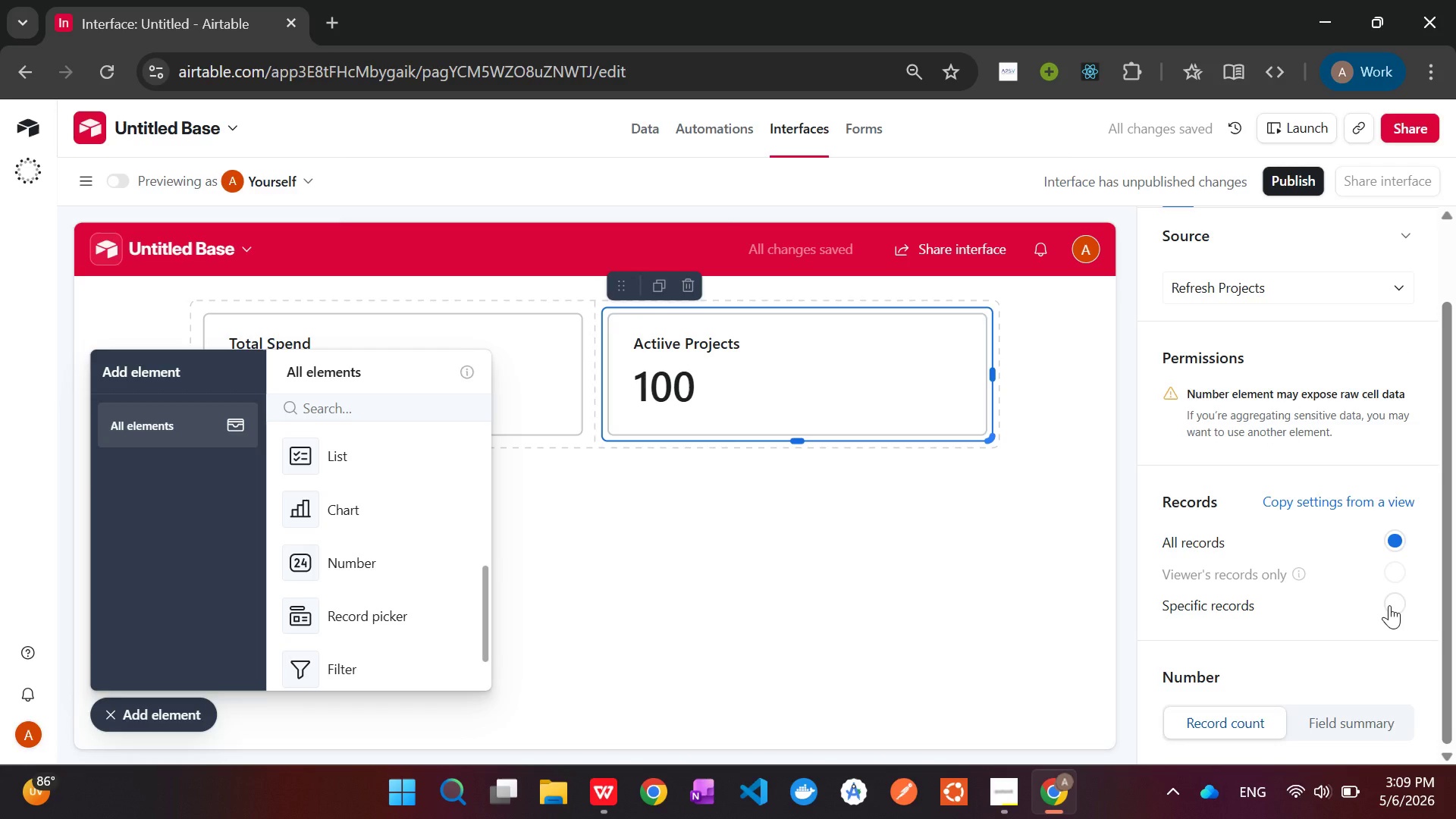 
left_click([1389, 605])
 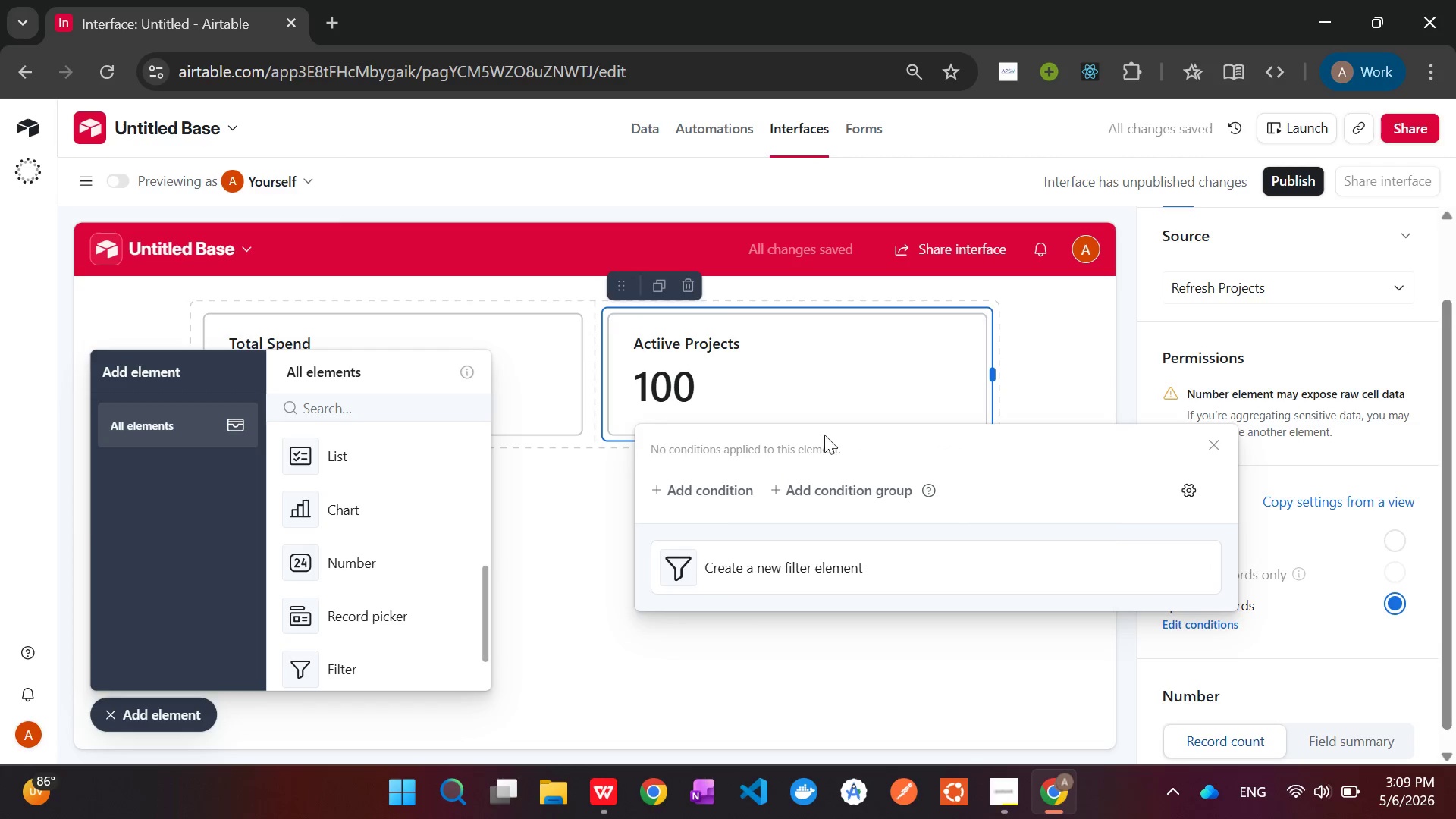 
wait(6.58)
 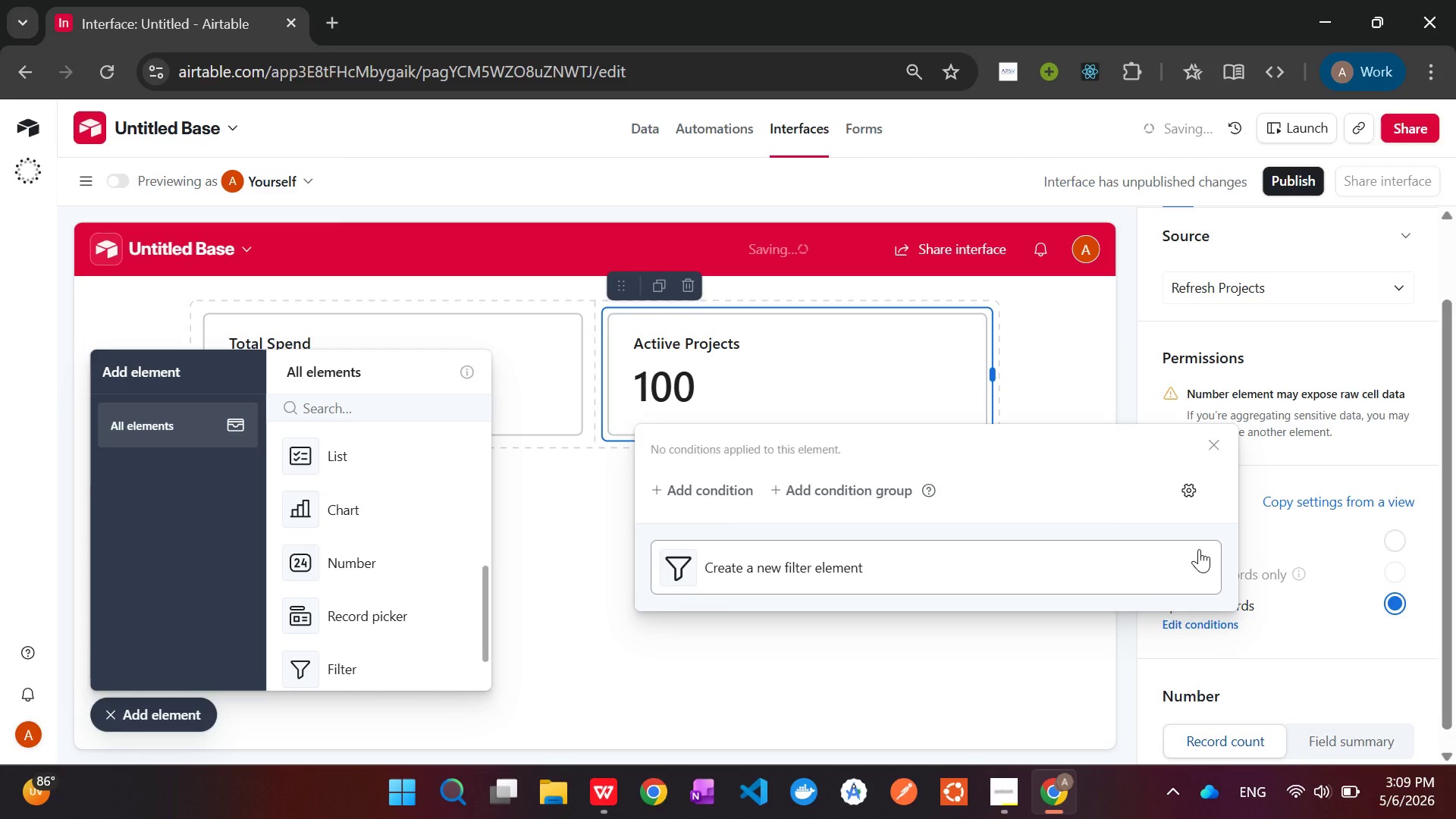 
left_click([697, 492])
 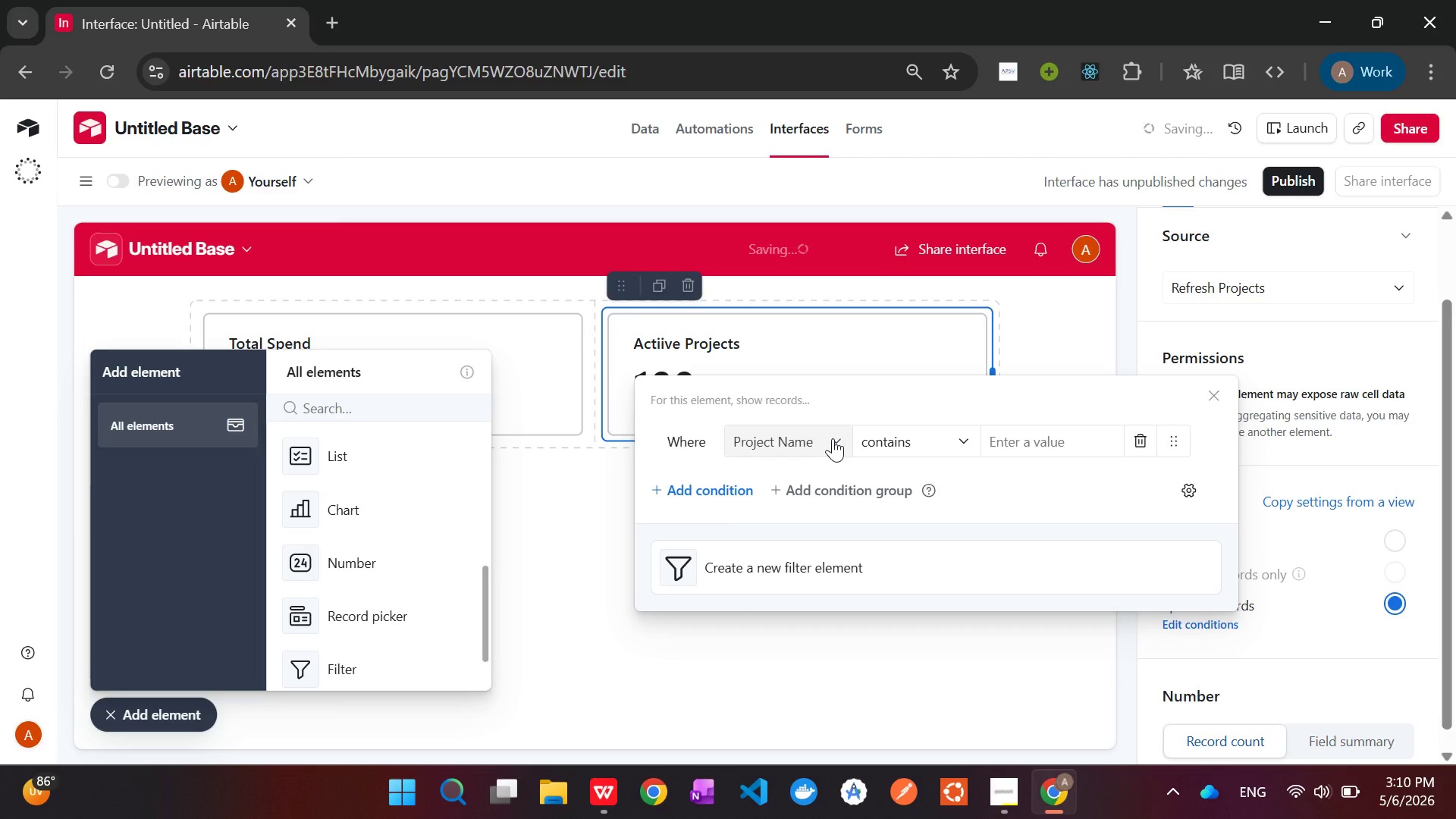 
left_click([833, 438])
 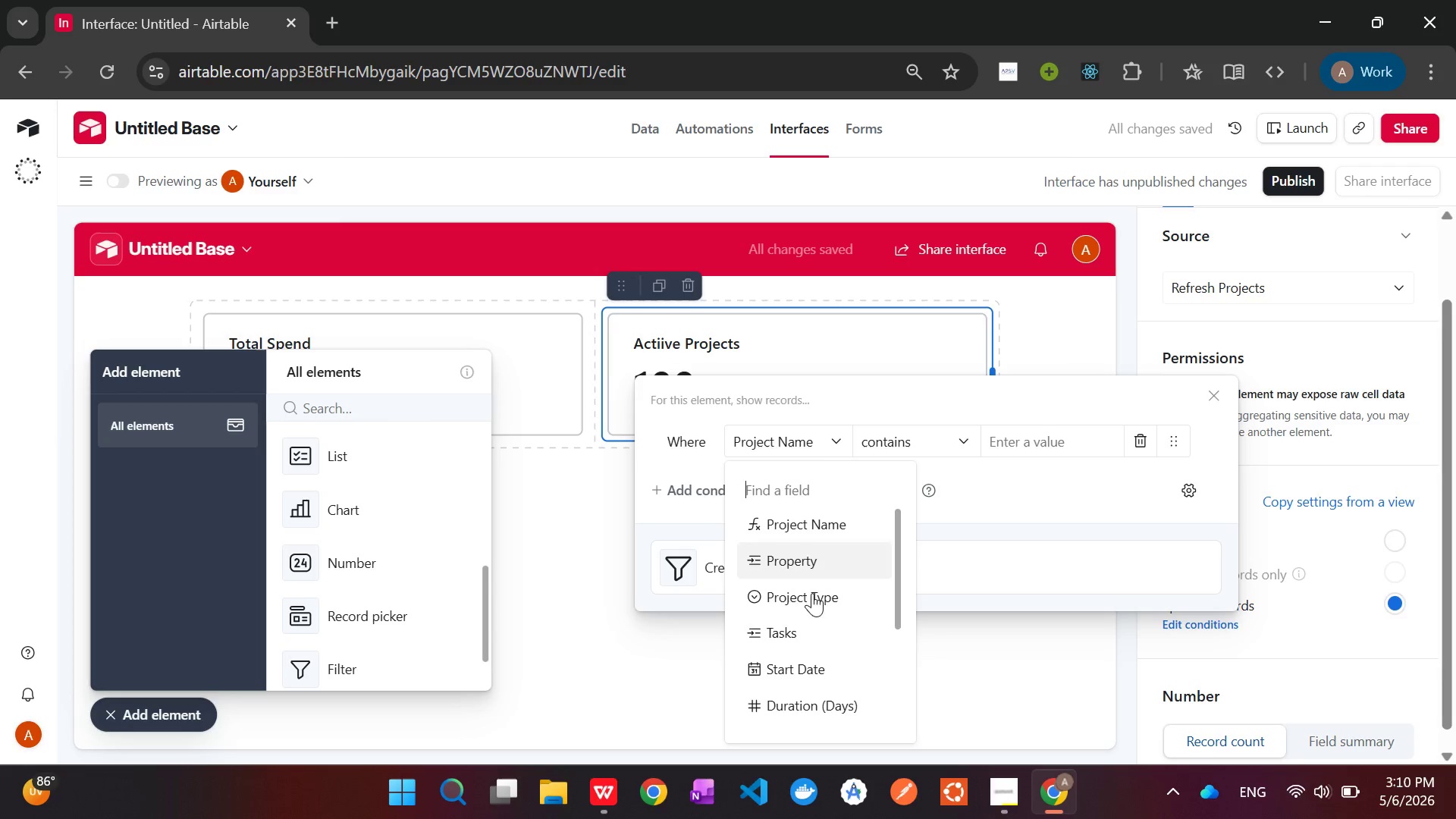 
mouse_move([809, 617])
 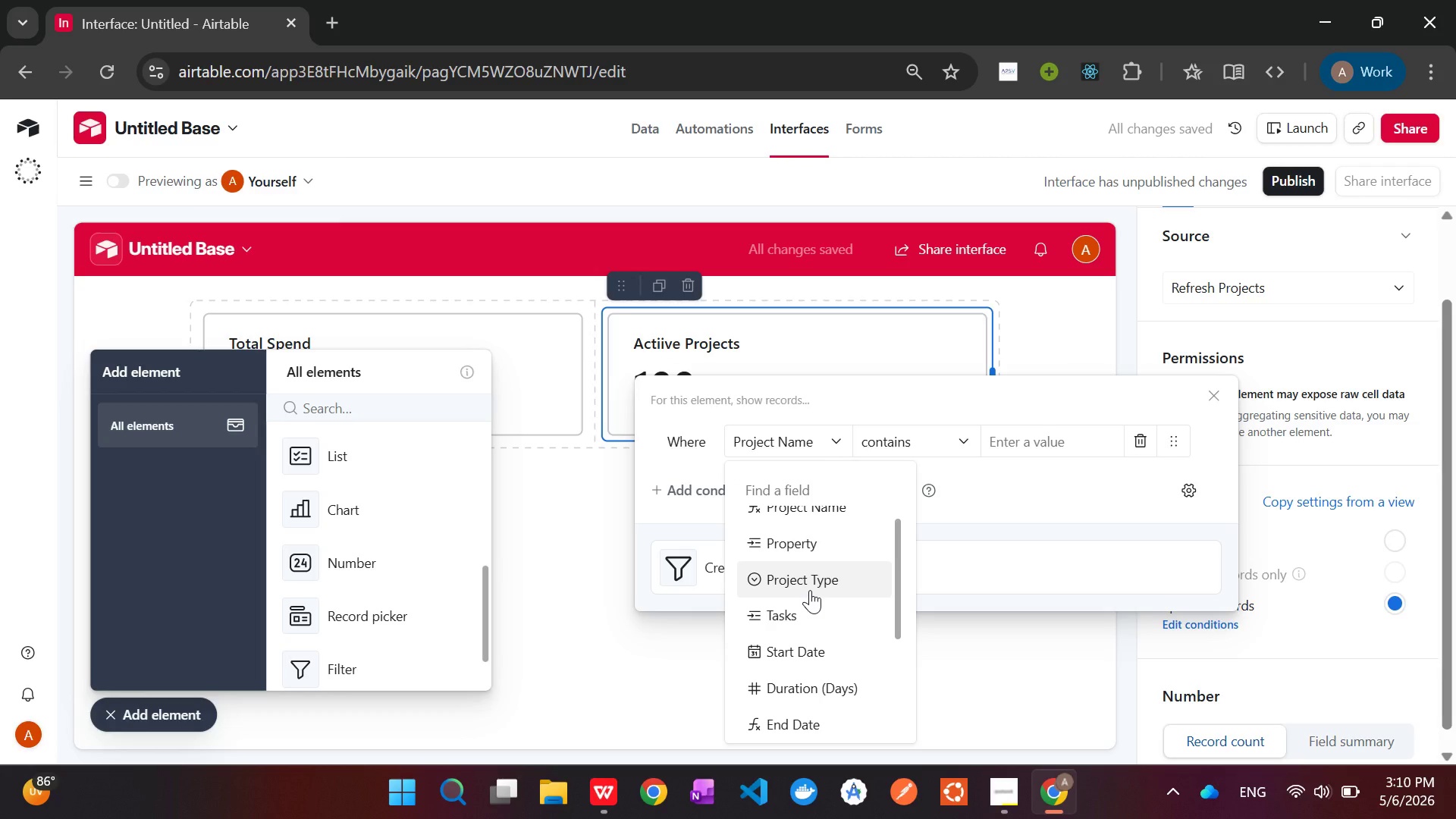 
left_click([810, 590])
 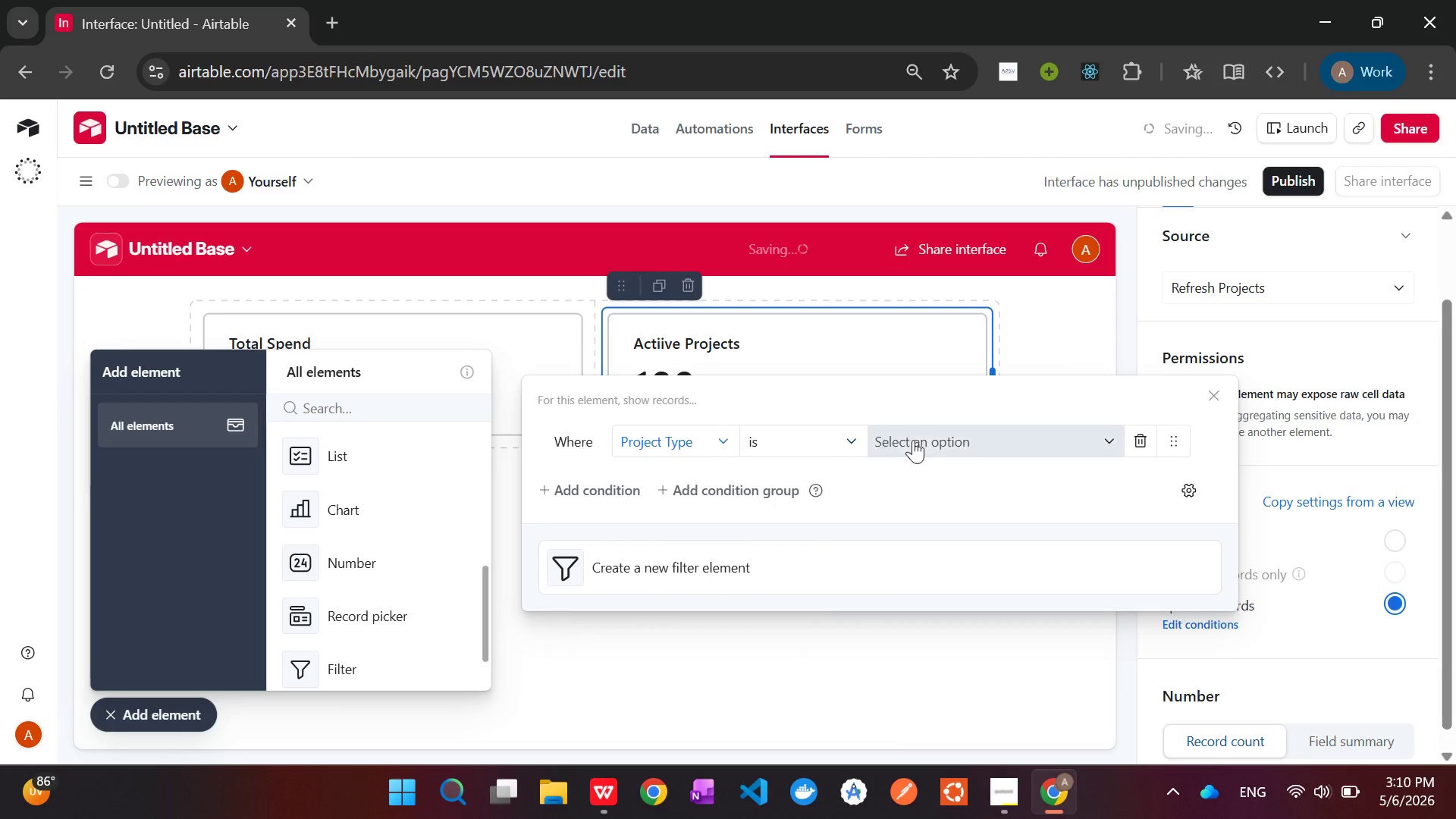 
left_click([961, 441])
 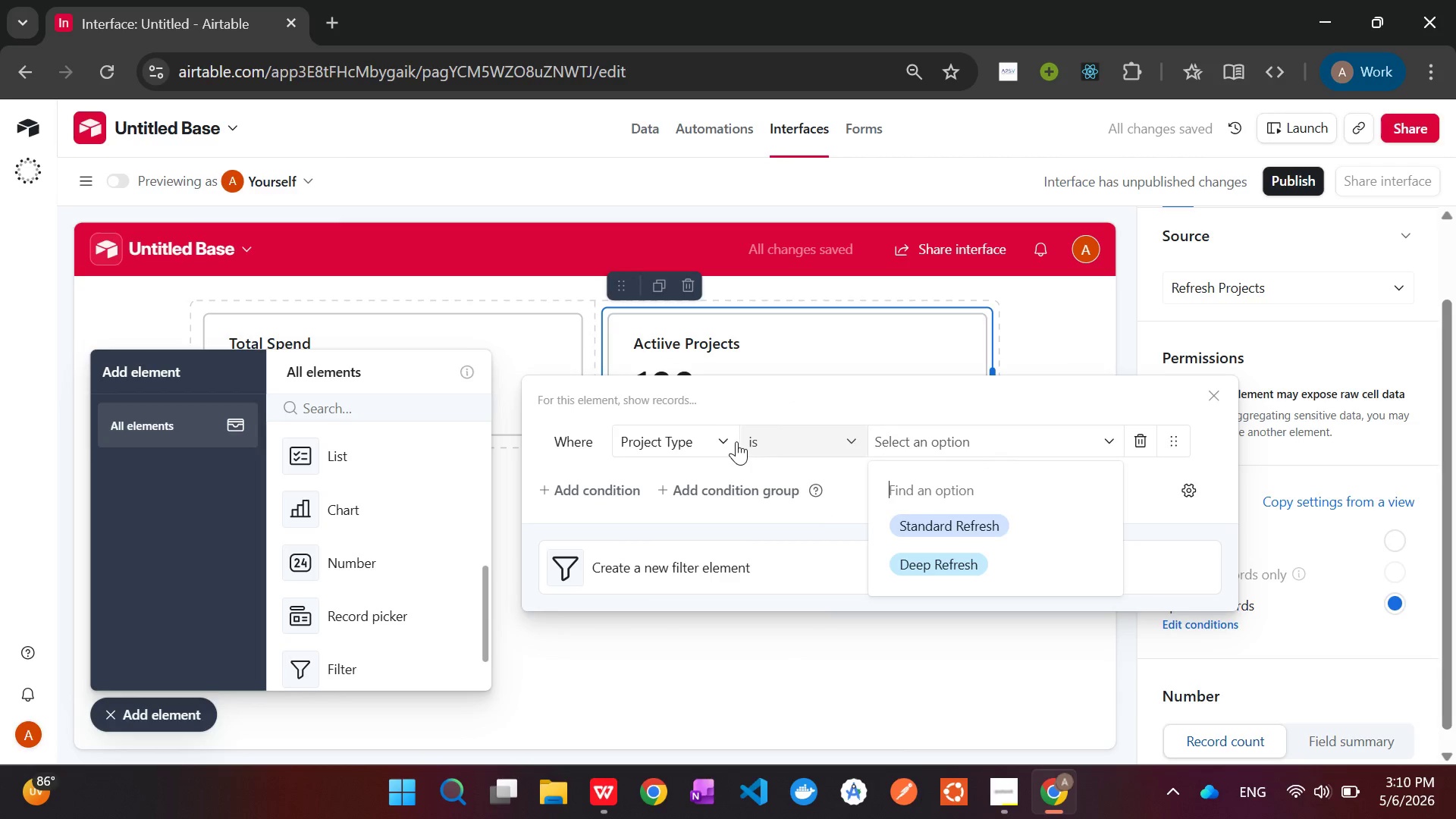 
left_click([694, 445])
 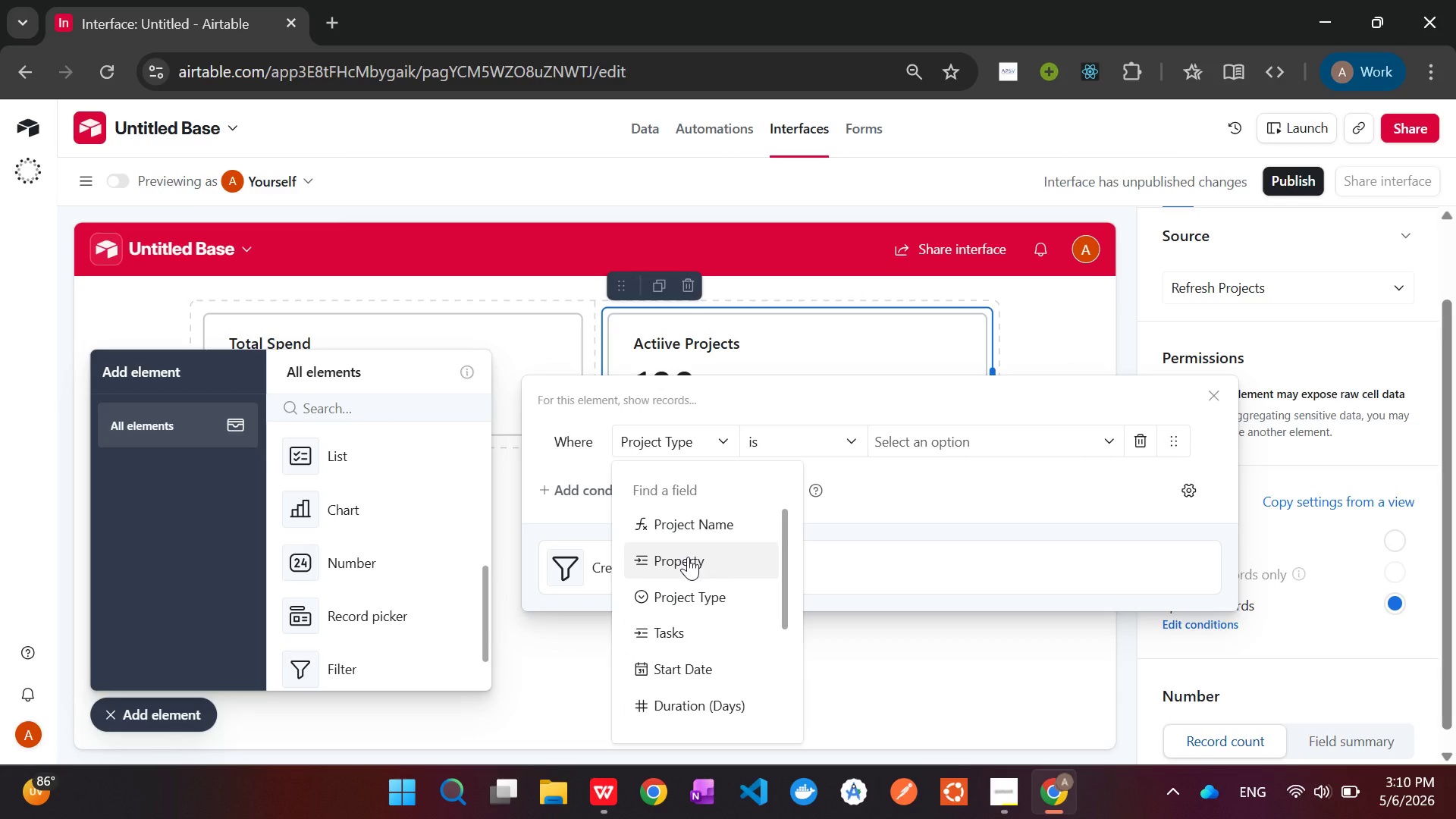 
wait(15.64)
 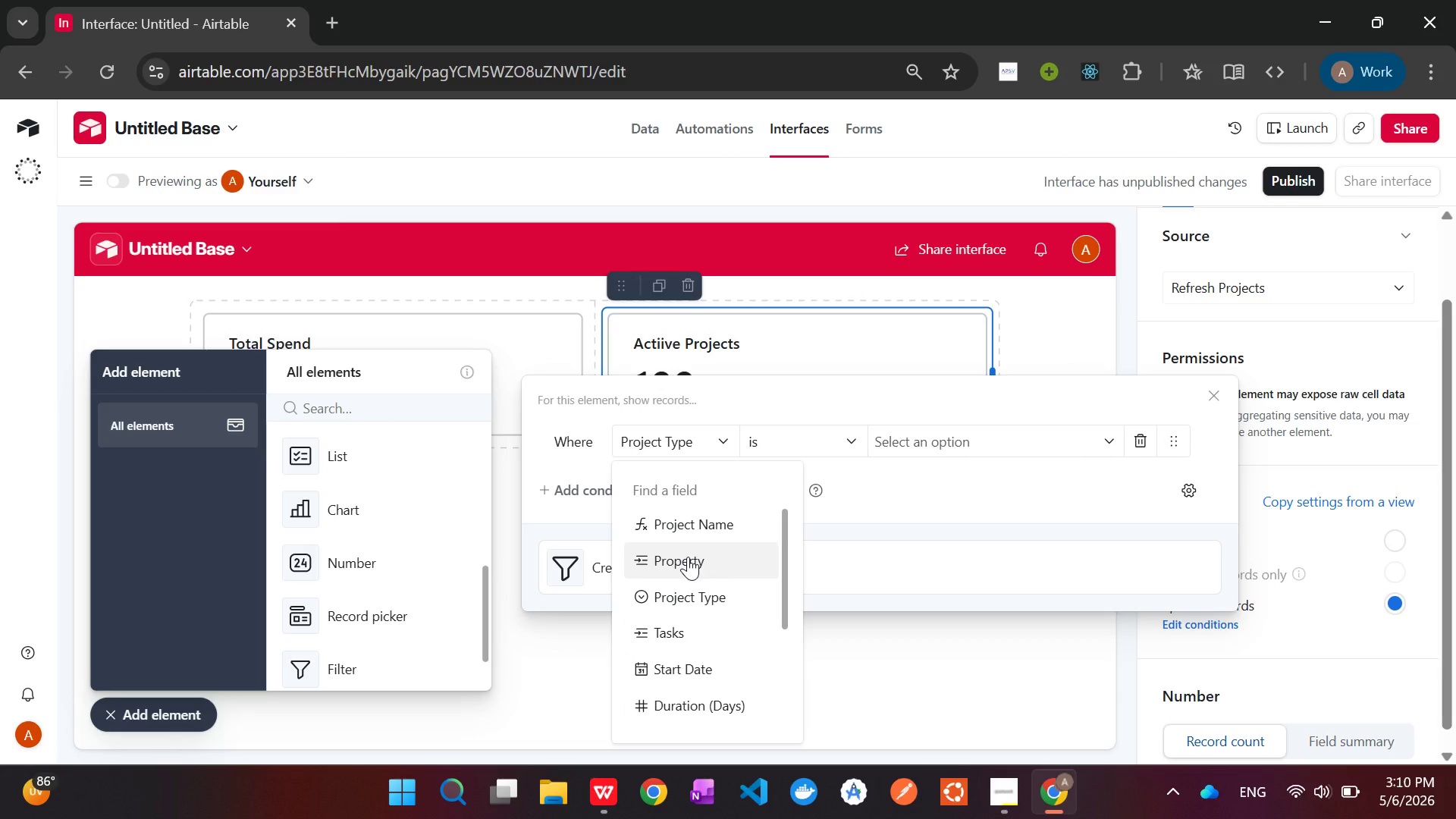 
left_click([610, 651])
 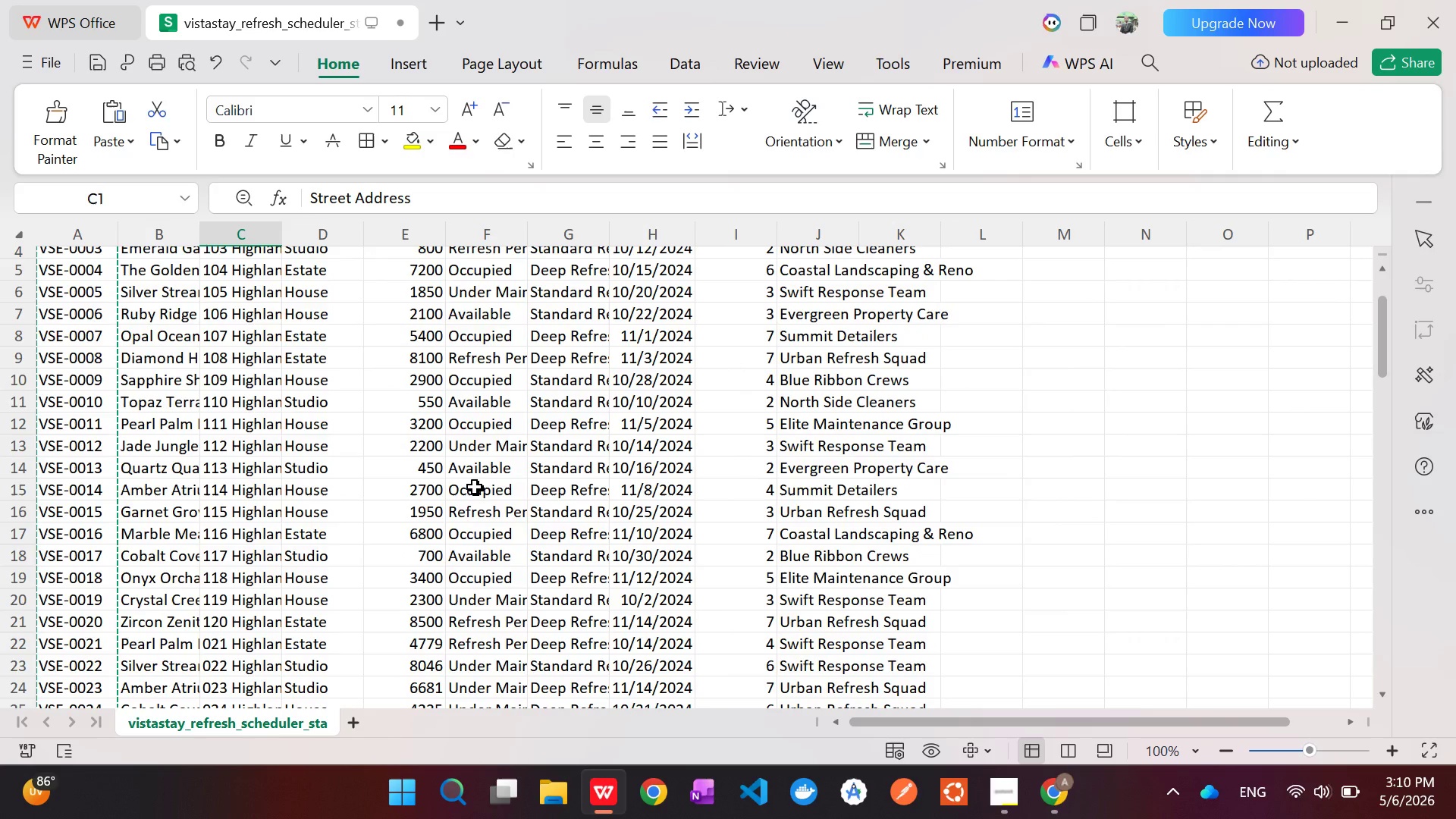 
wait(10.92)
 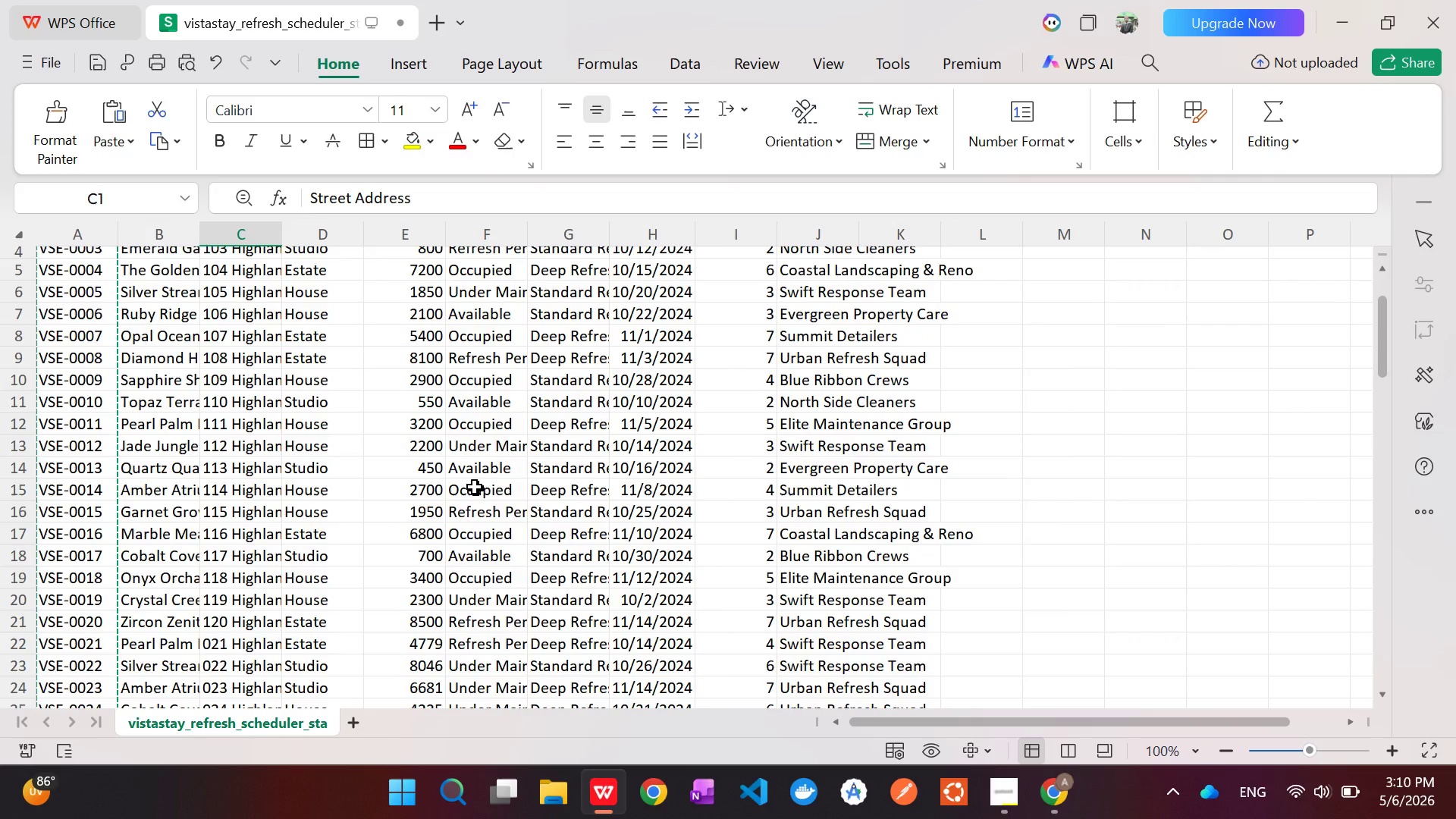 
left_click([473, 262])
 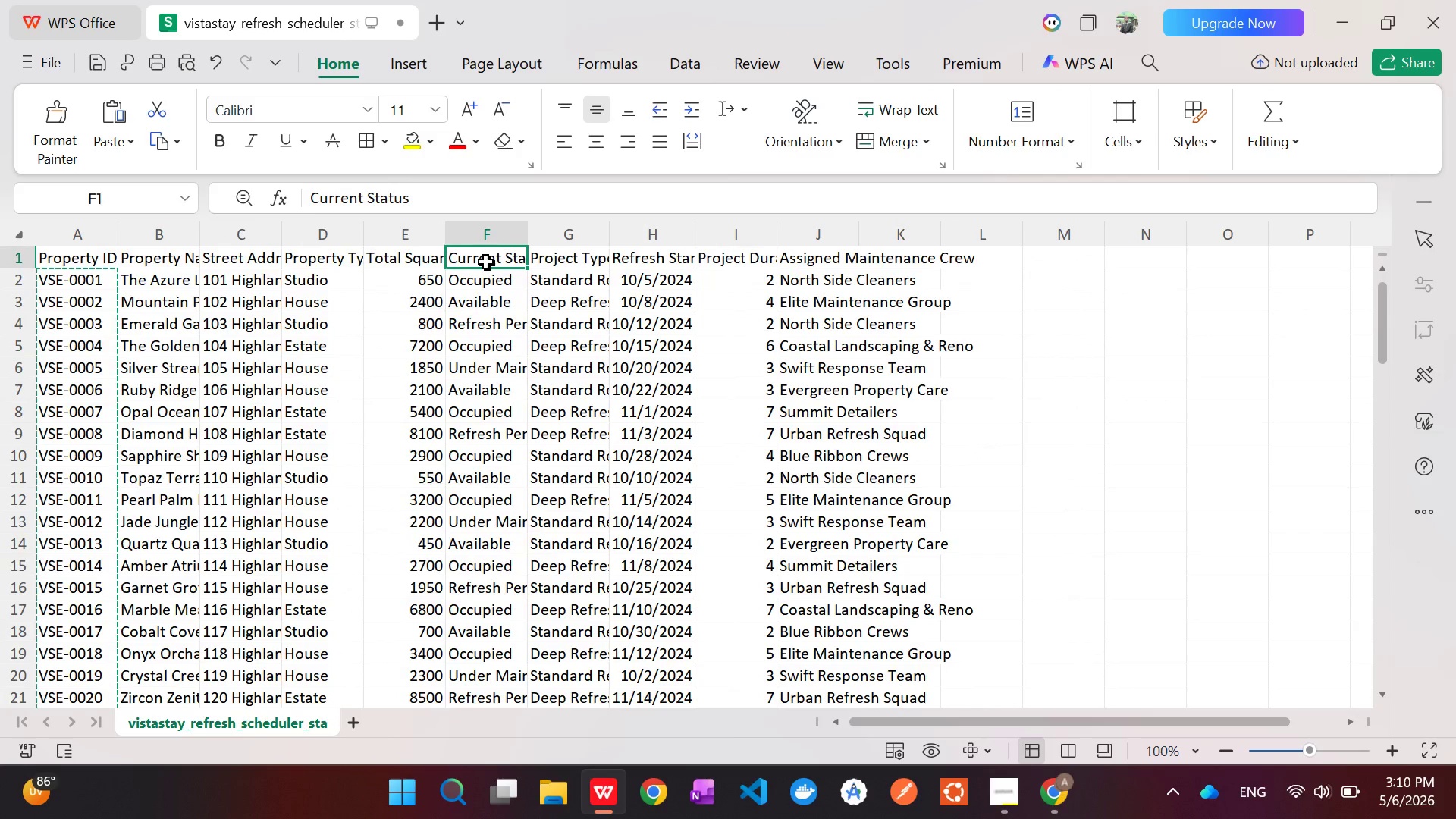 
left_click_drag(start_coordinate=[486, 262], to_coordinate=[485, 514])
 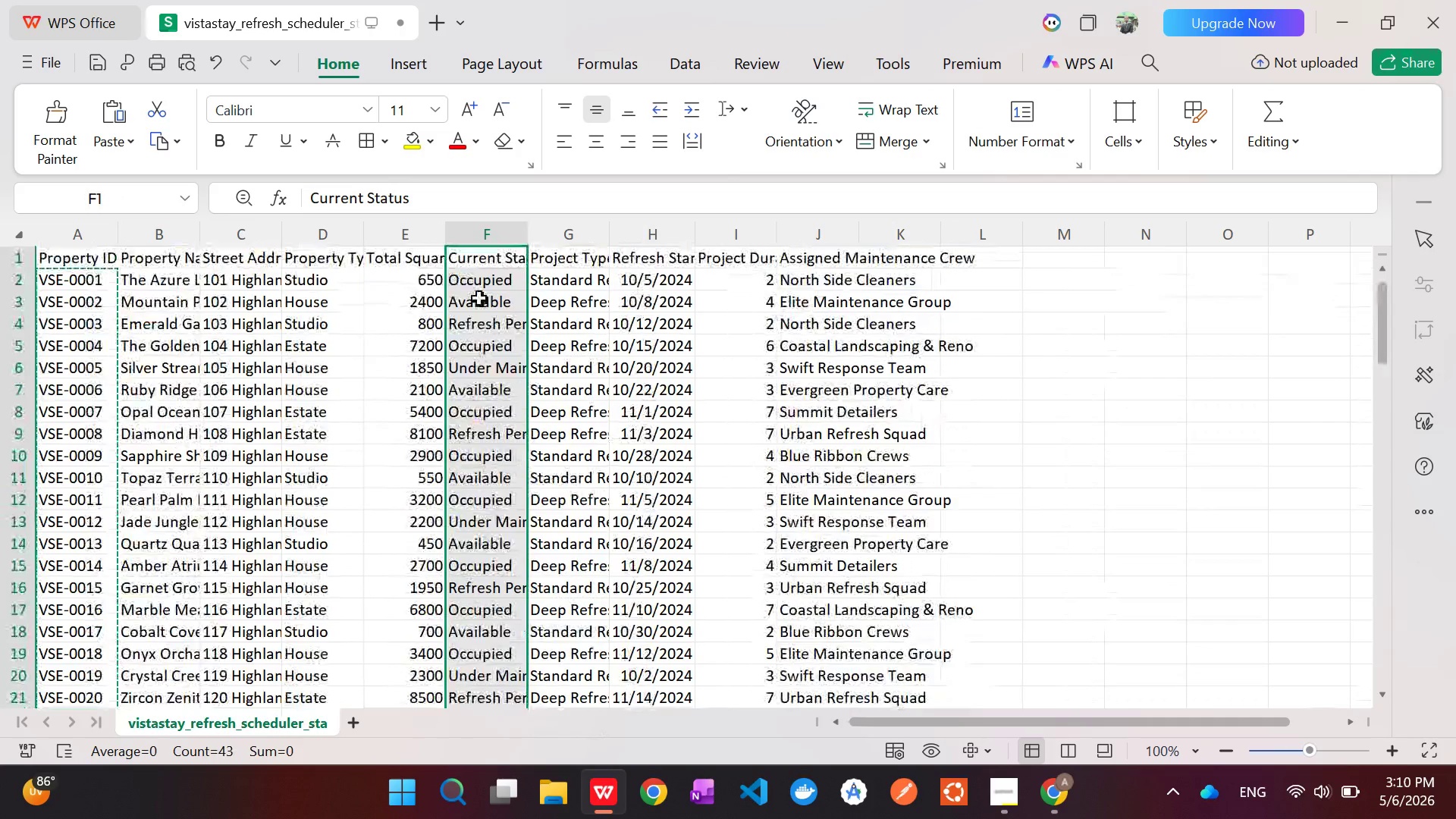 
left_click([479, 290])
 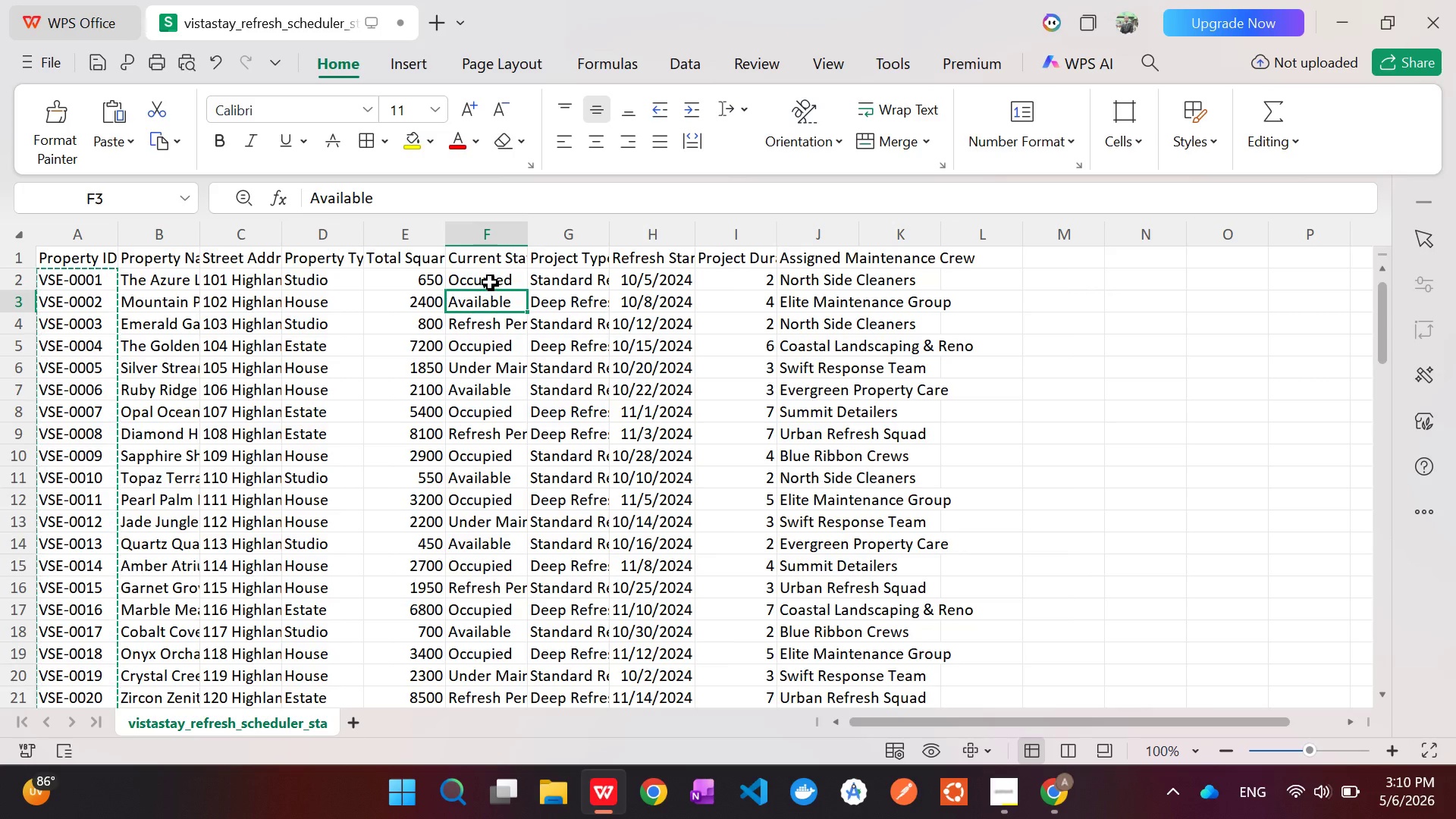 
left_click([490, 282])
 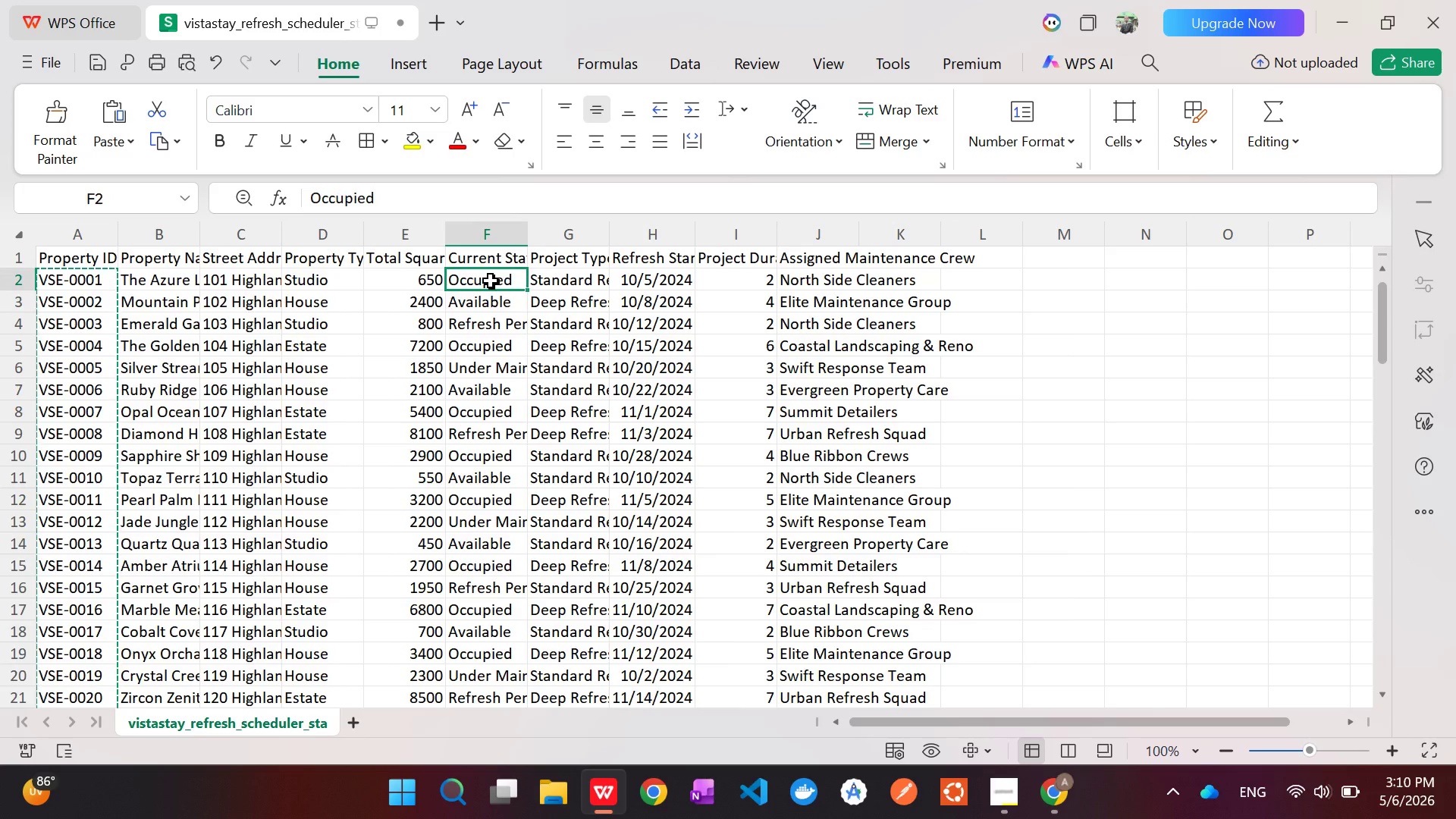 
left_click_drag(start_coordinate=[491, 281], to_coordinate=[498, 679])
 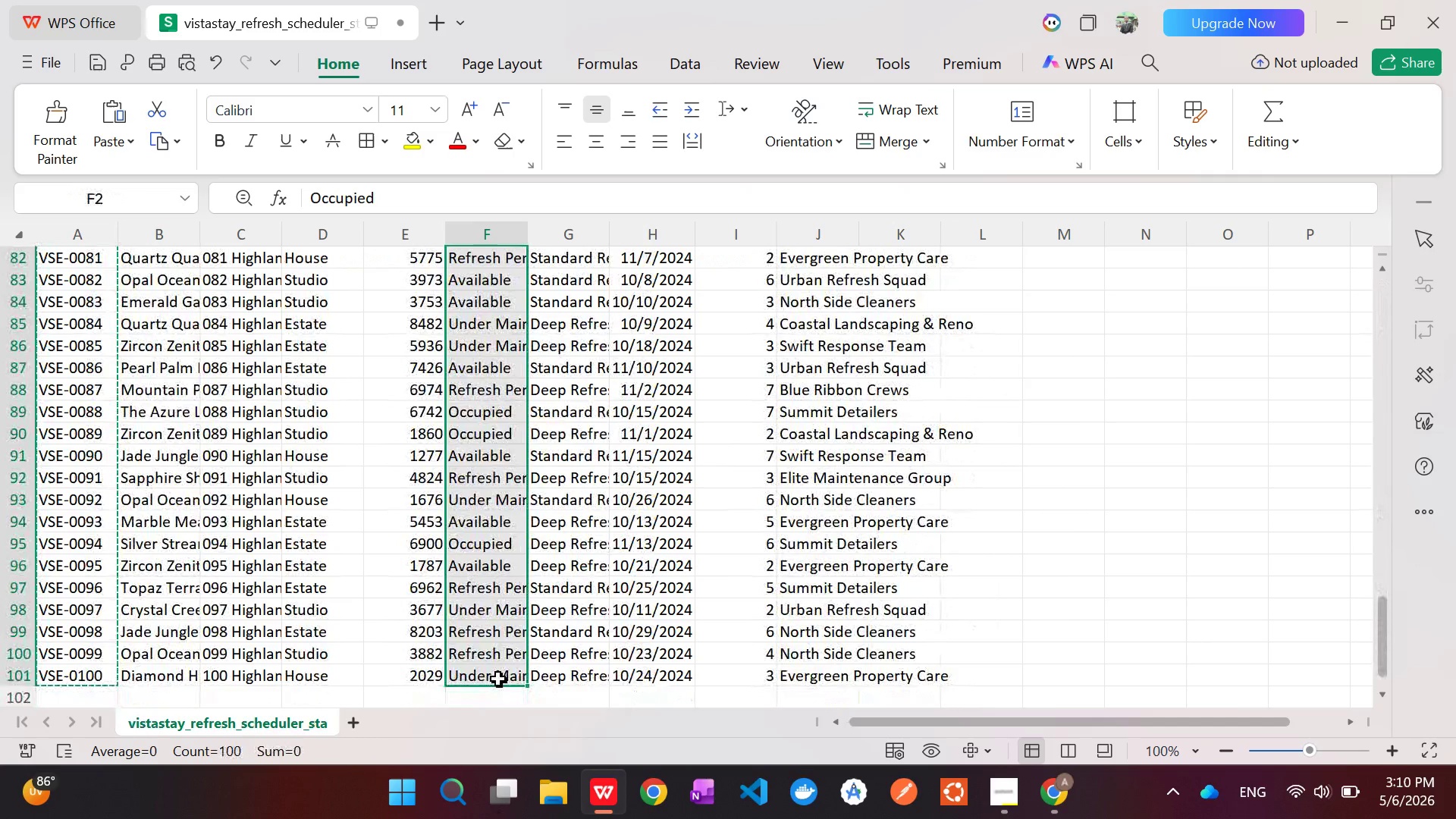 
key(Control+C)
 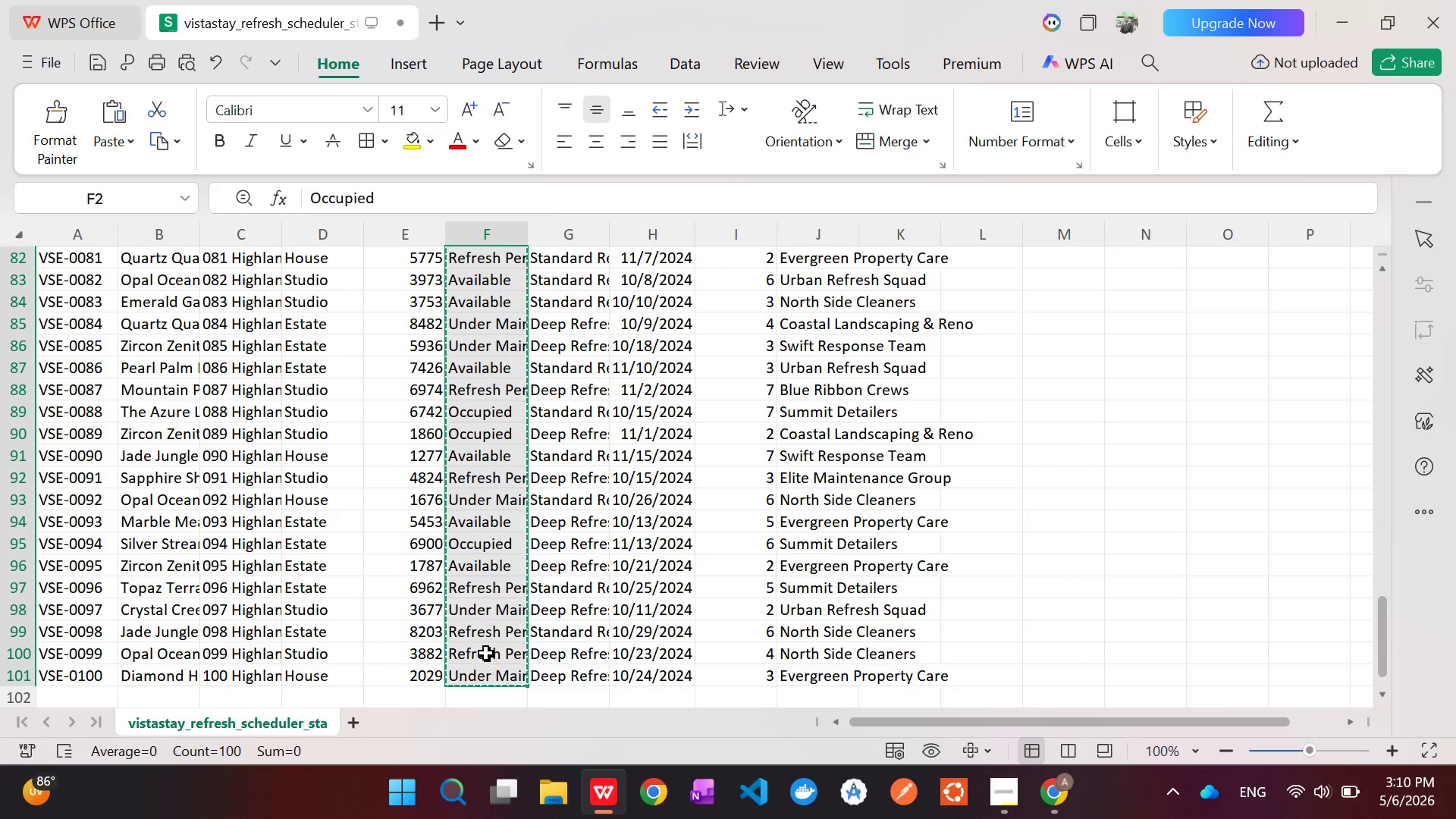 
left_click([486, 652])
 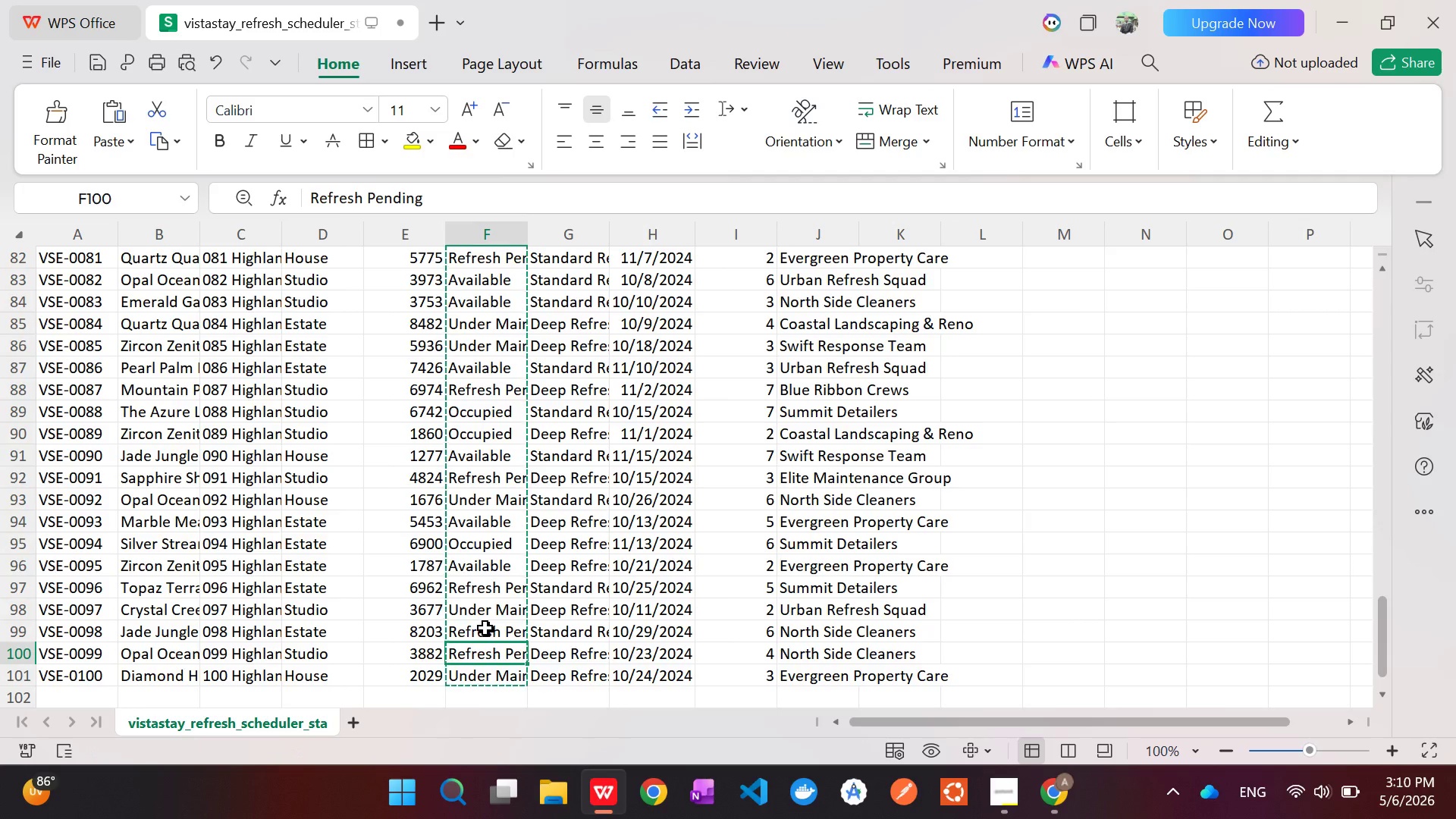 
left_click([485, 628])
 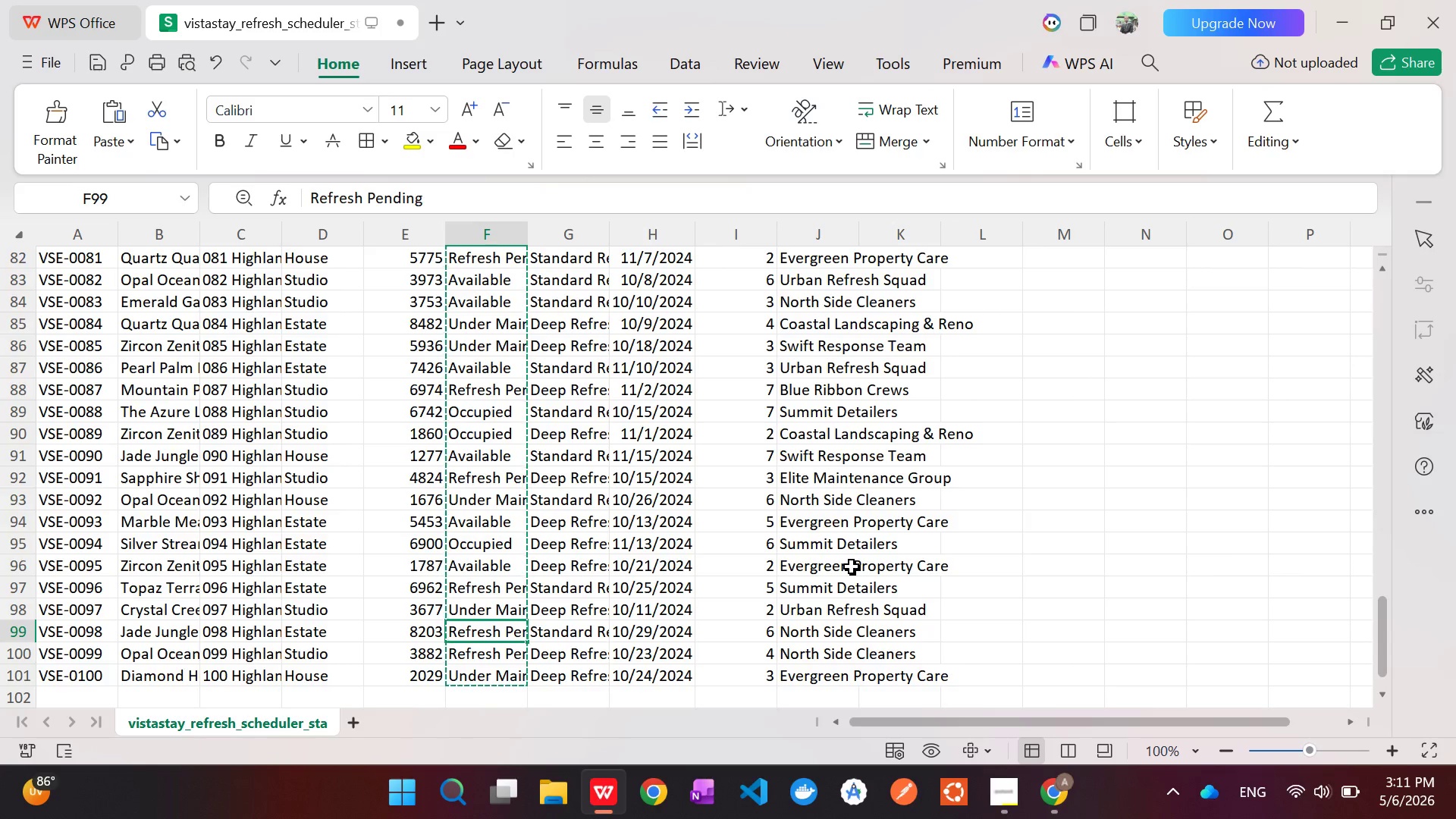 
left_click([1059, 806])
 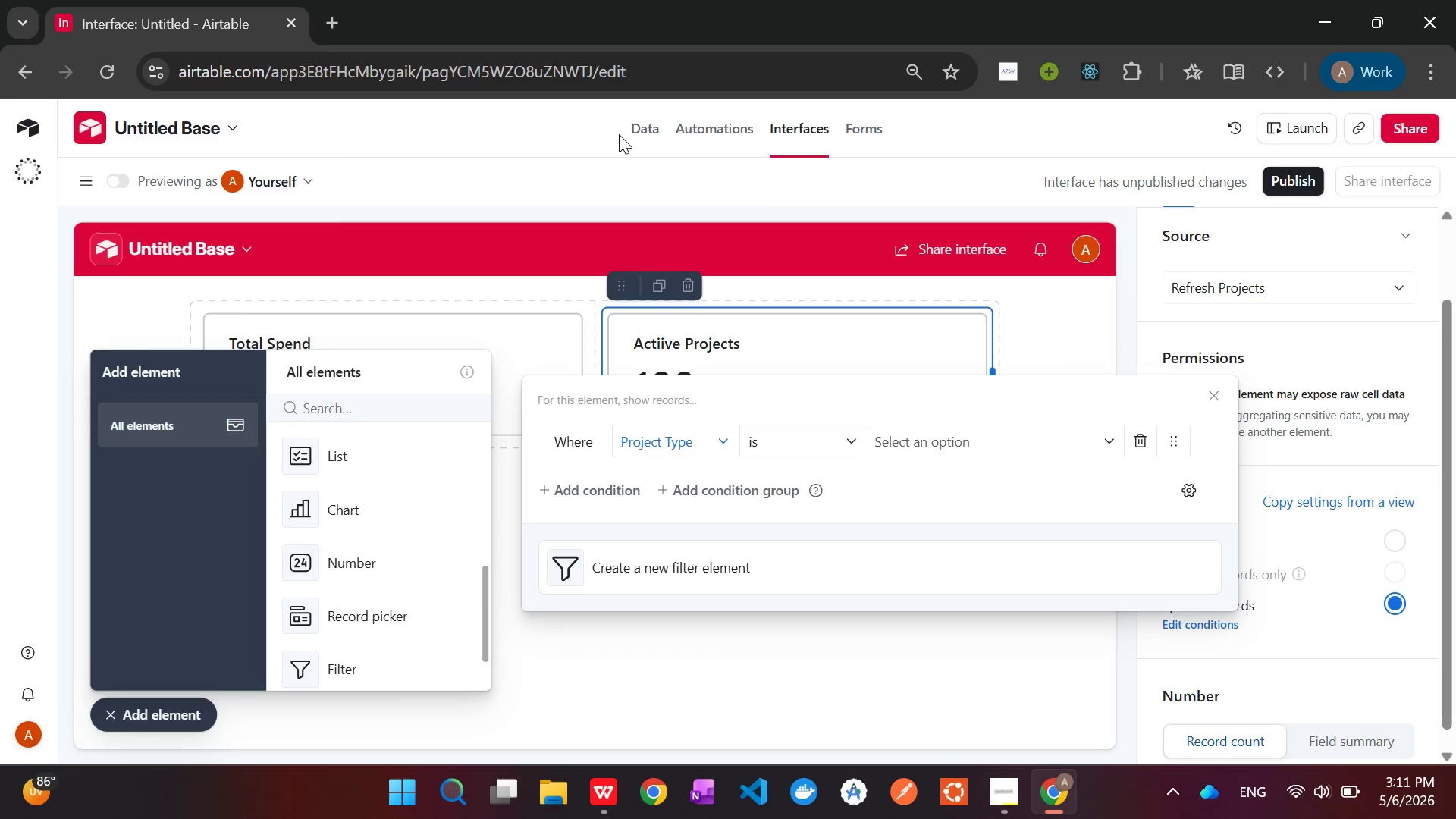 
left_click([654, 123])
 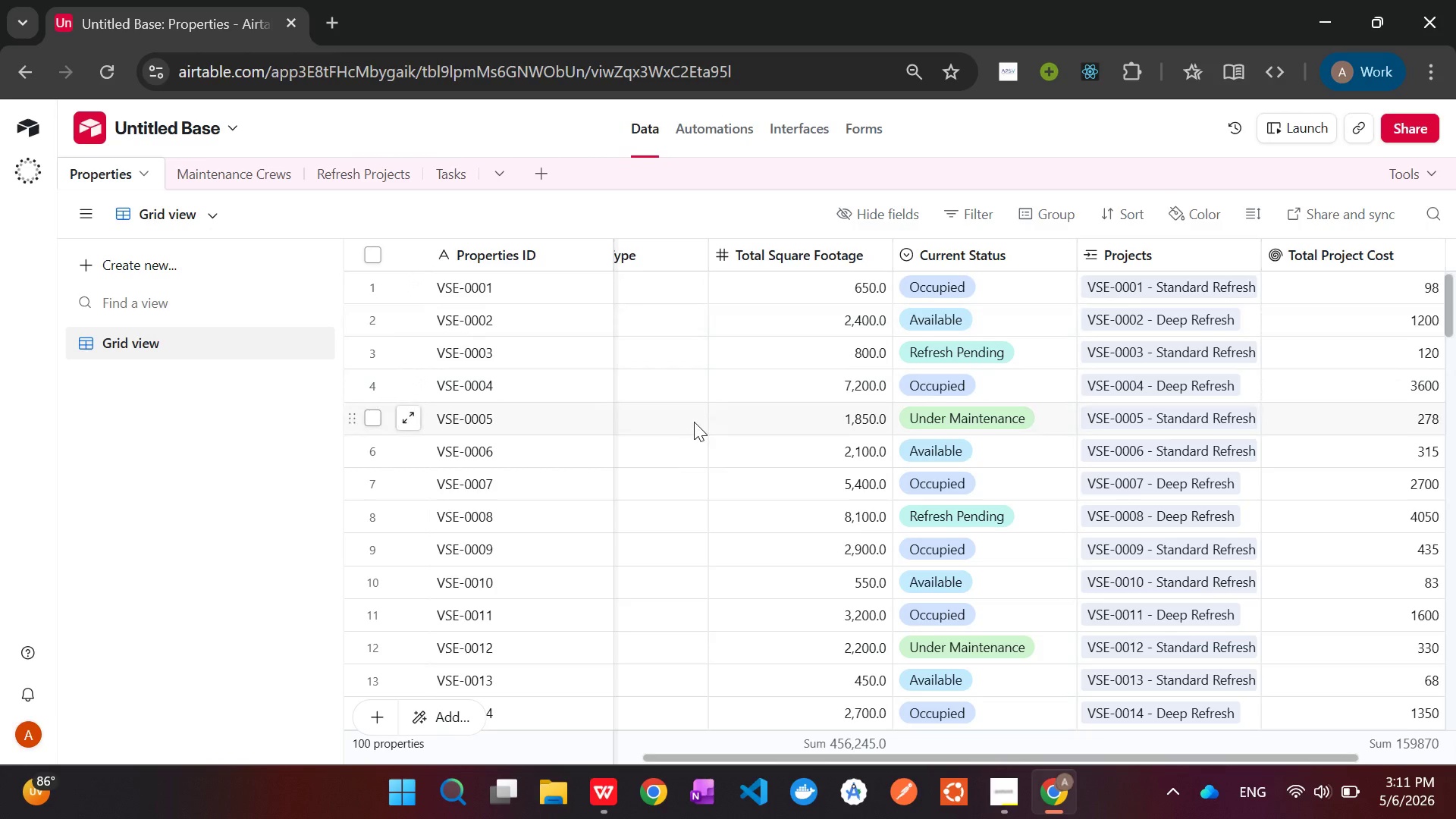 
wait(23.67)
 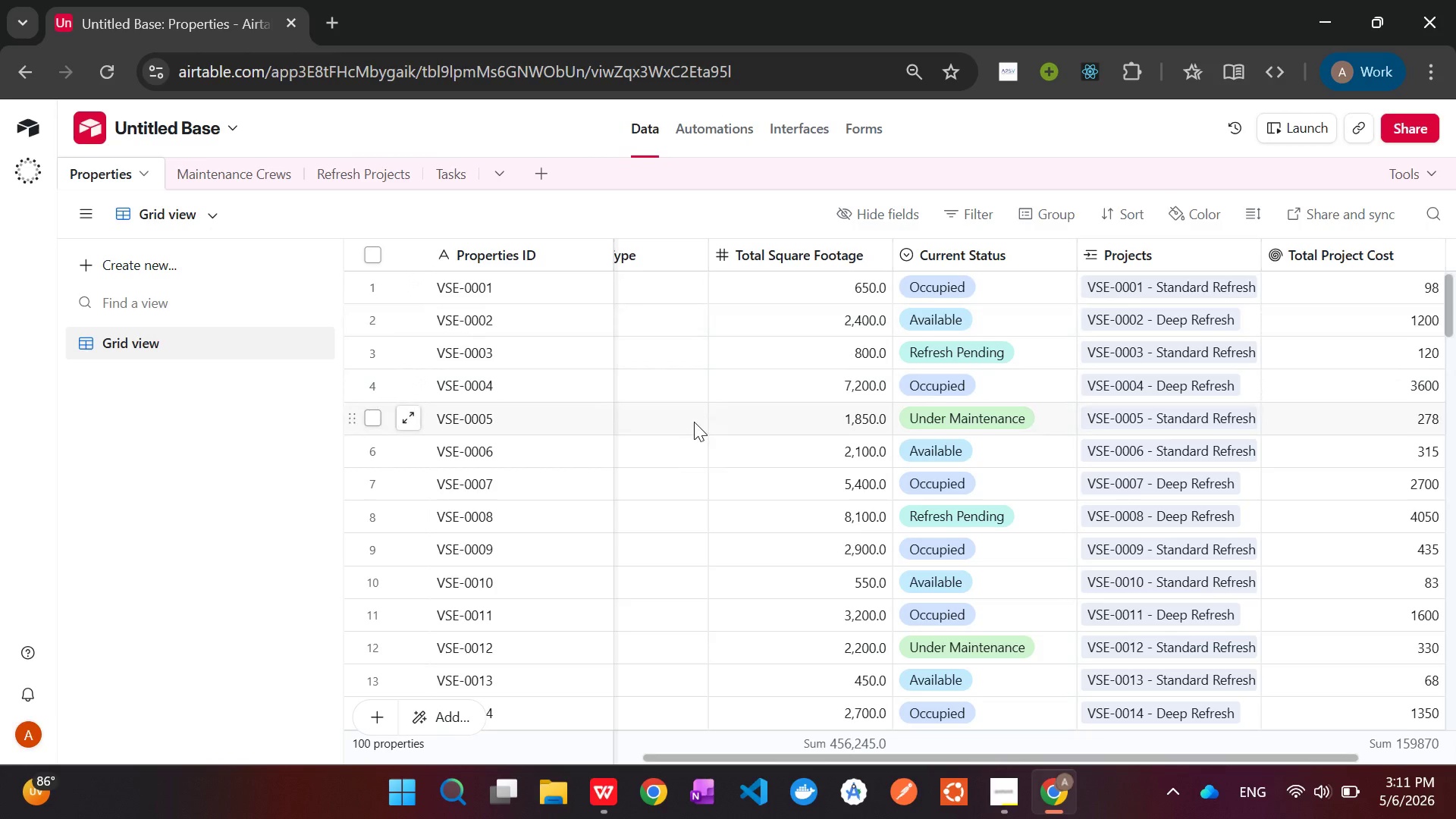 
left_click([783, 127])
 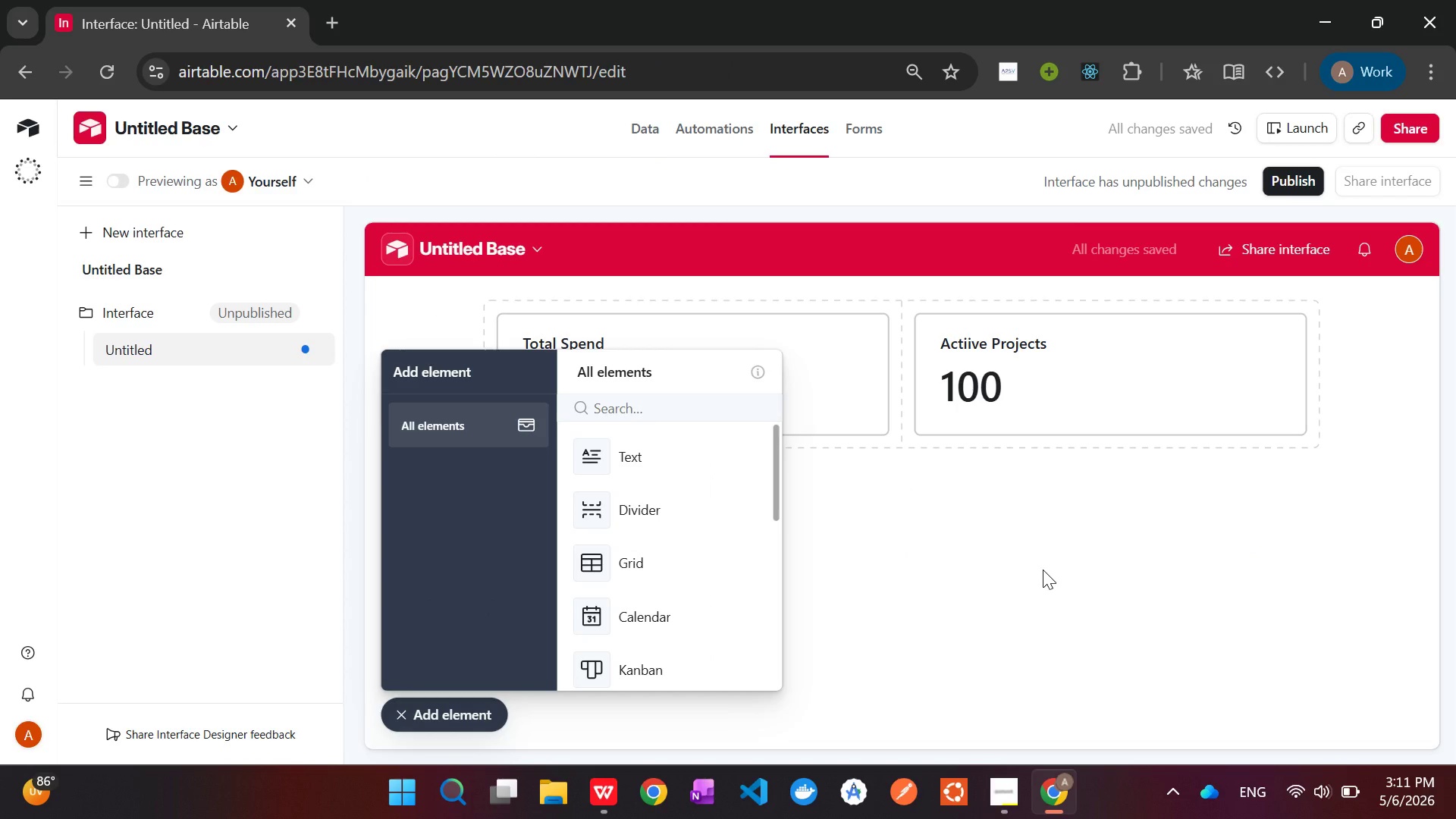 
wait(6.75)
 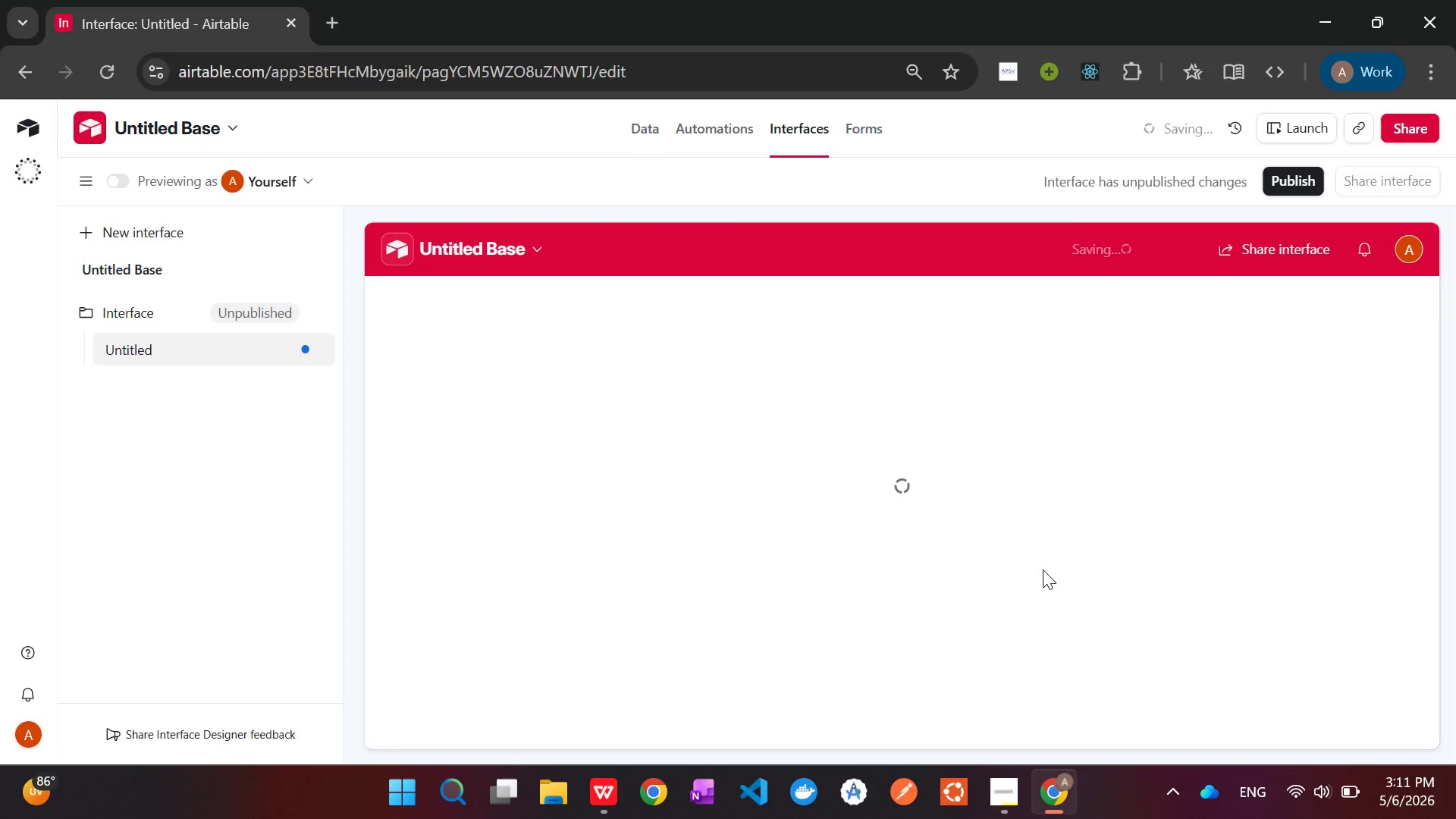 
left_click([1084, 386])
 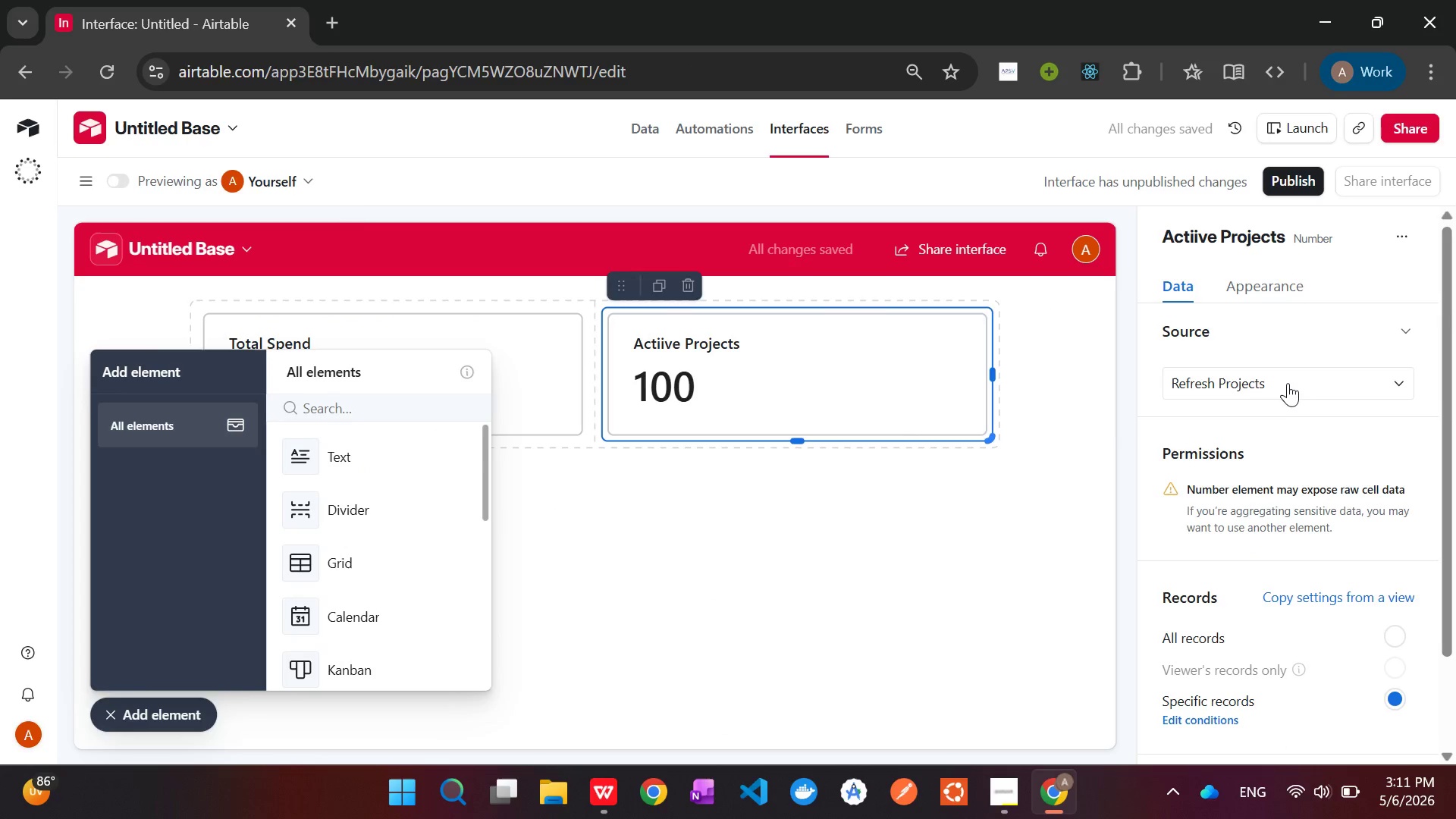 
left_click([1285, 382])
 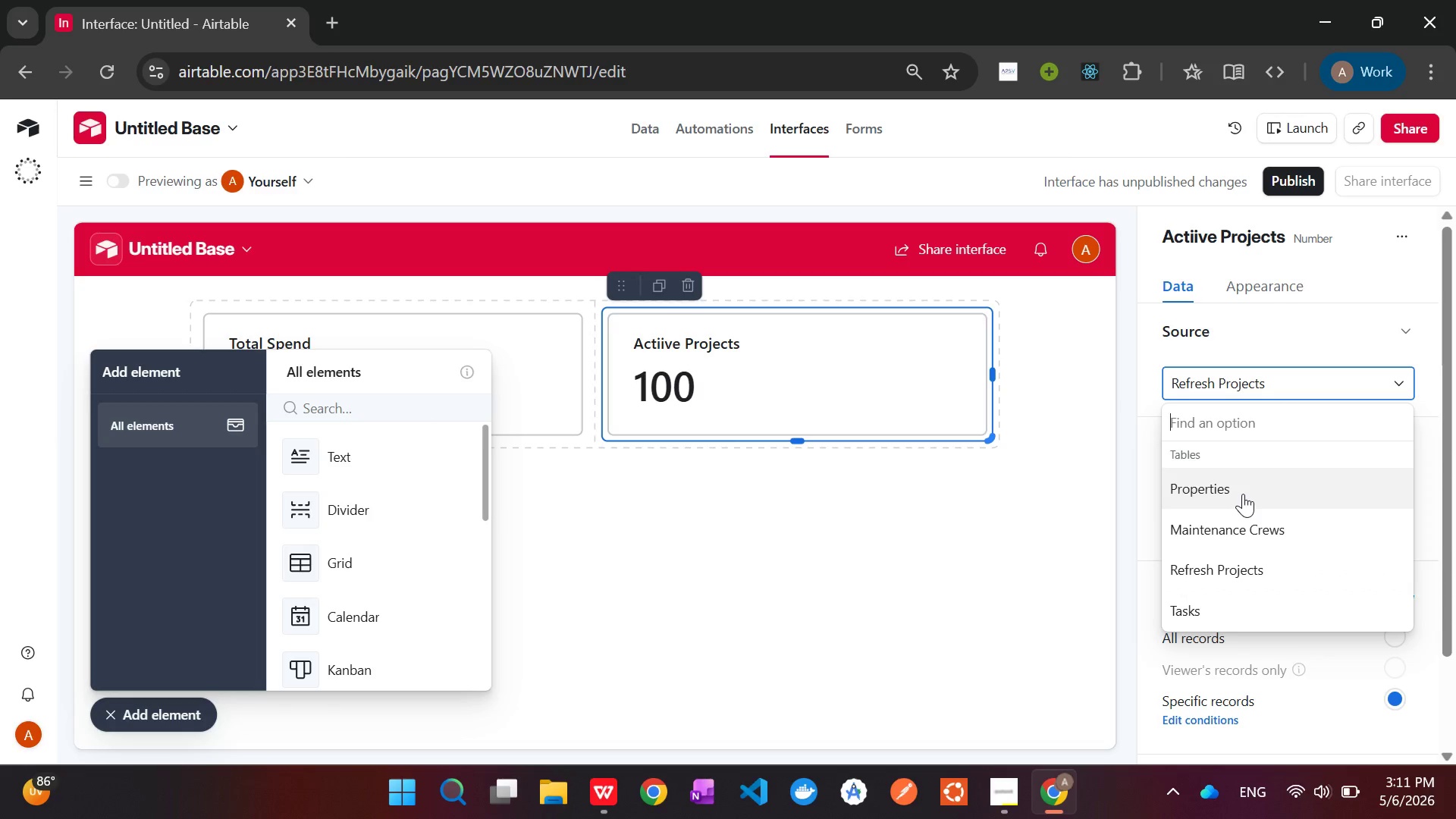 
left_click([1243, 493])
 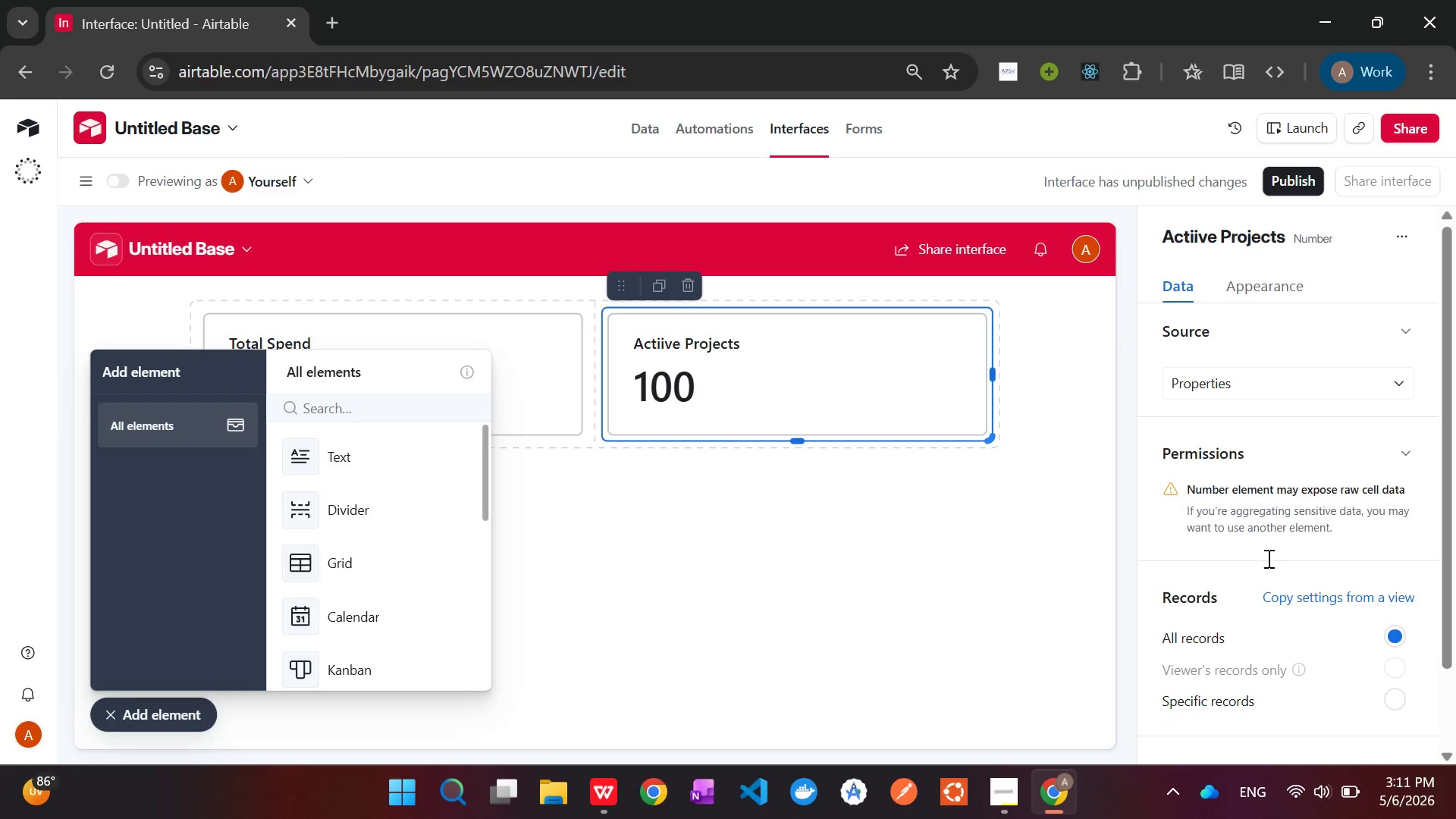 
mouse_move([1284, 604])
 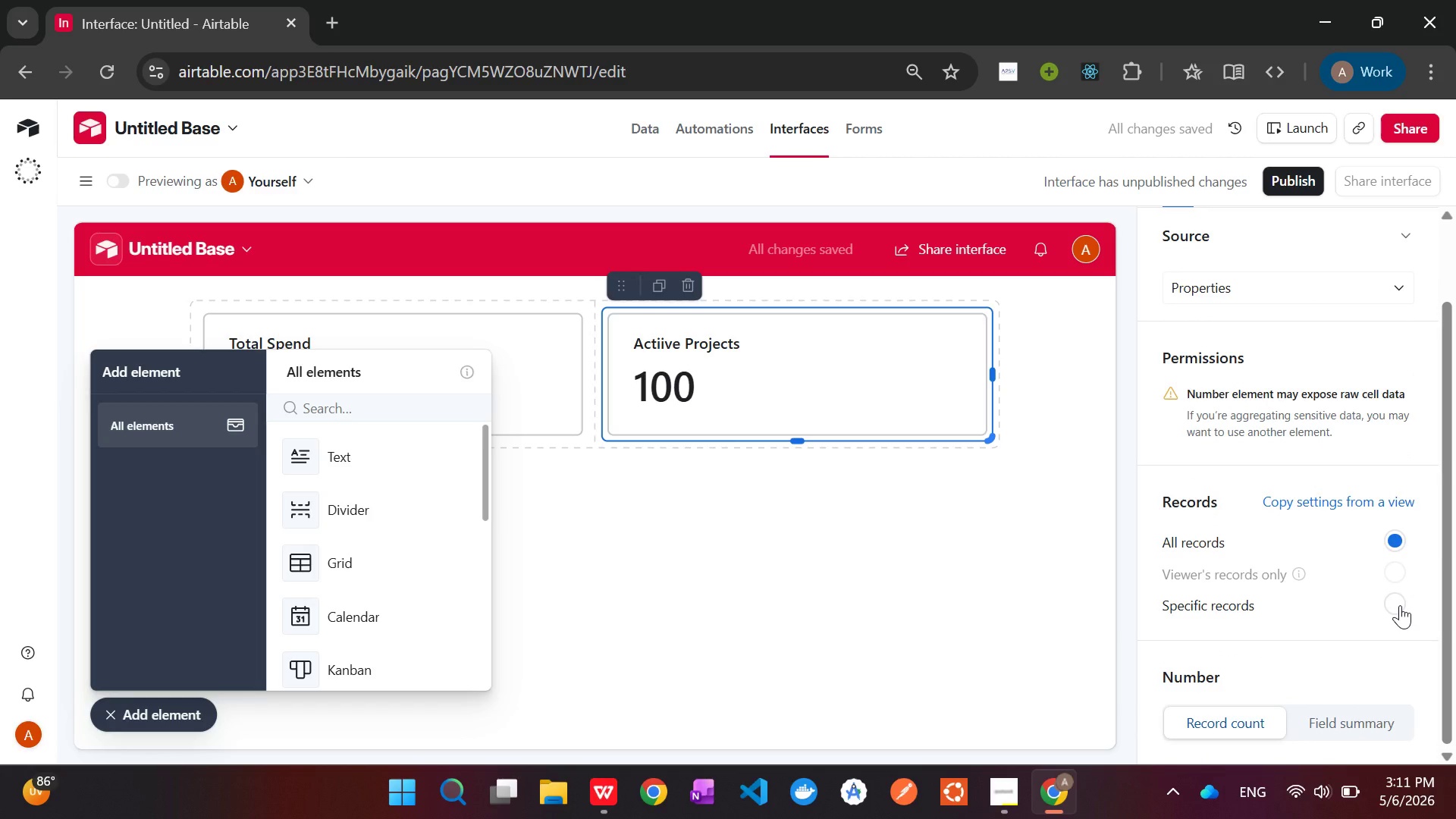 
left_click([1400, 605])
 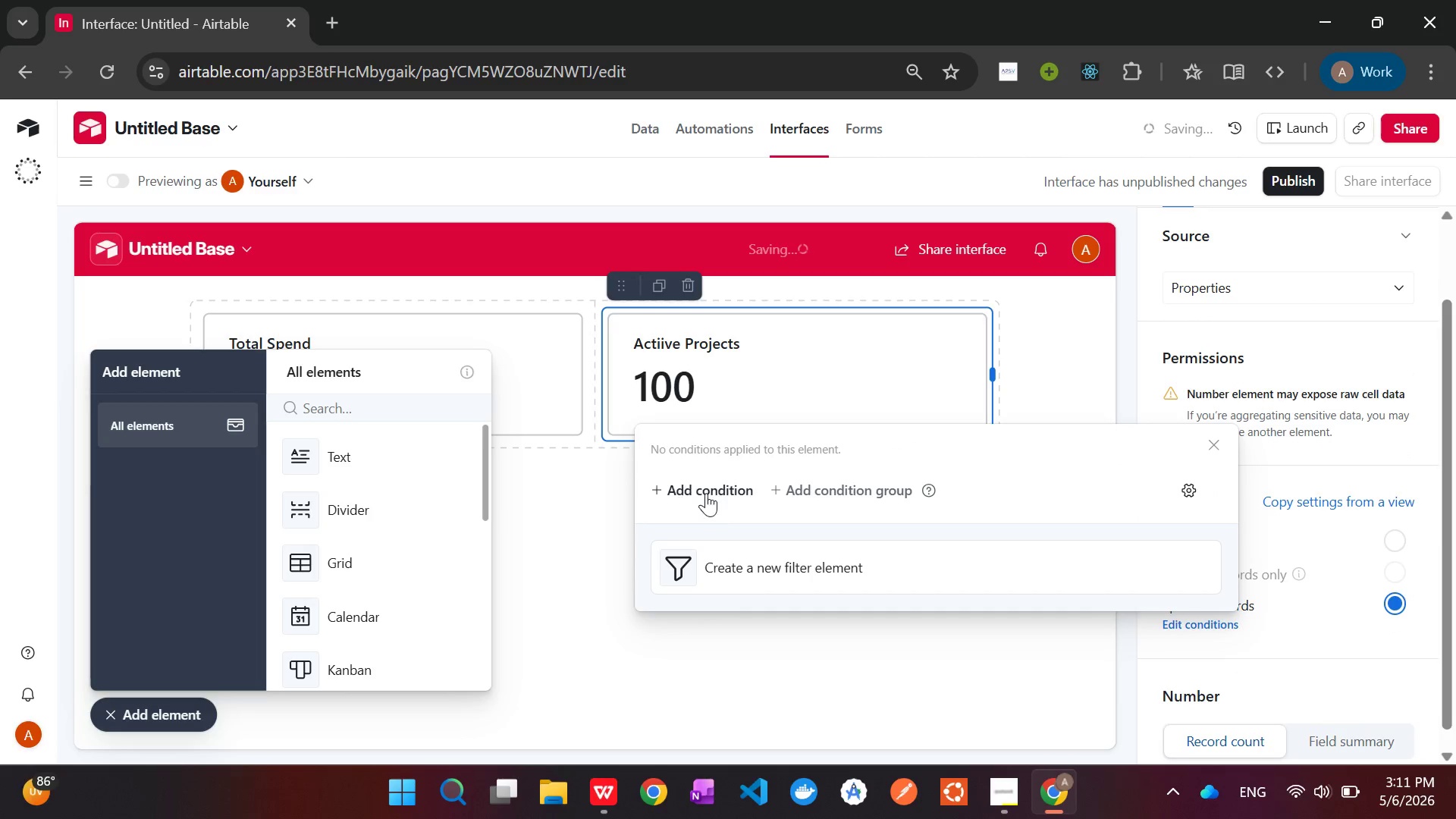 
left_click([701, 490])
 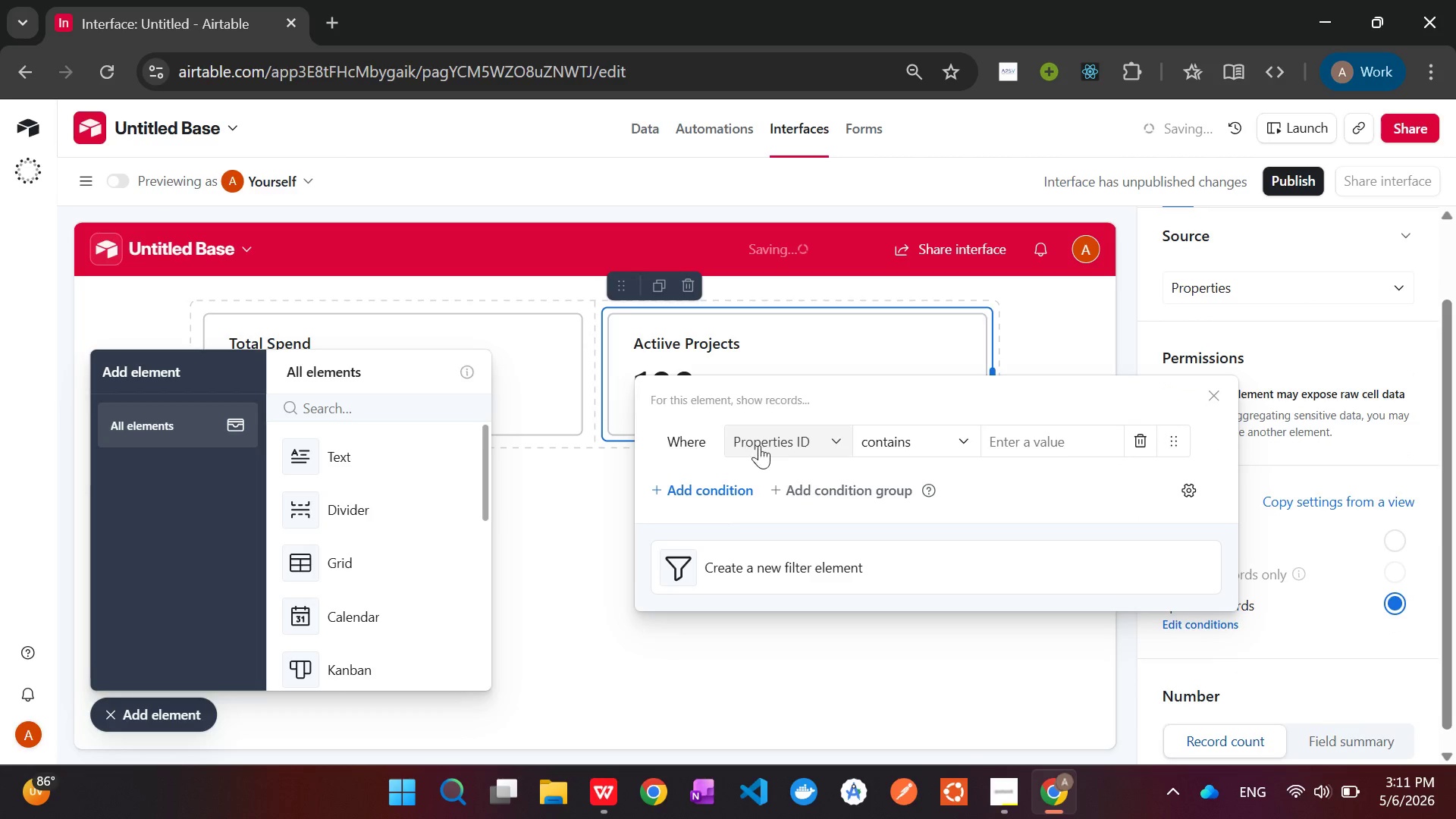 
left_click([780, 445])
 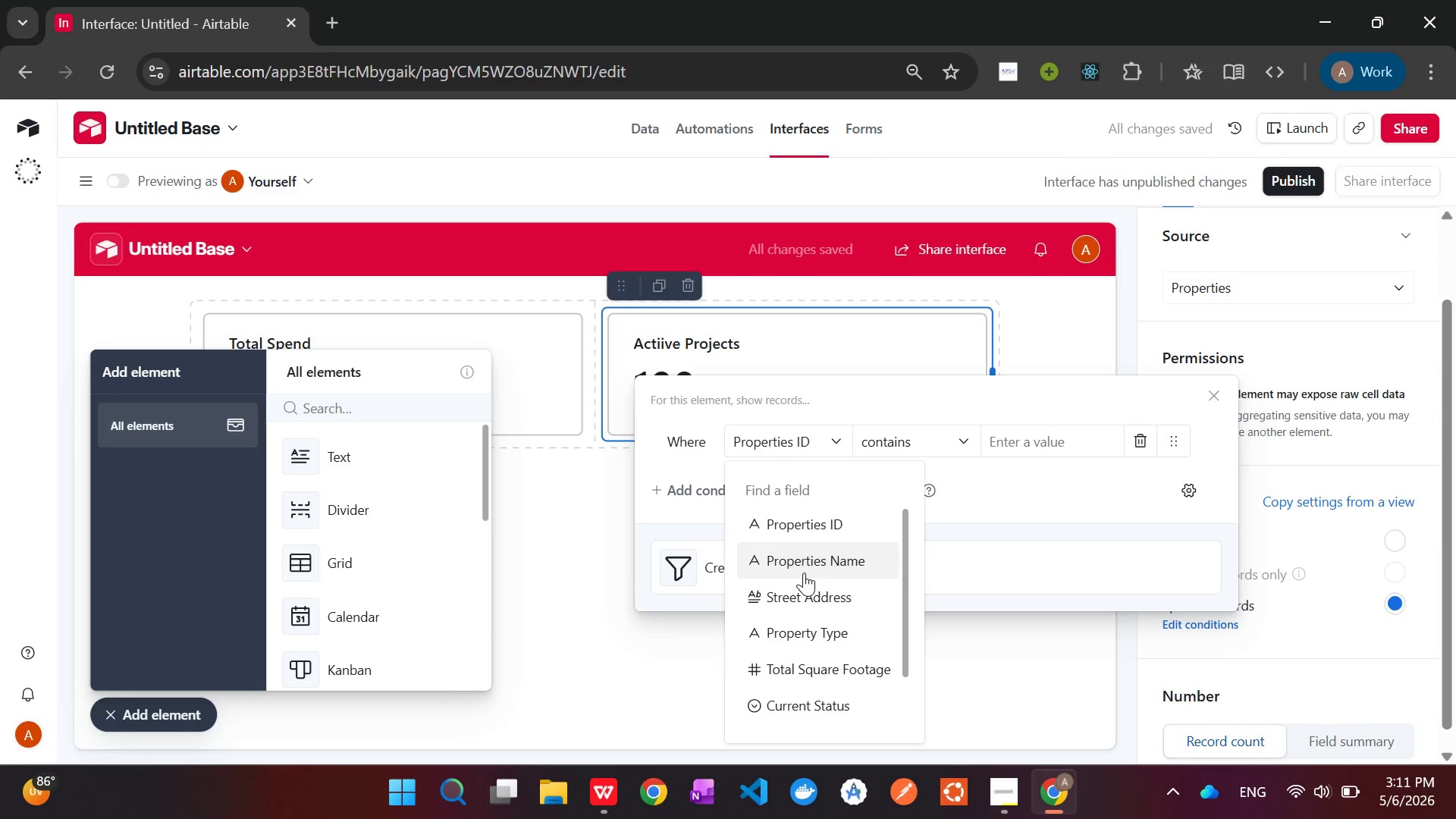 
mouse_move([813, 646])
 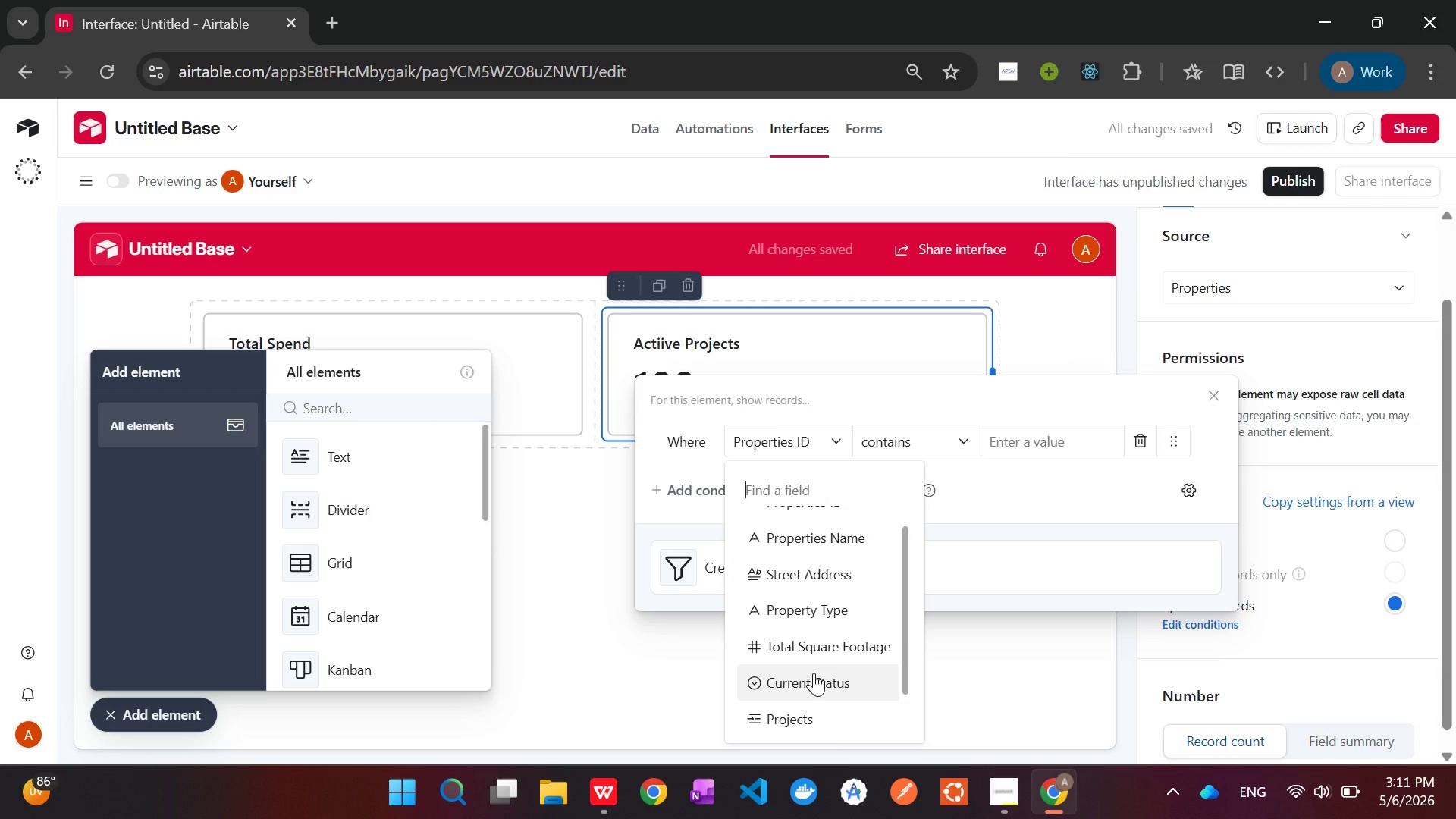 
left_click([814, 673])
 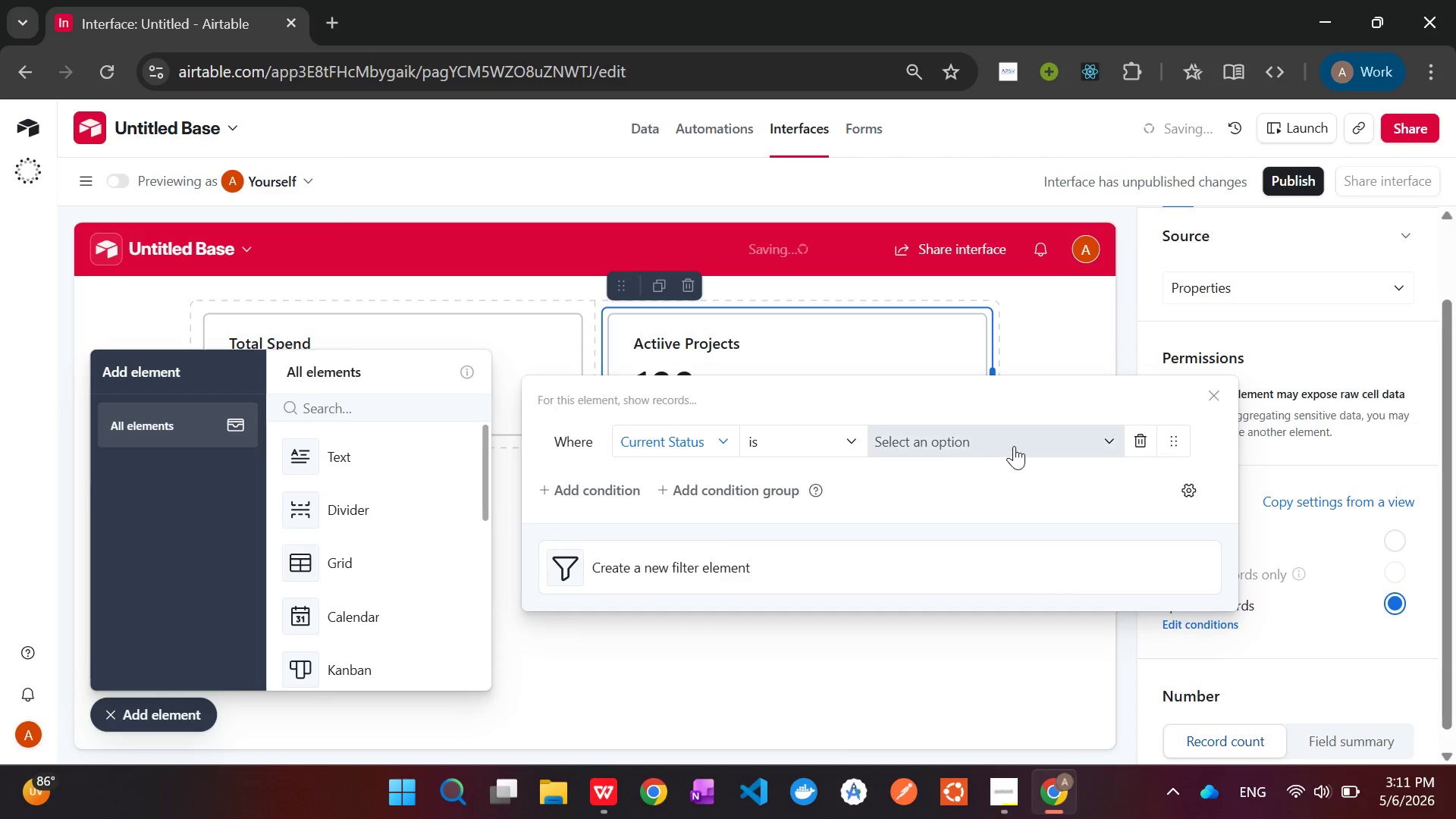 
left_click([1015, 446])
 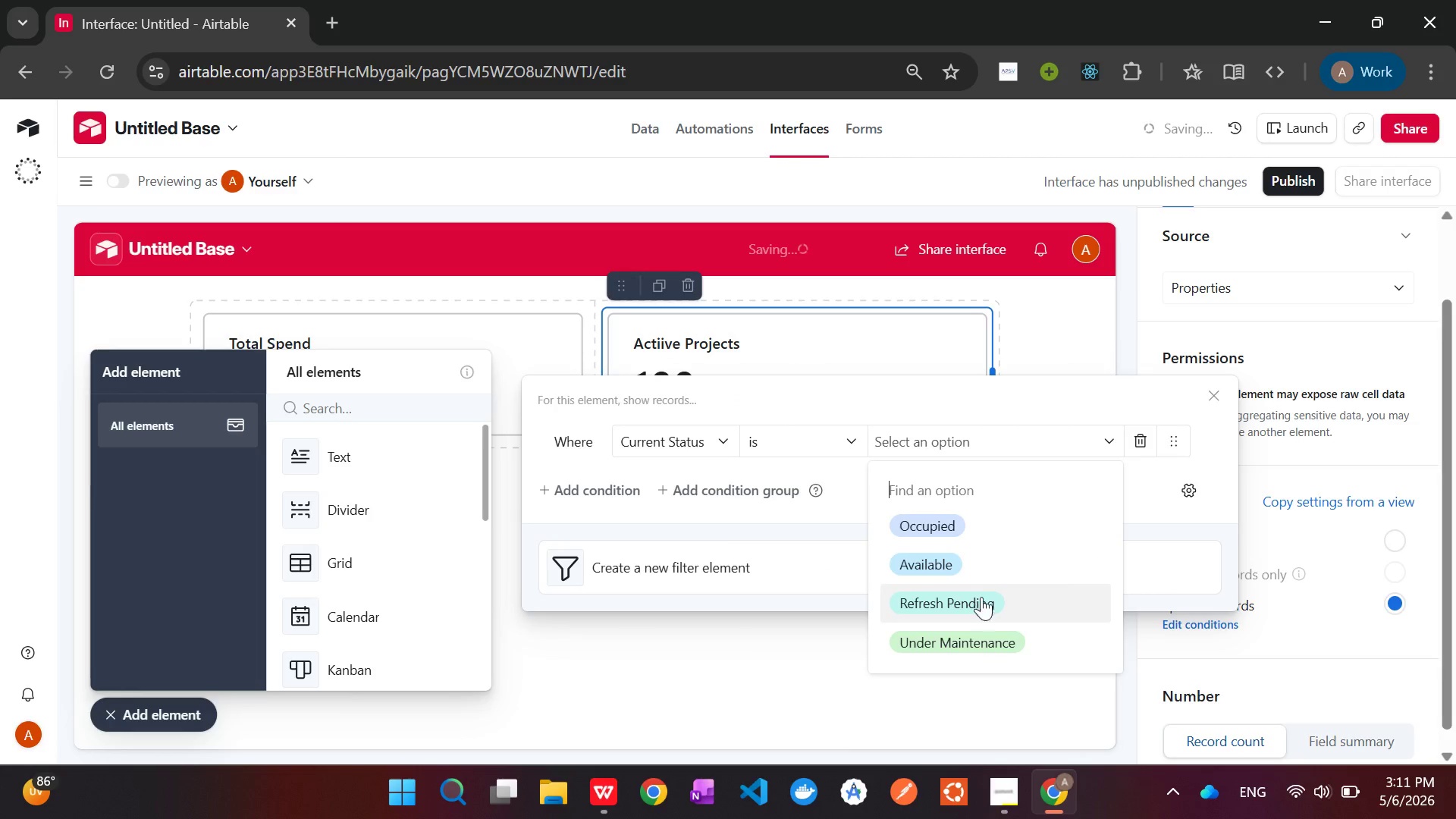 
left_click([985, 598])
 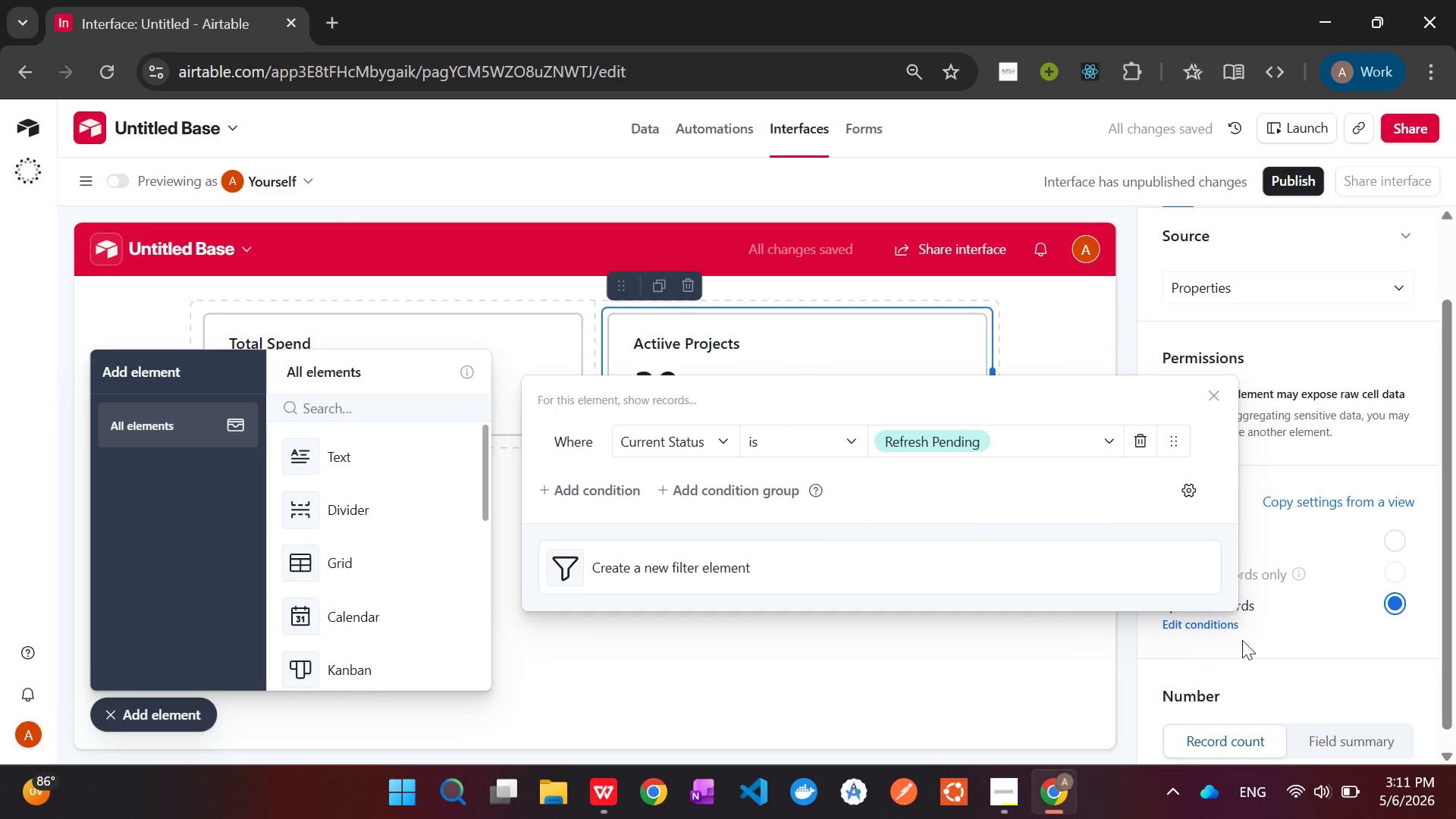 
left_click([1282, 642])
 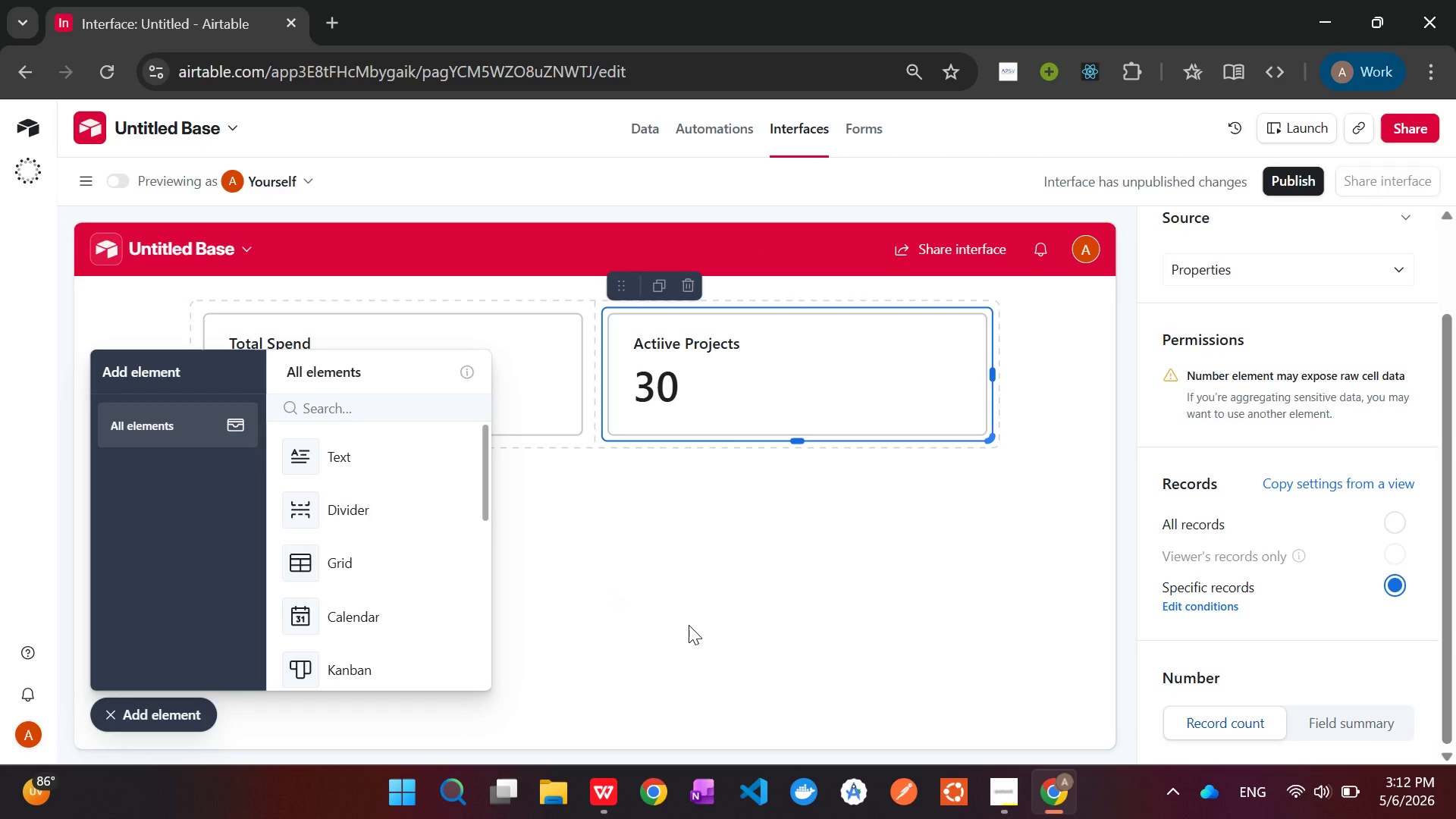 
wait(14.86)
 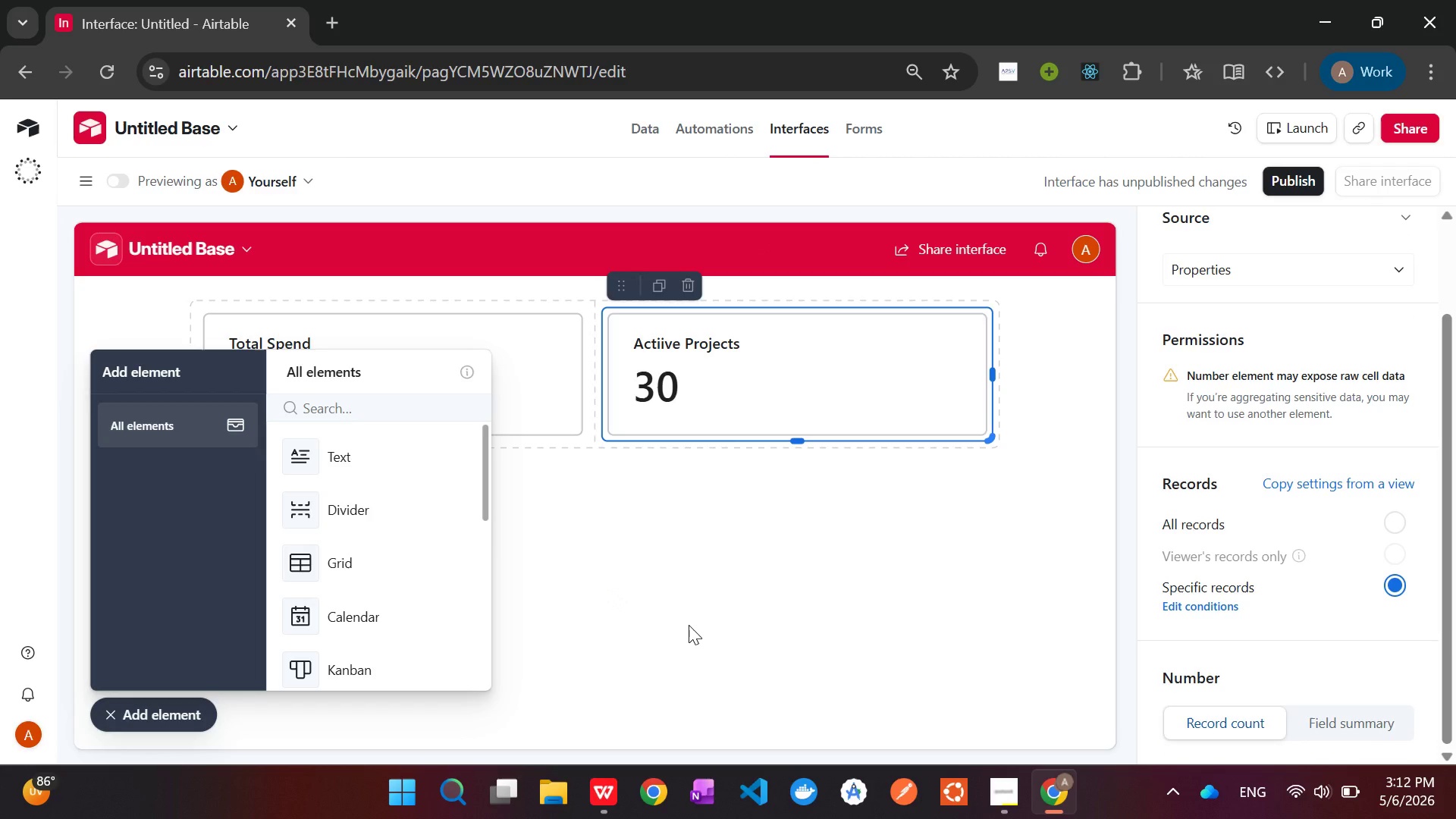 
left_click([341, 470])
 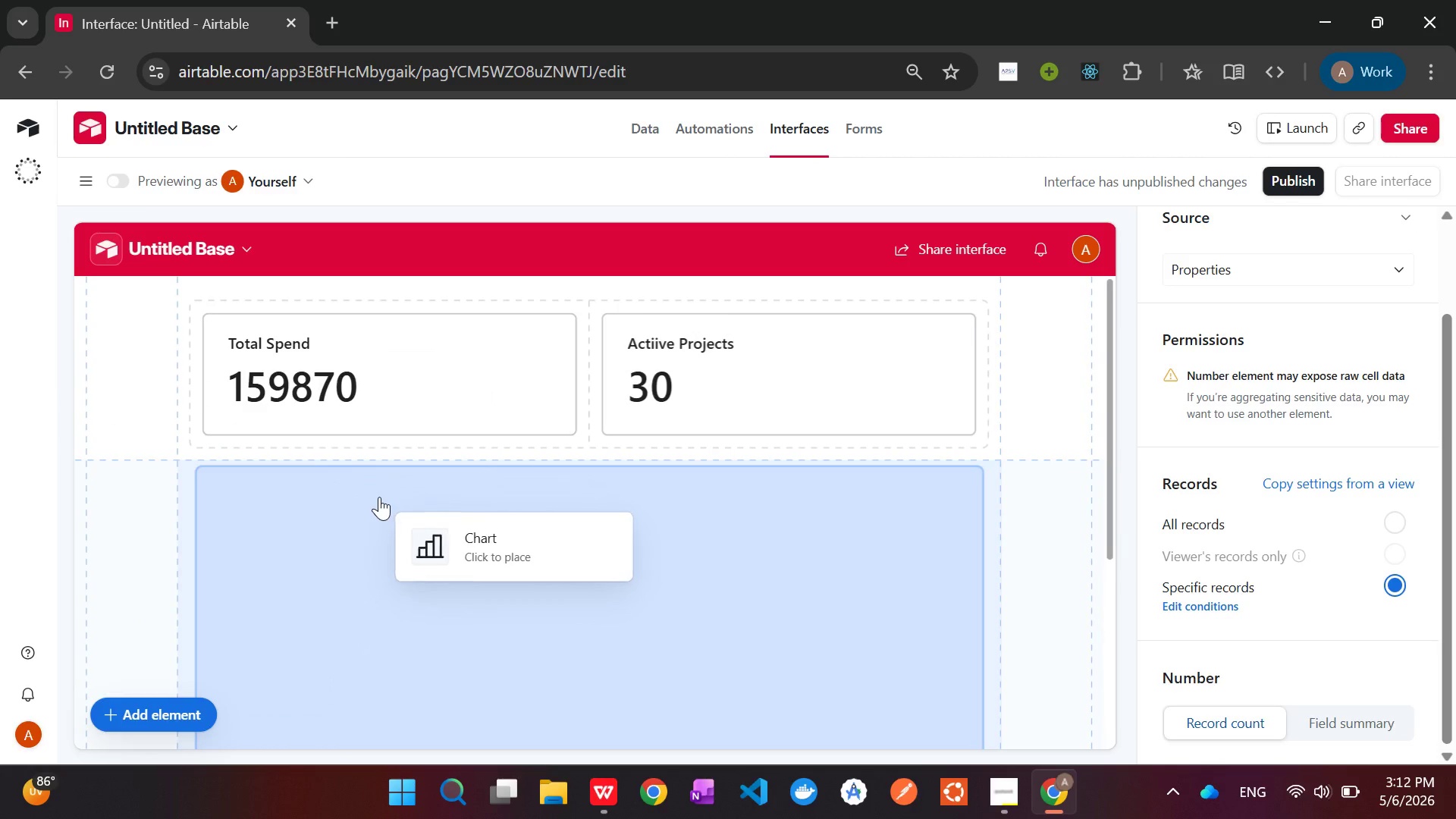 
left_click([379, 497])
 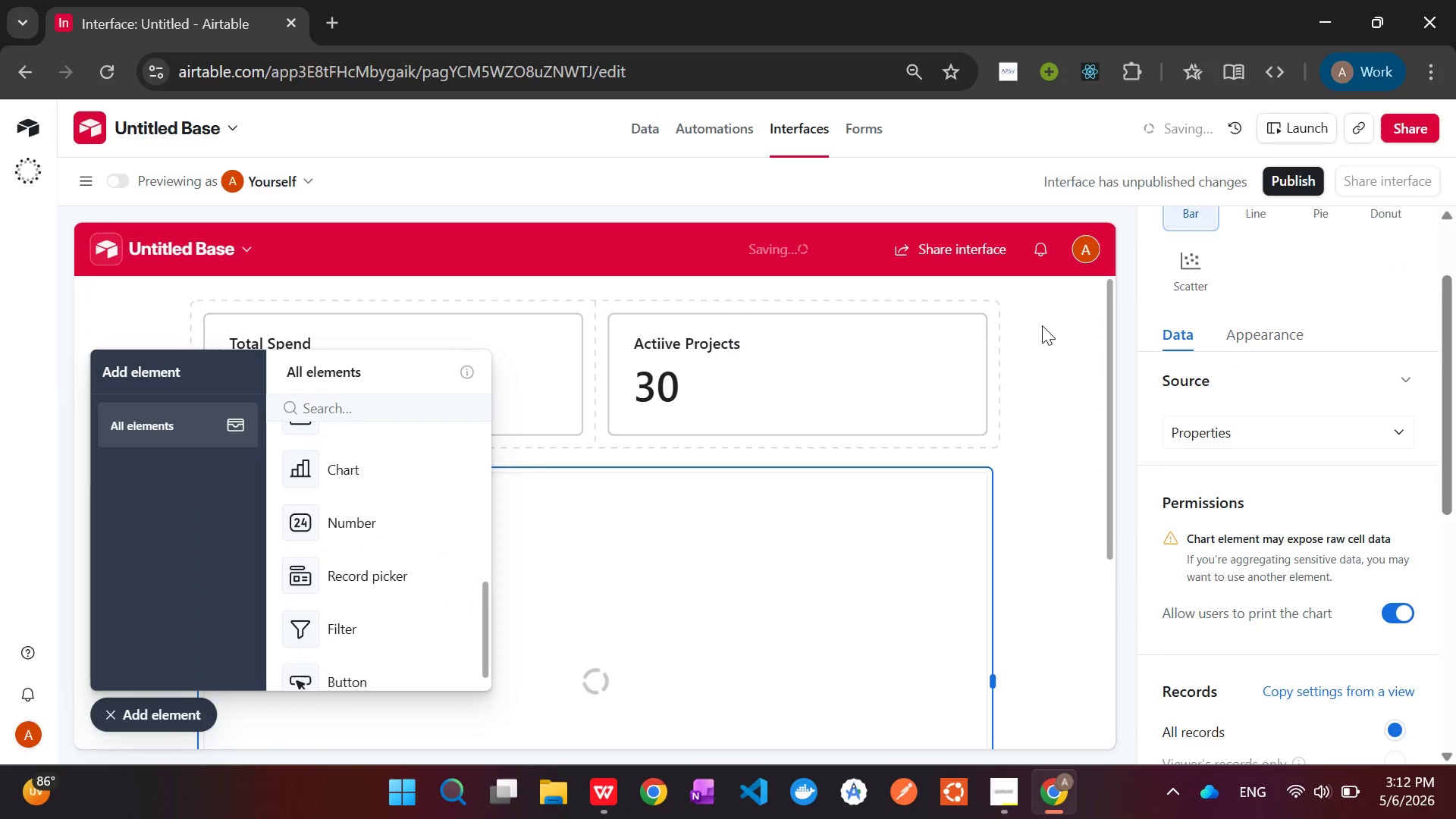 
mouse_move([1280, 389])
 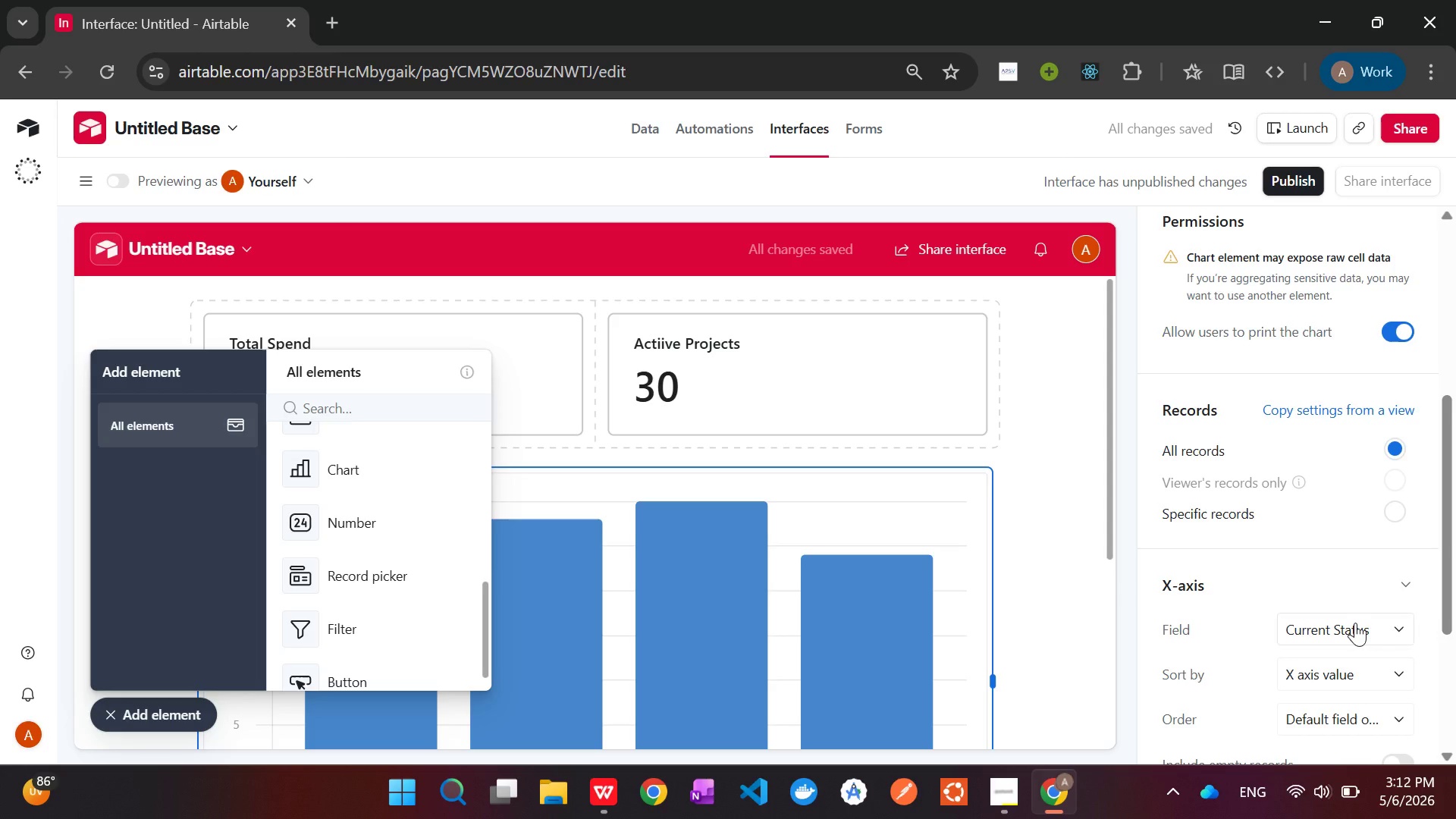 
left_click([1355, 623])
 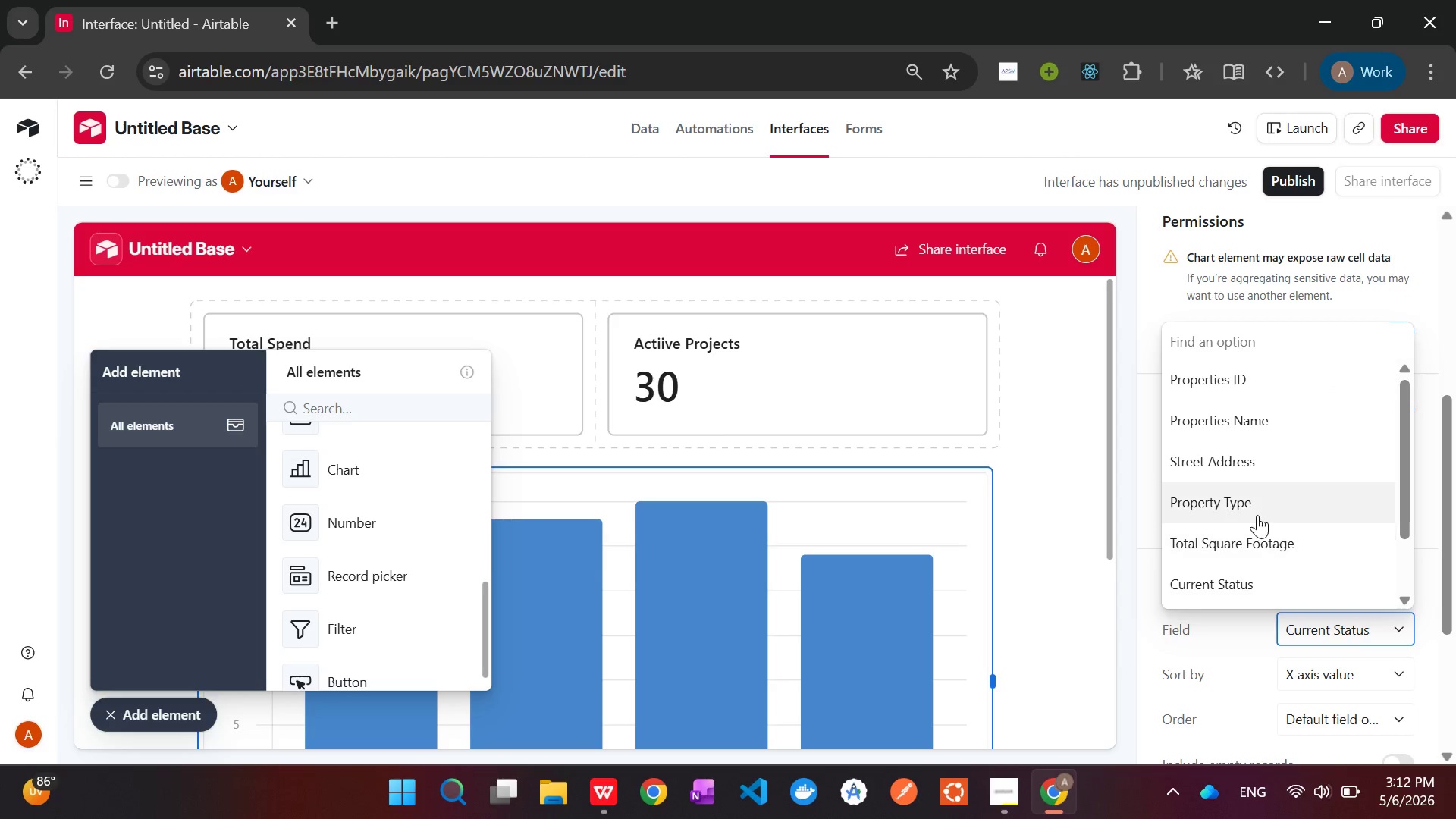 
left_click([1254, 513])
 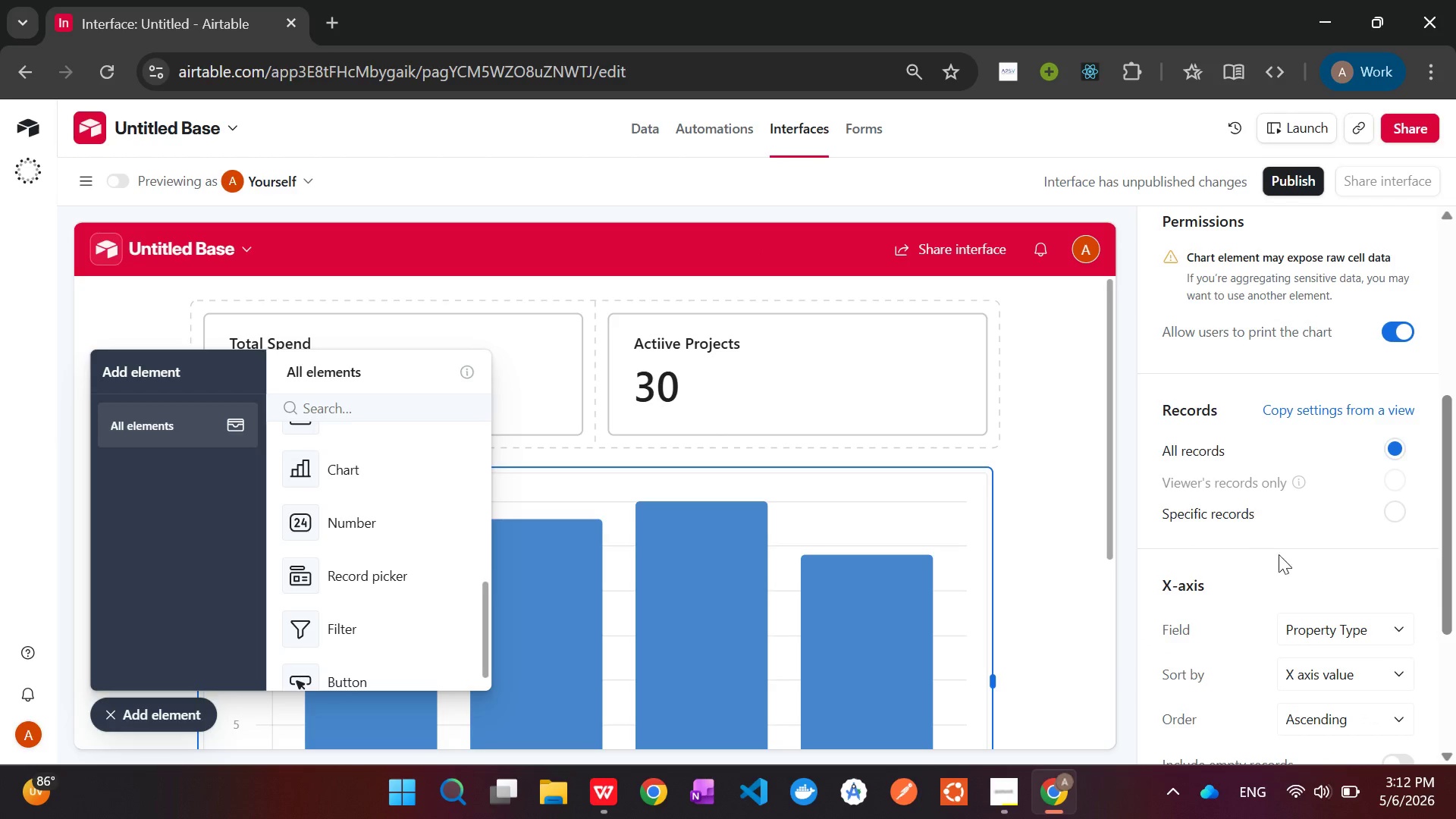 
mouse_move([1325, 612])
 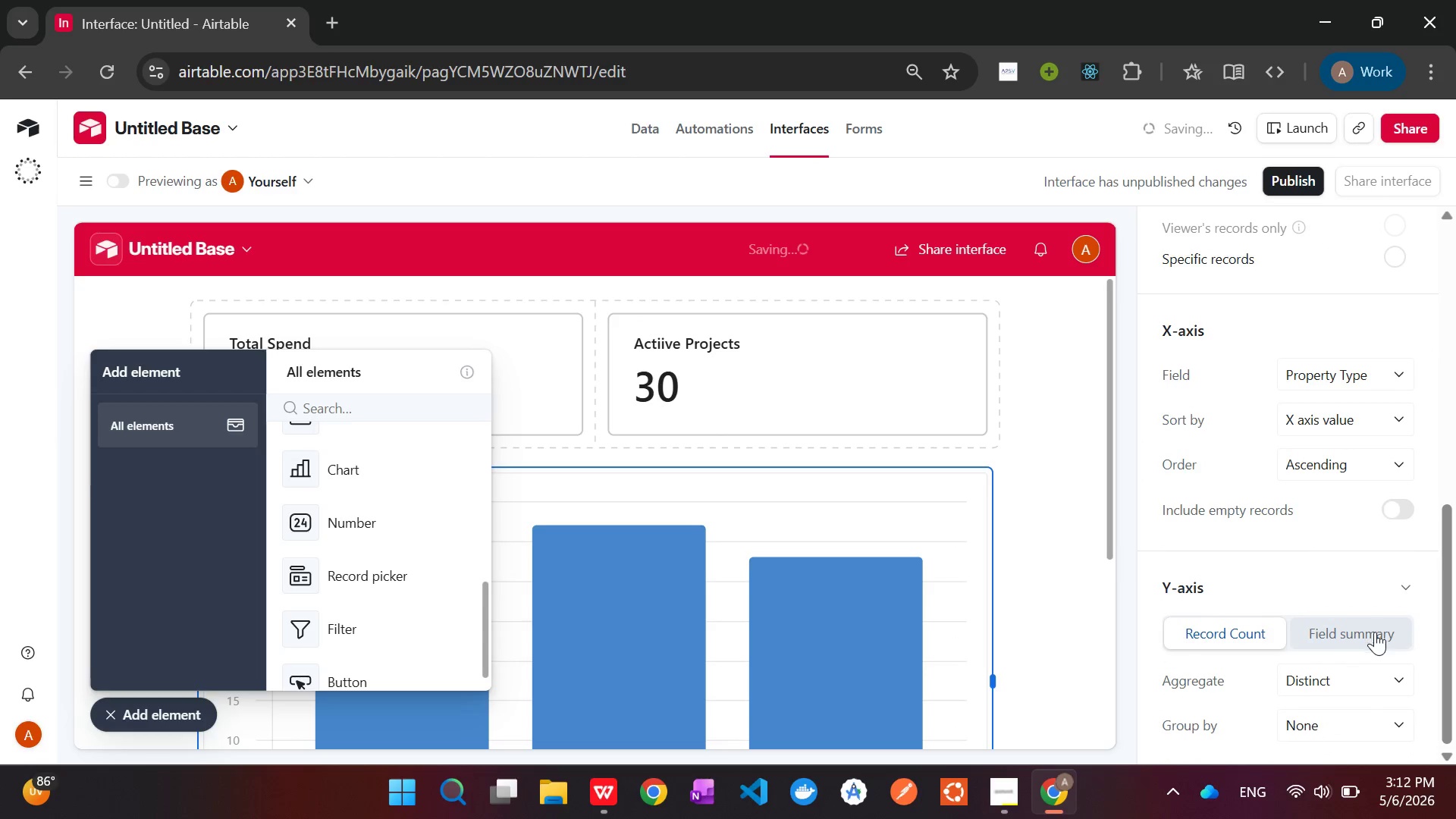 
left_click([1375, 632])
 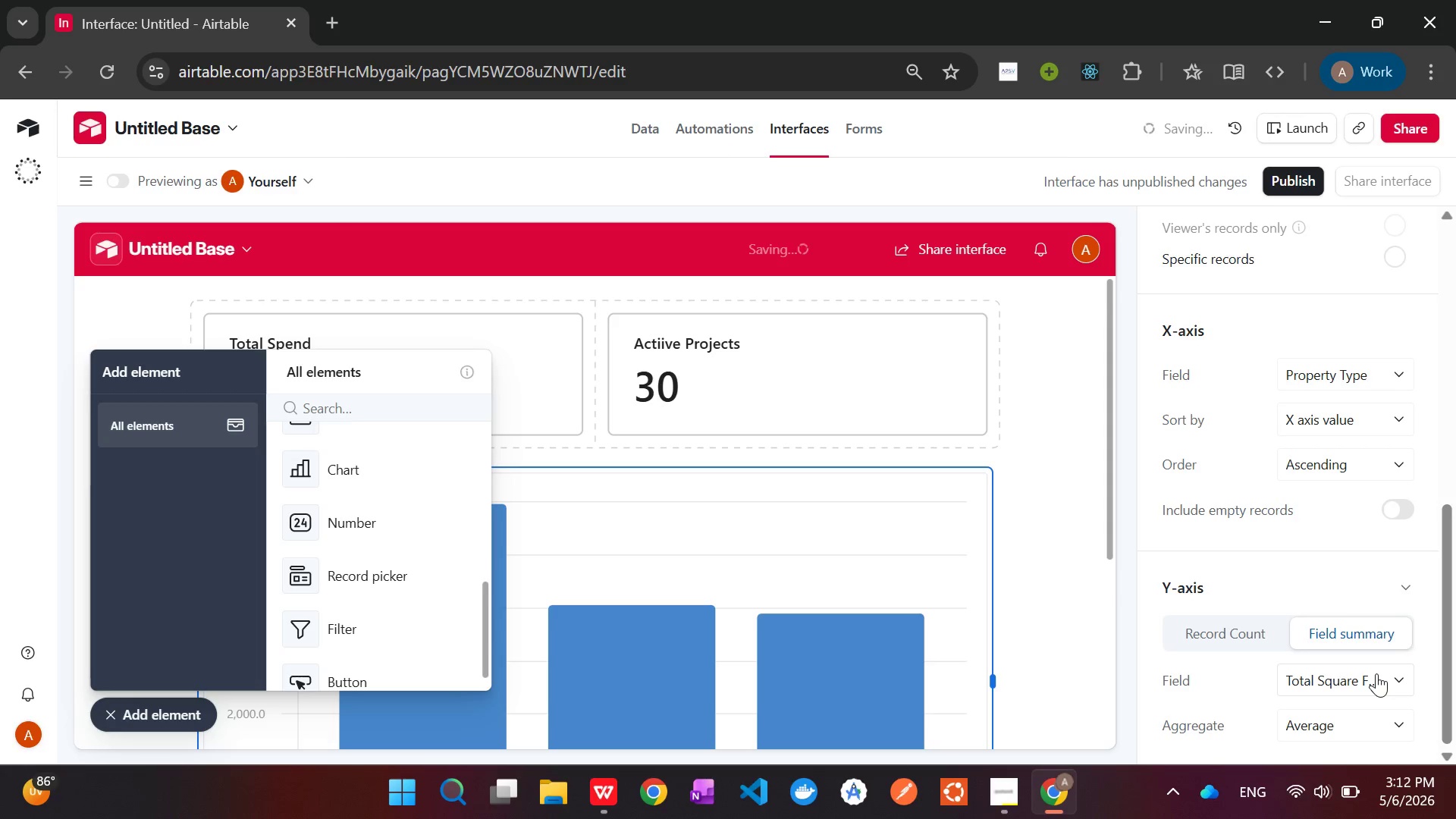 
left_click([1361, 672])
 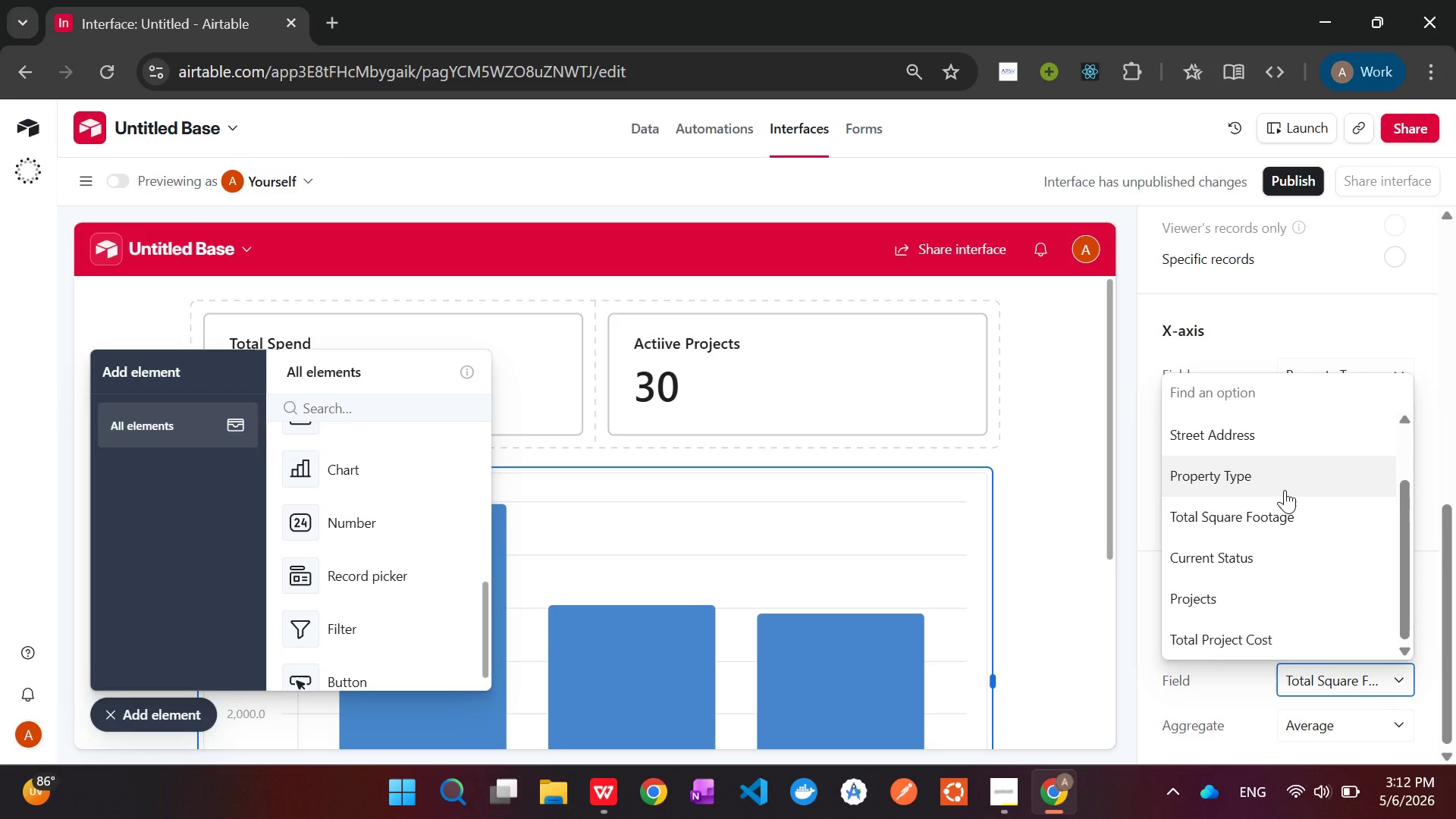 
wait(13.36)
 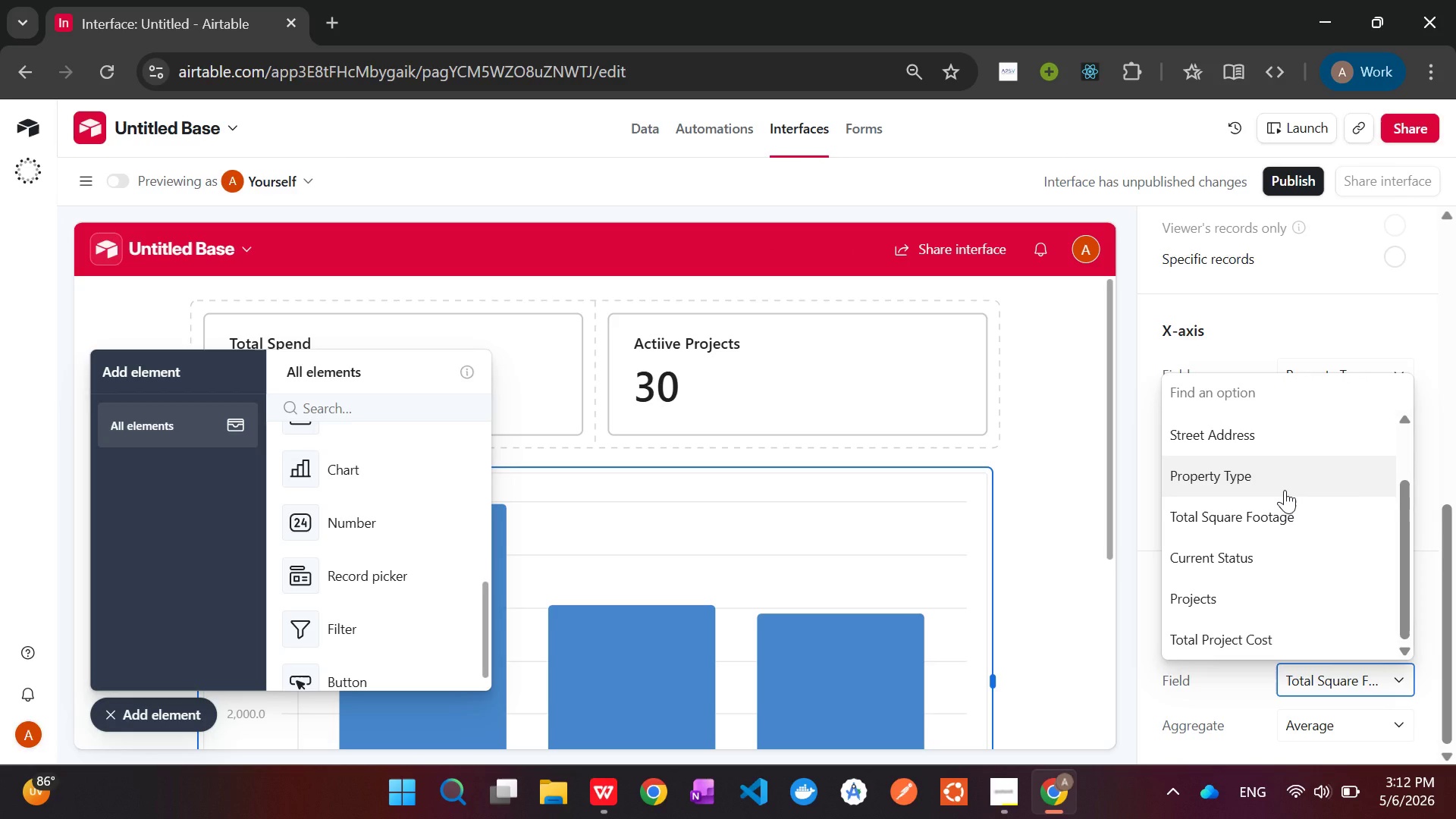 
left_click([1282, 641])
 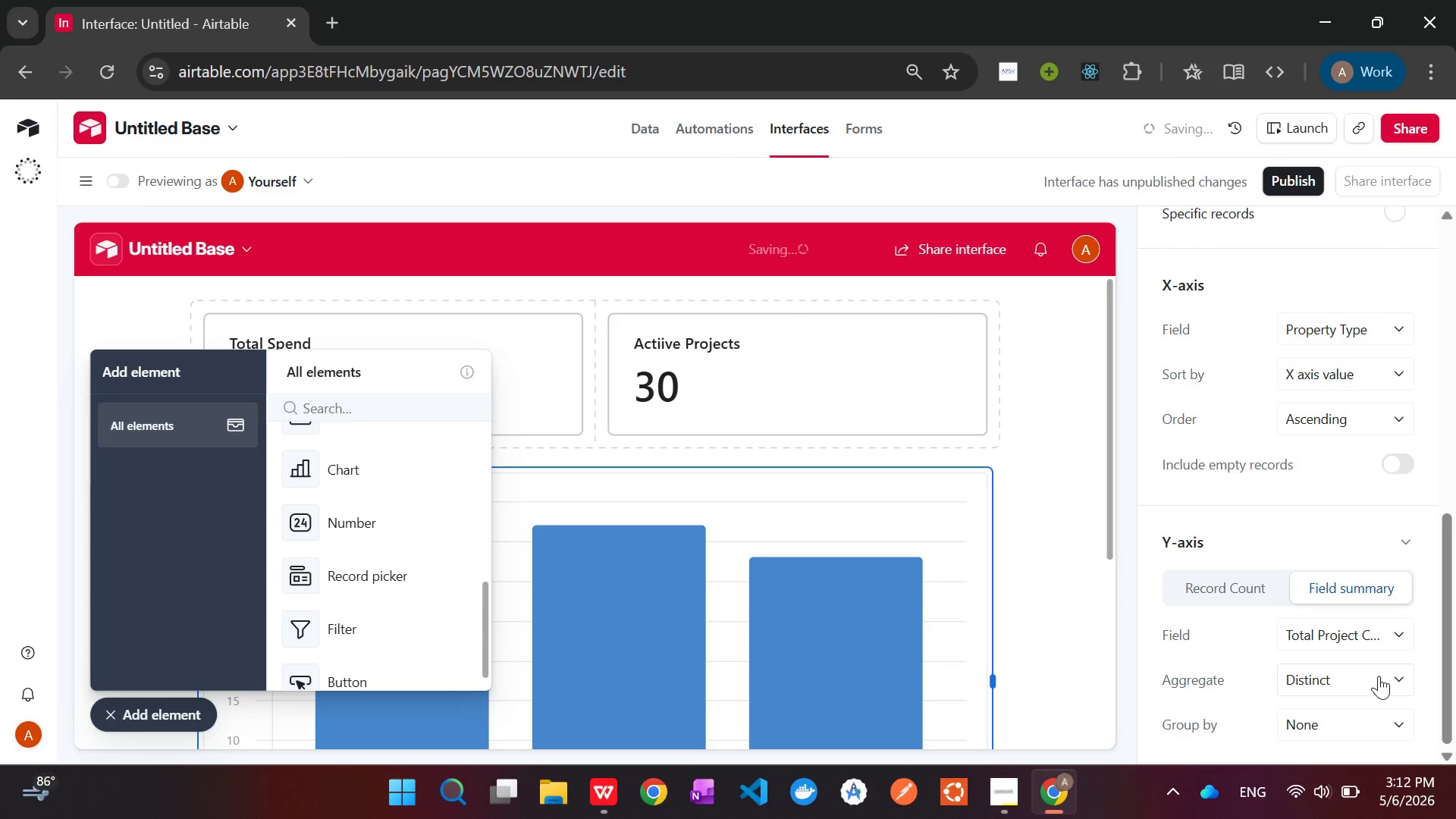 
wait(8.88)
 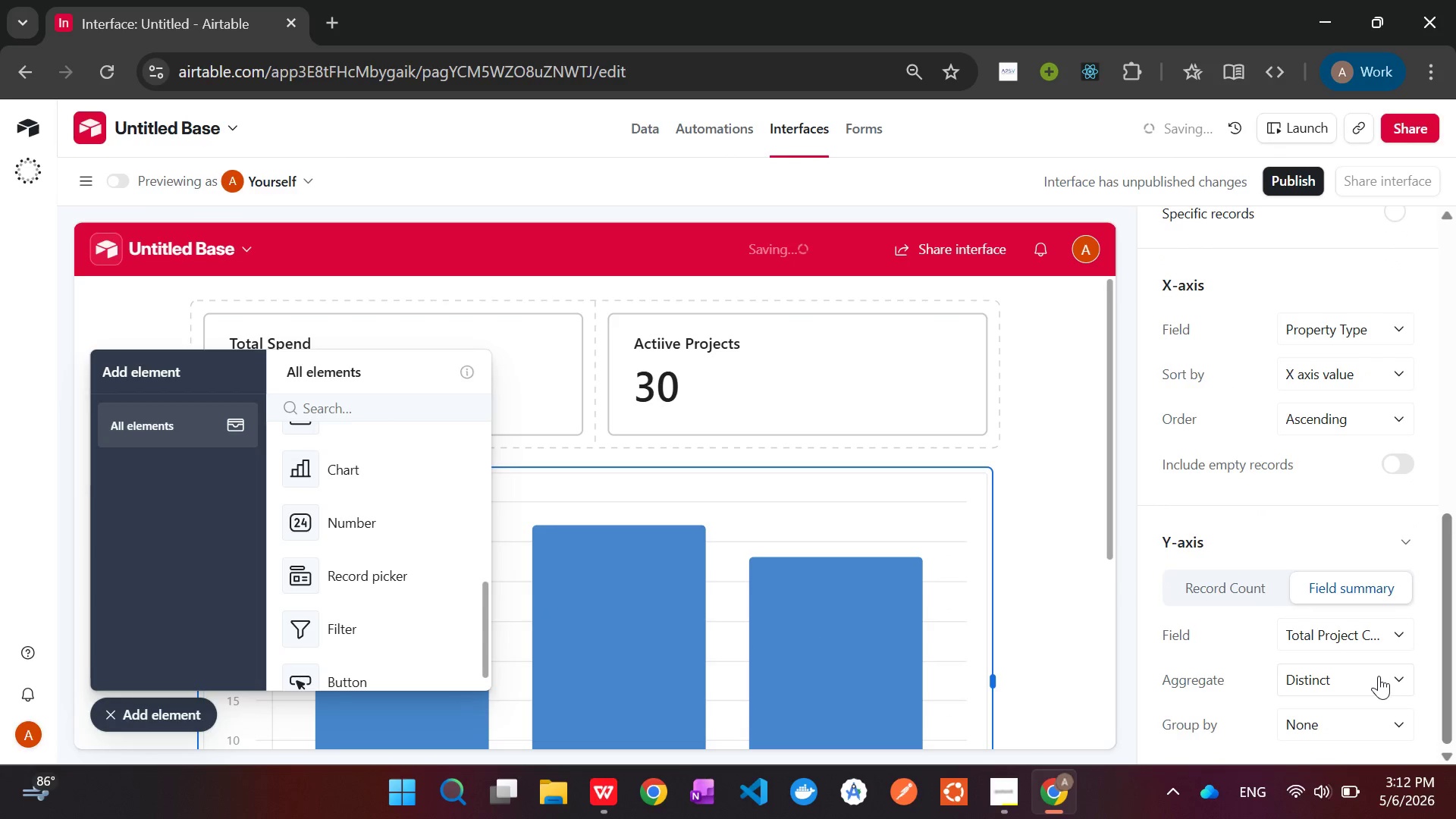 
left_click([1377, 678])
 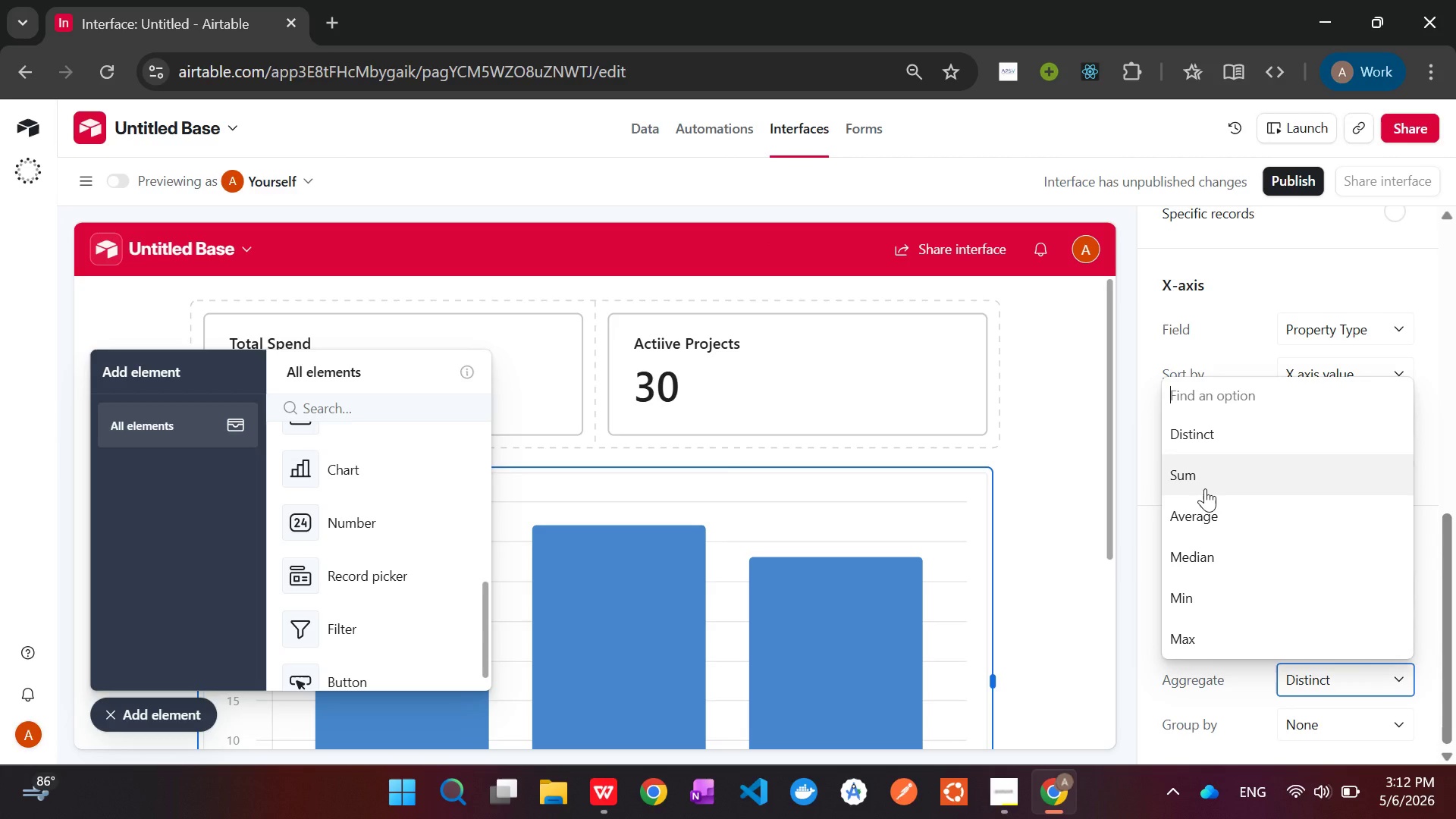 
left_click([1203, 486])
 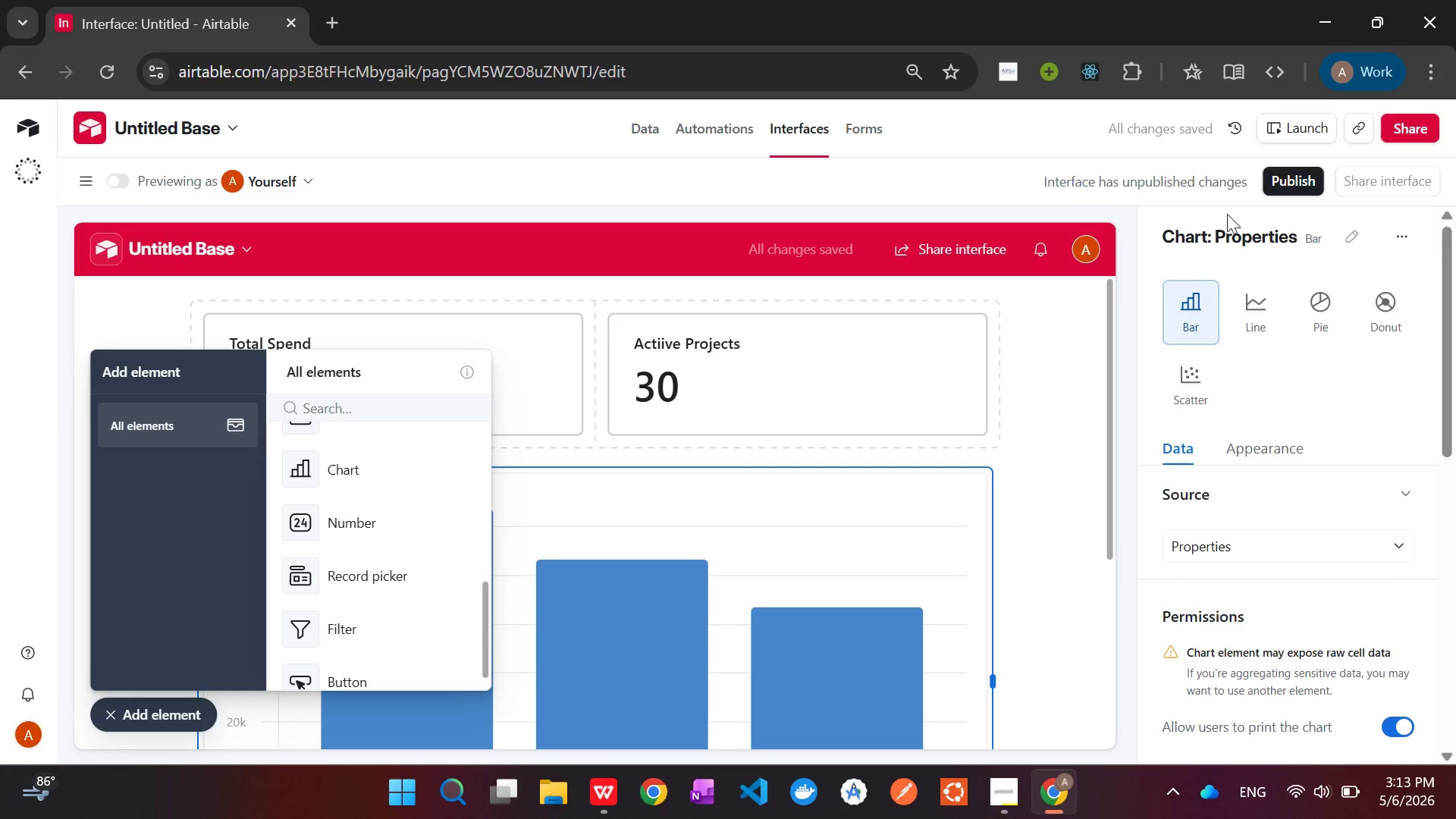 
double_click([1240, 246])
 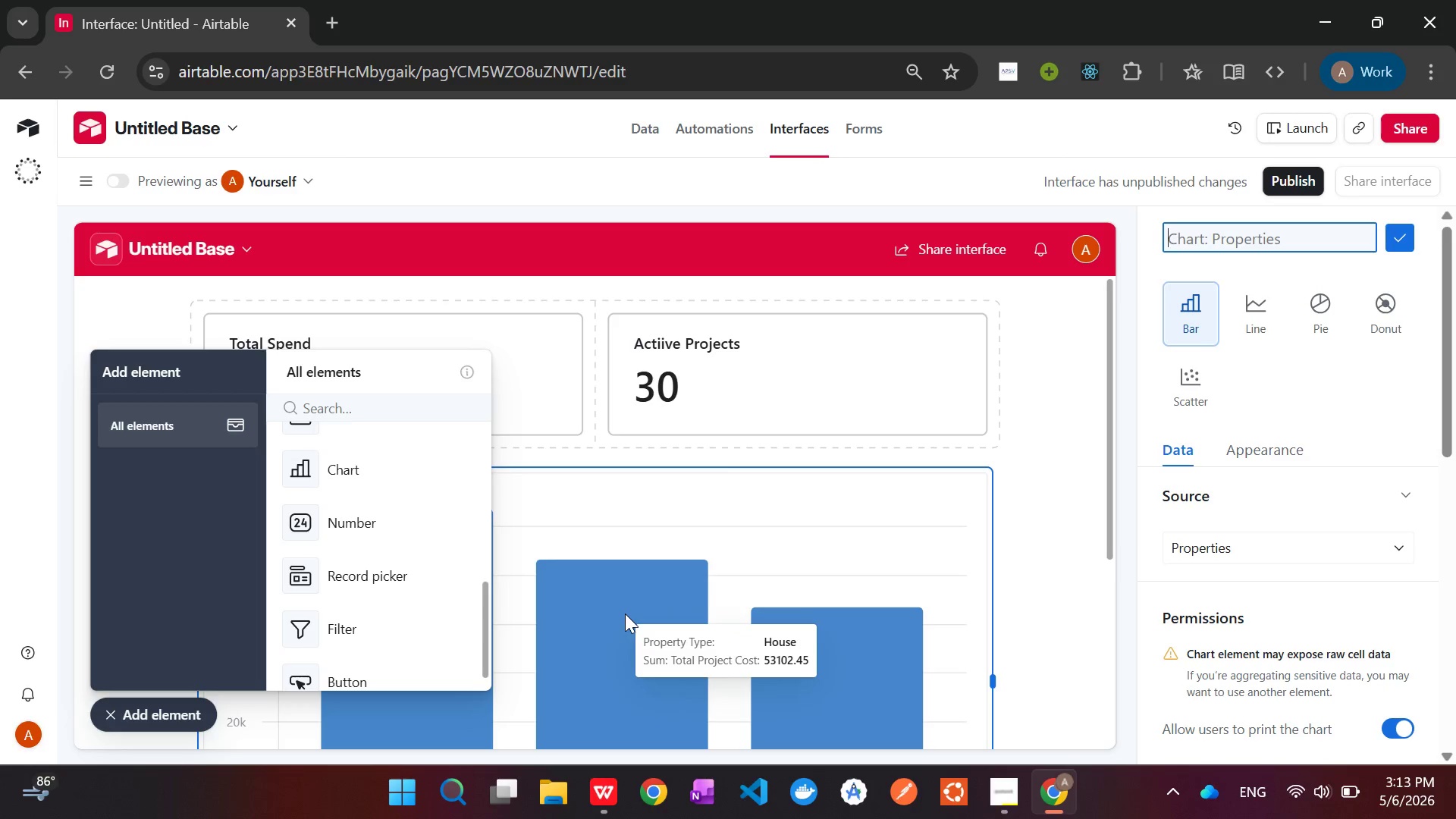 
wait(10.97)
 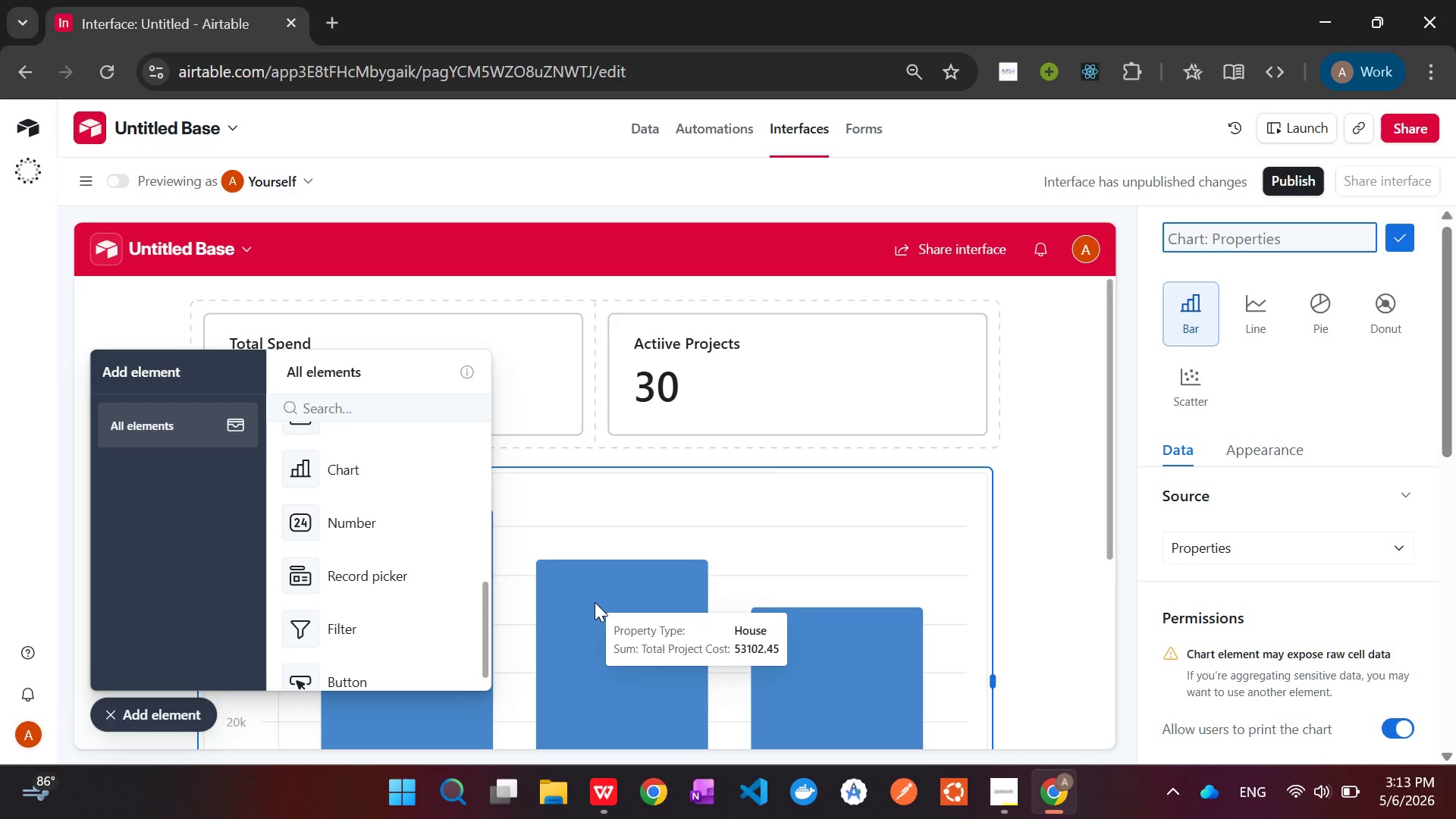 
type(Total Project COst per property Type)
 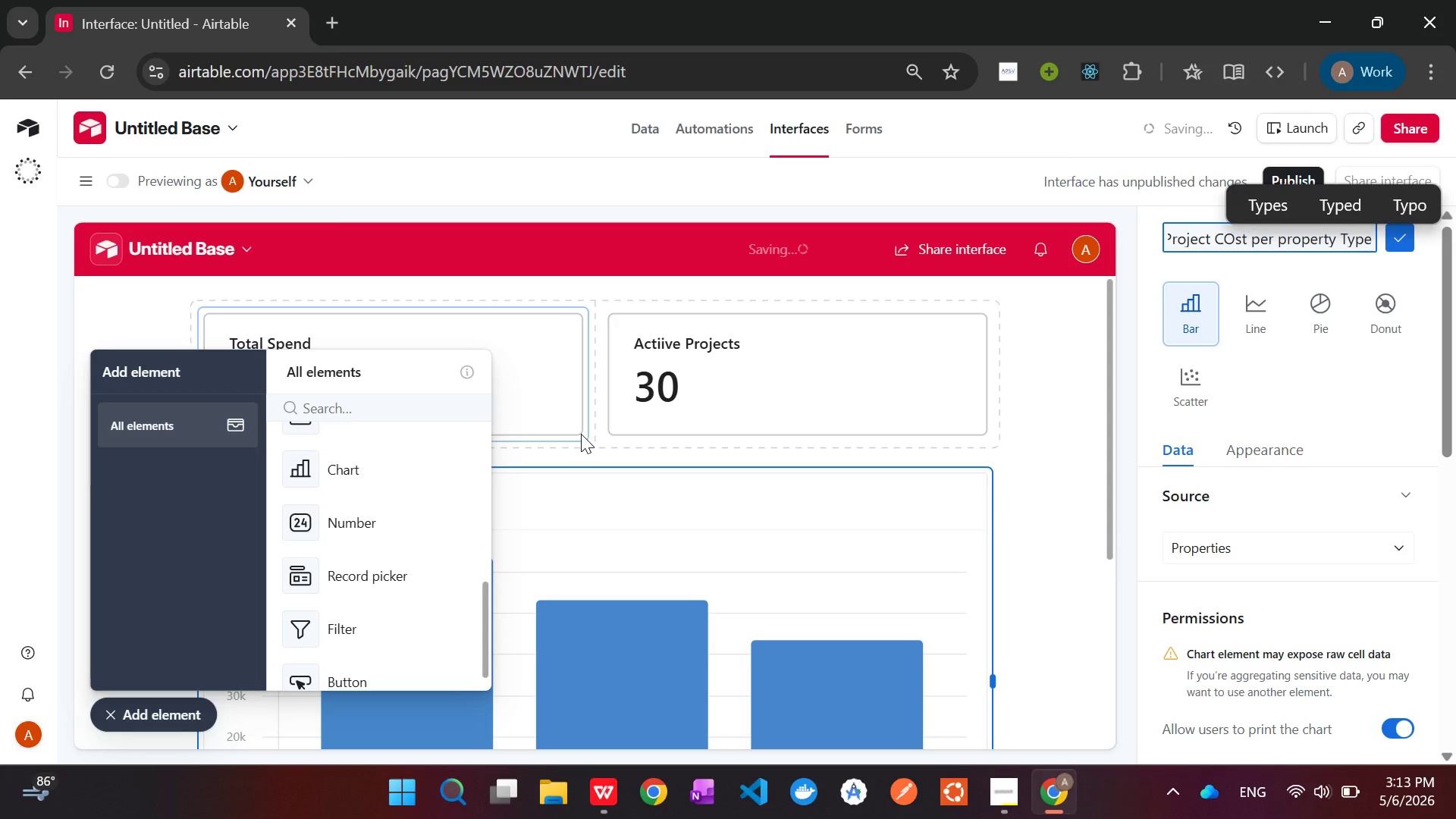 
left_click([1404, 240])
 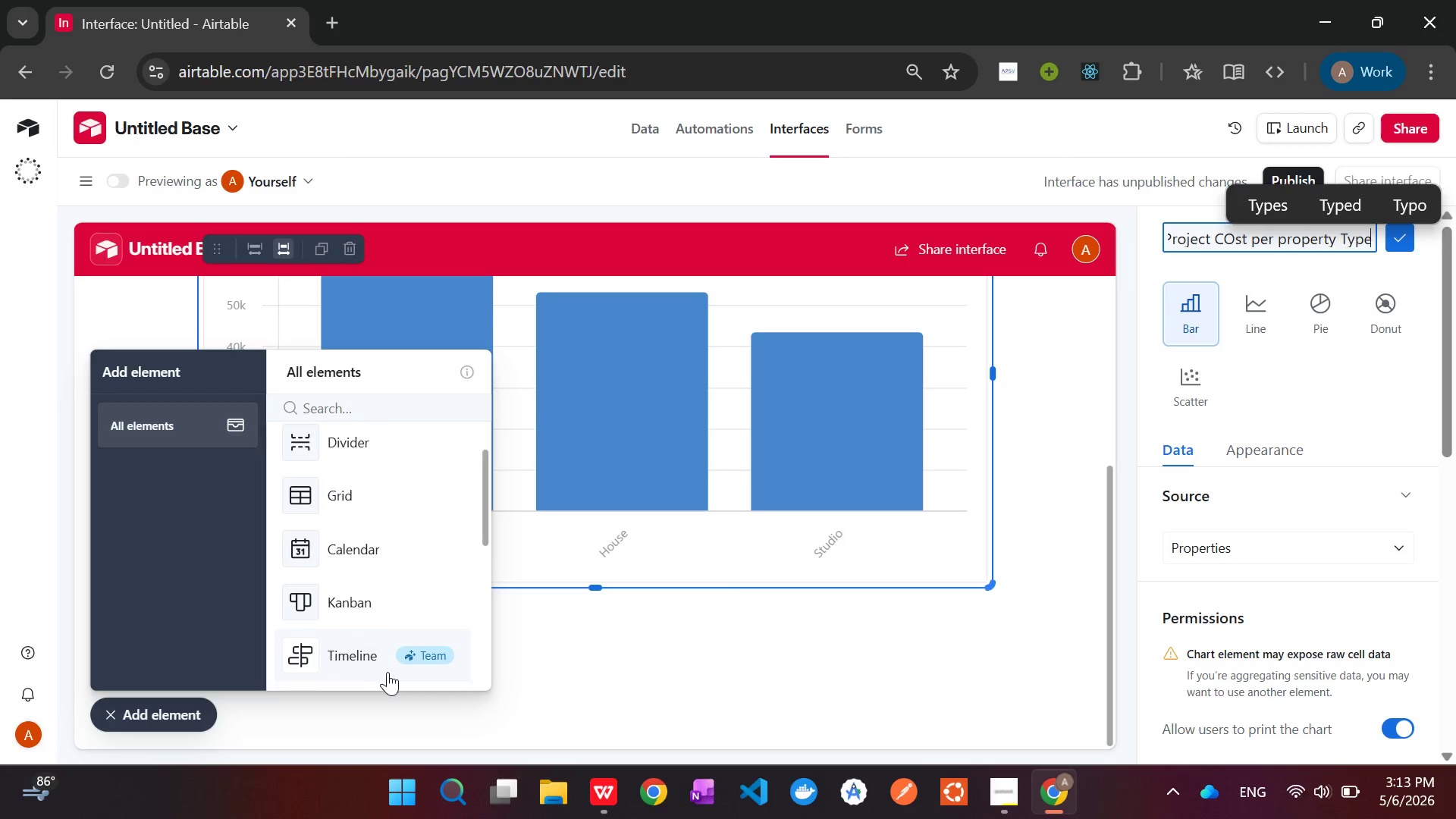 
wait(33.89)
 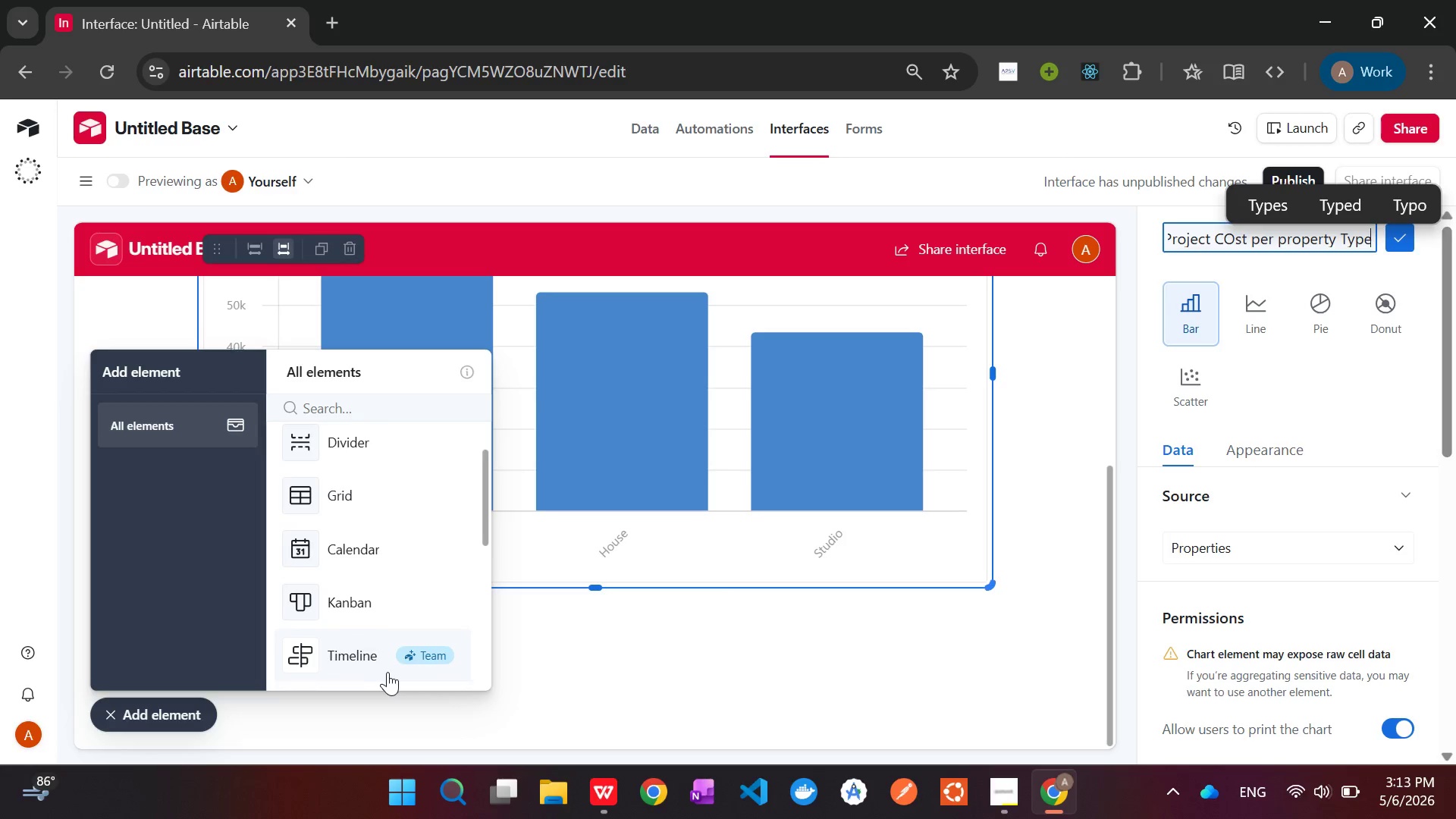 
left_click([365, 496])
 